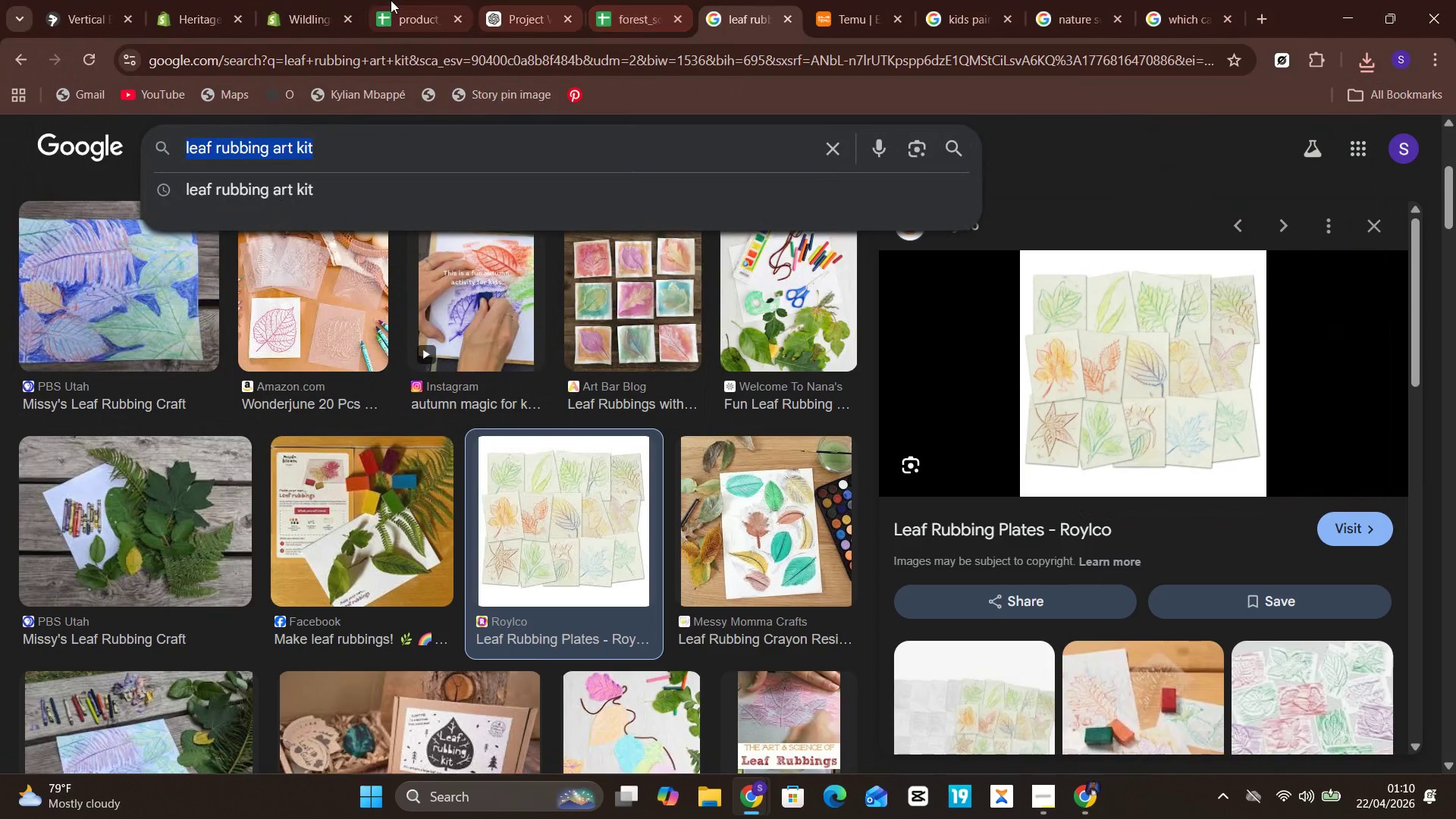 
left_click([302, 0])
 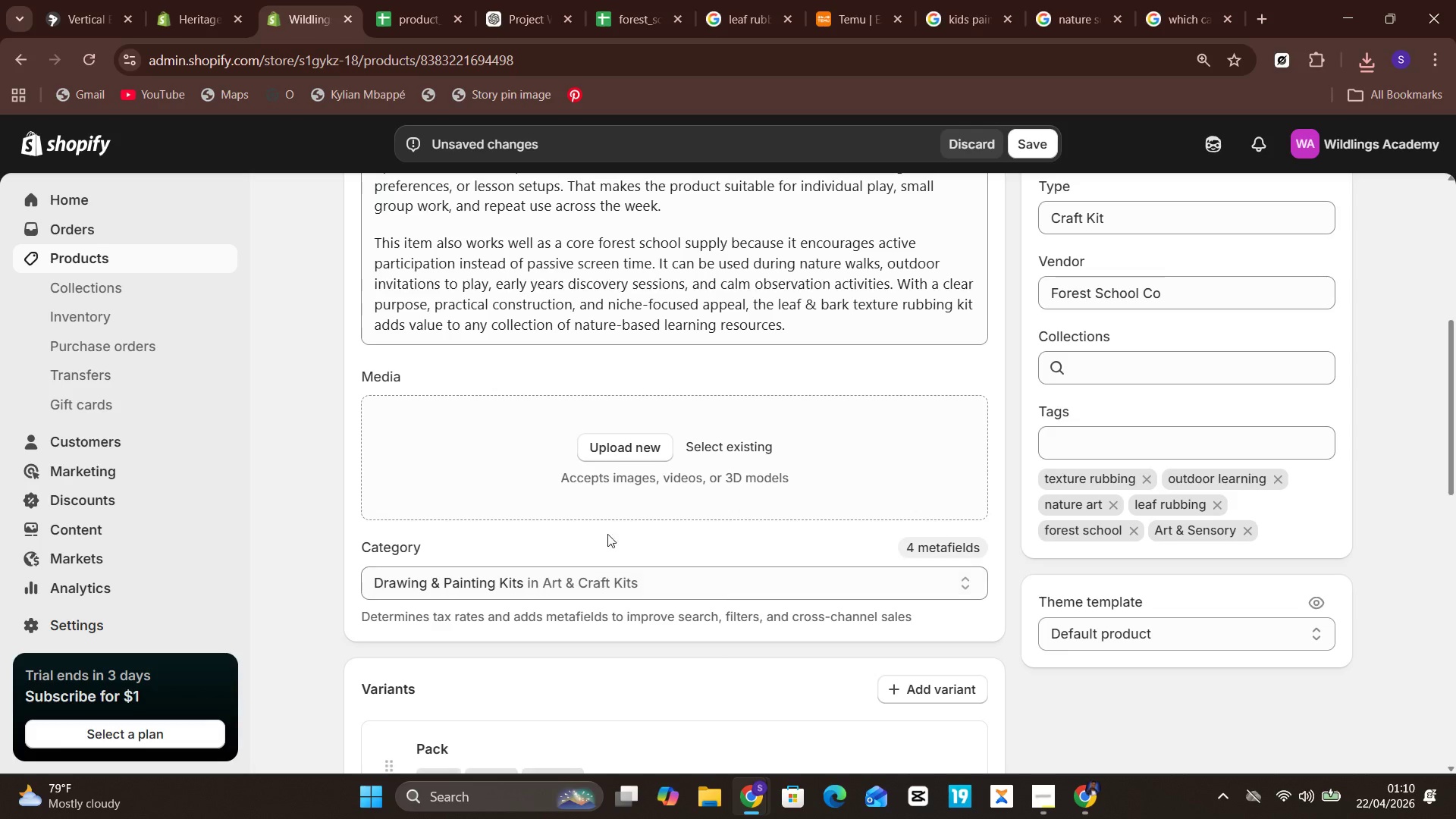 
left_click([620, 447])
 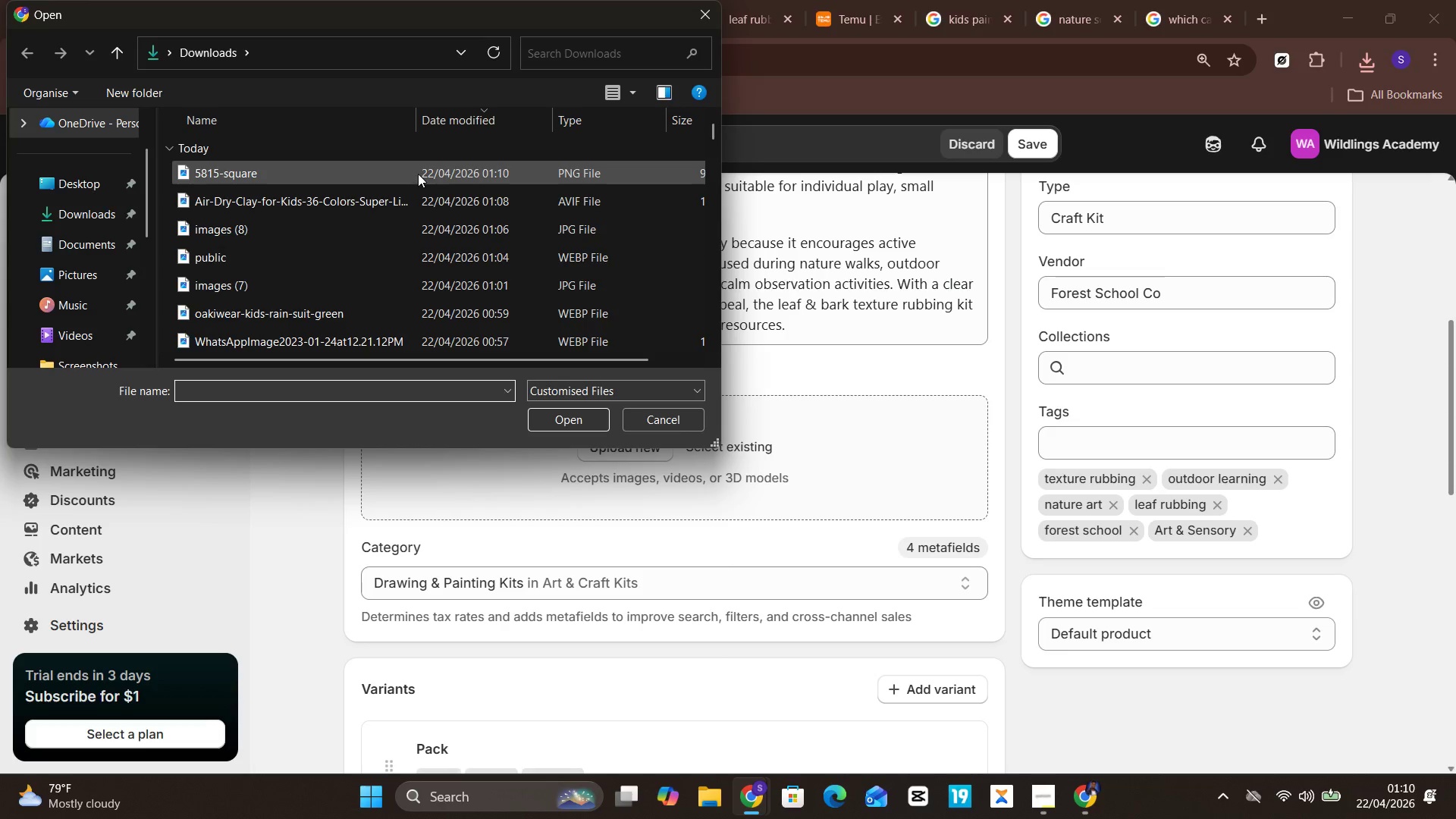 
left_click([419, 171])
 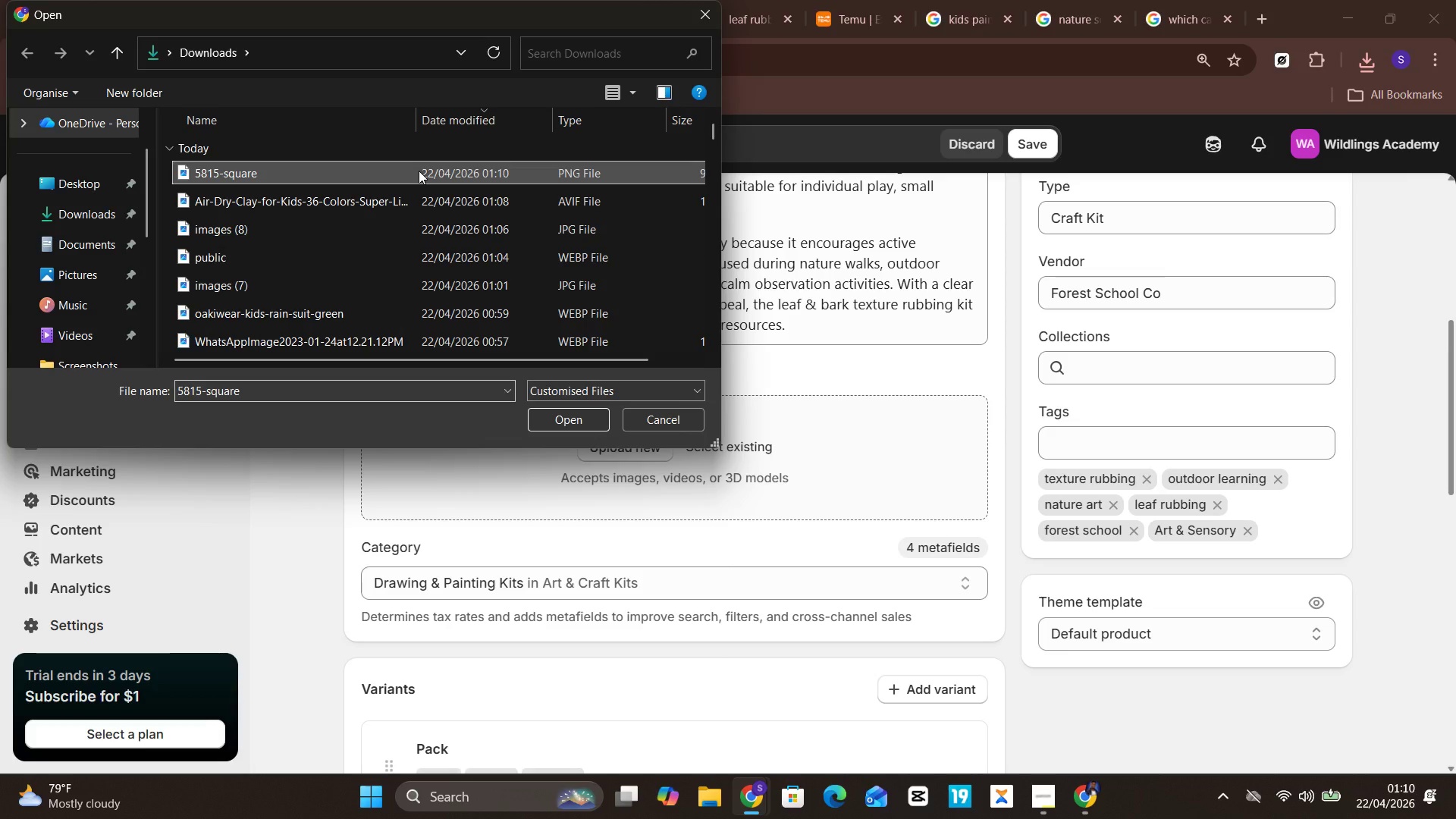 
key(Enter)
 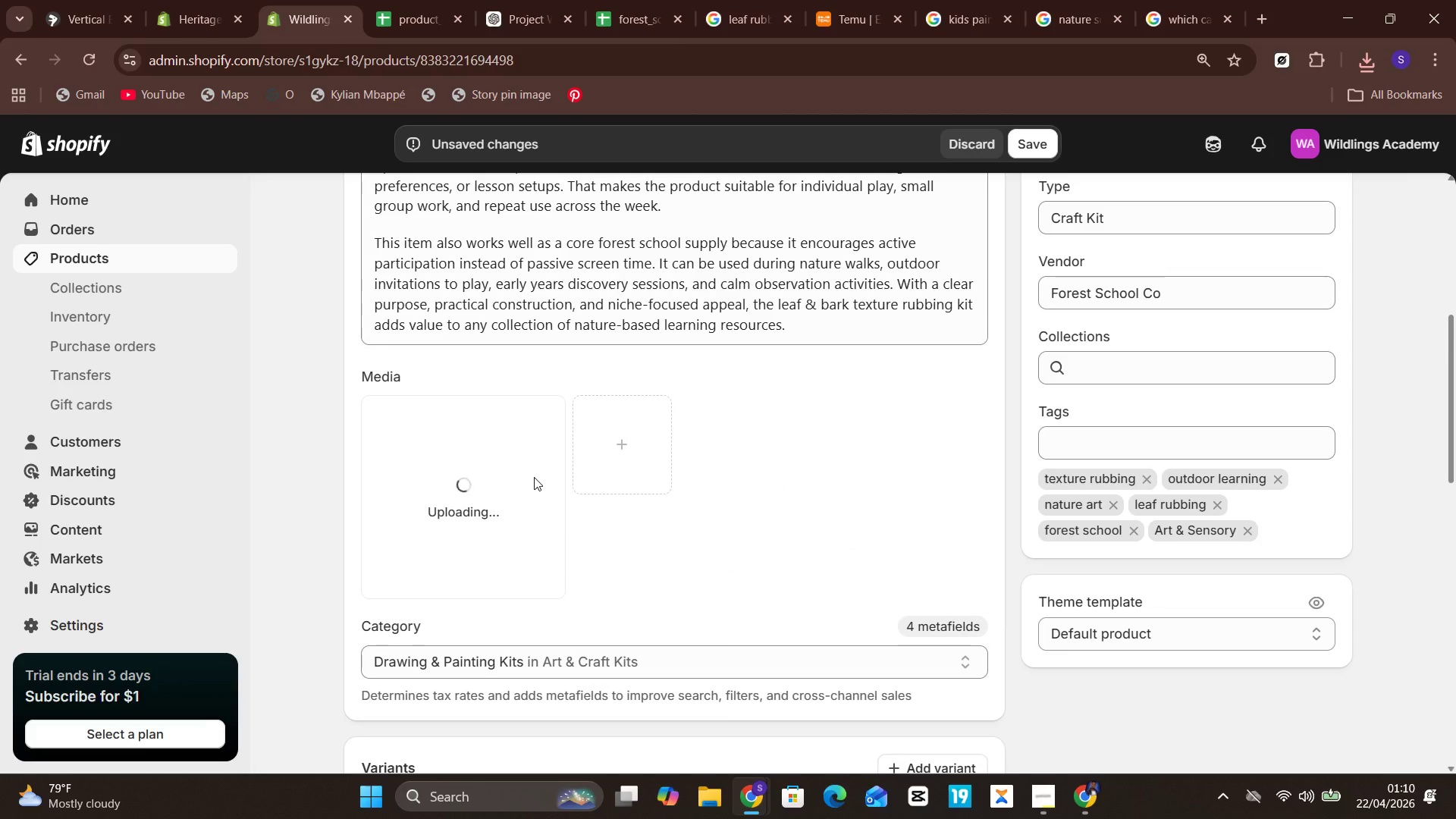 
wait(8.05)
 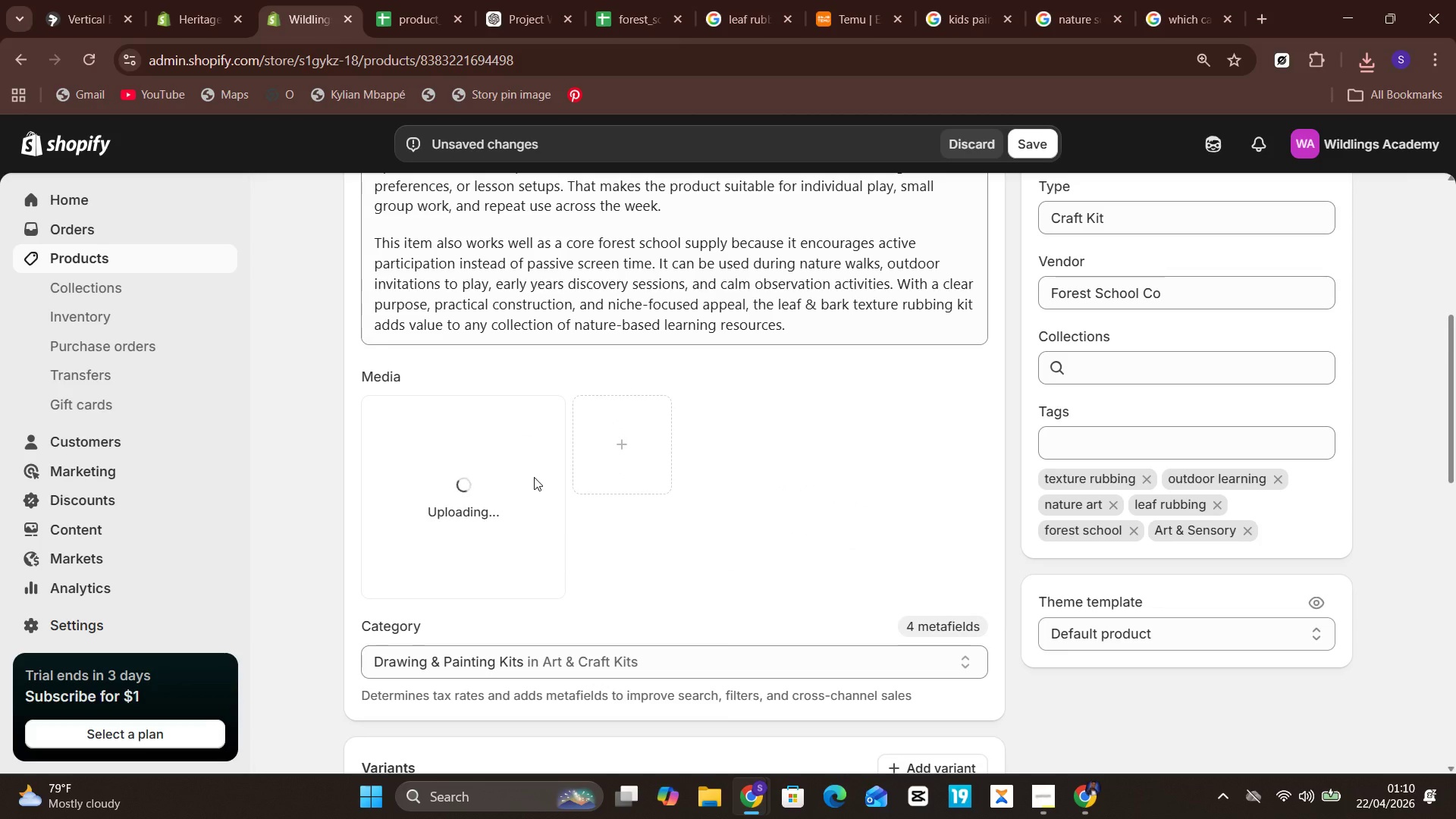 
left_click([534, 477])
 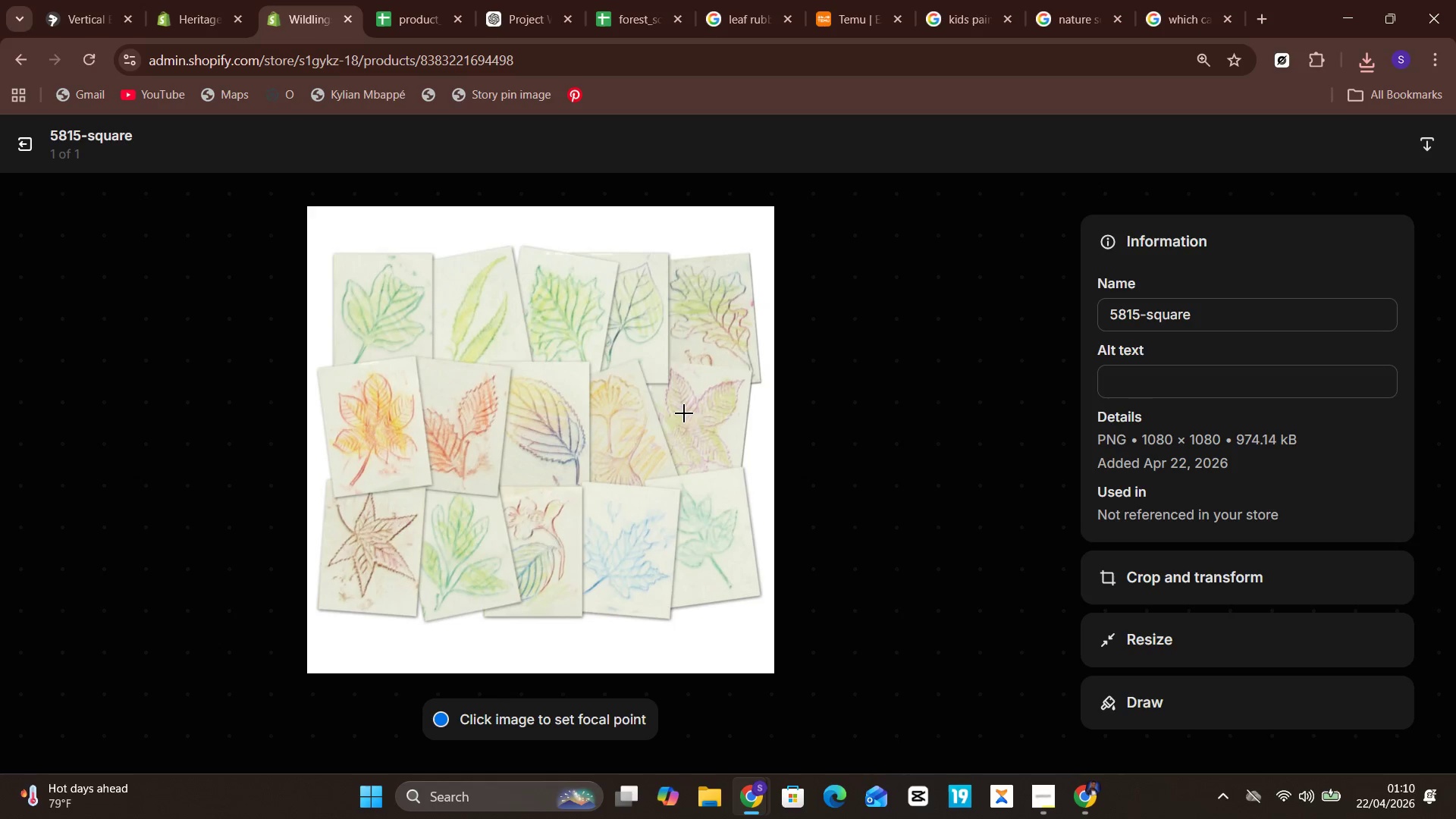 
wait(5.67)
 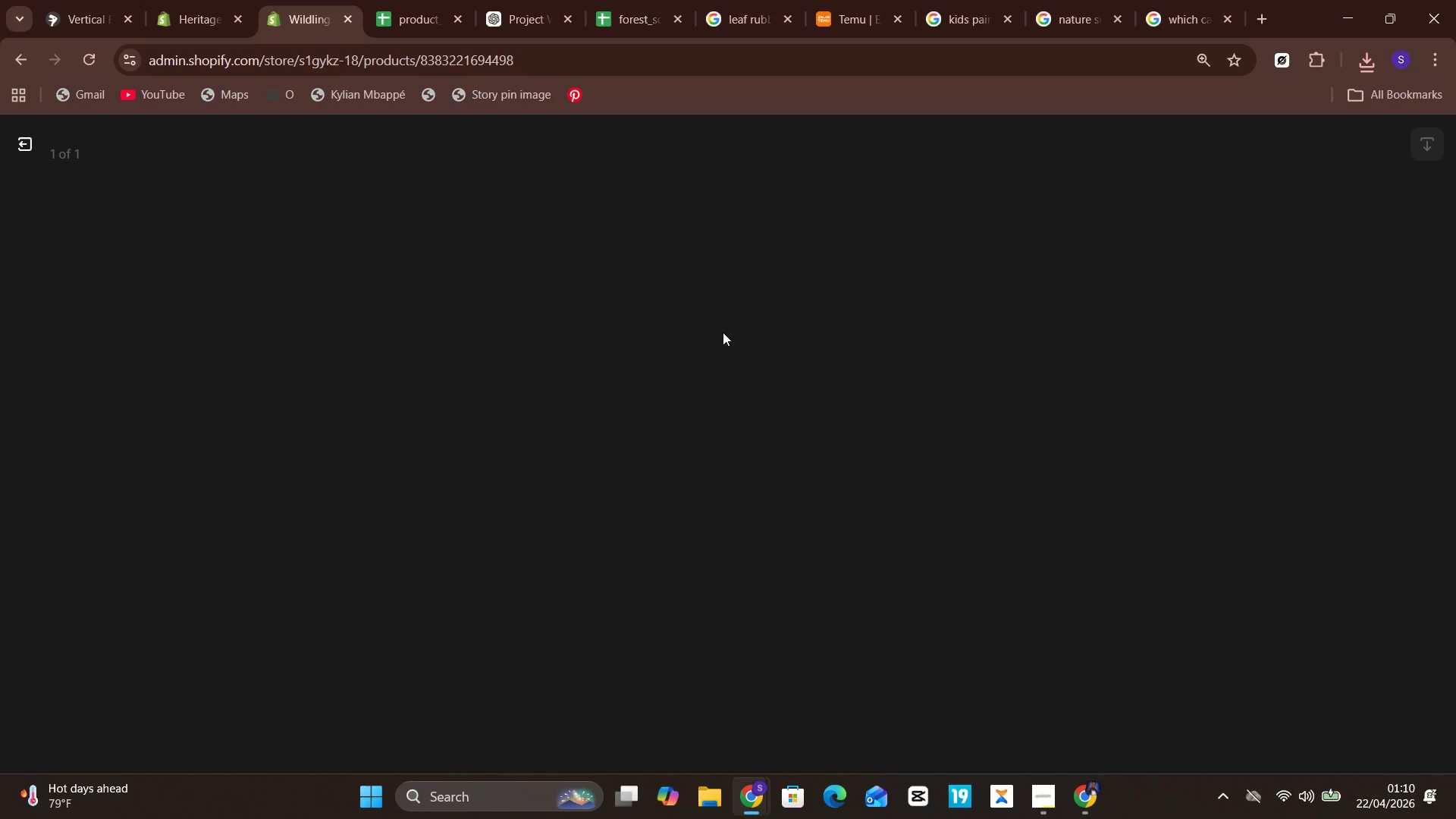 
left_click([1181, 328])
 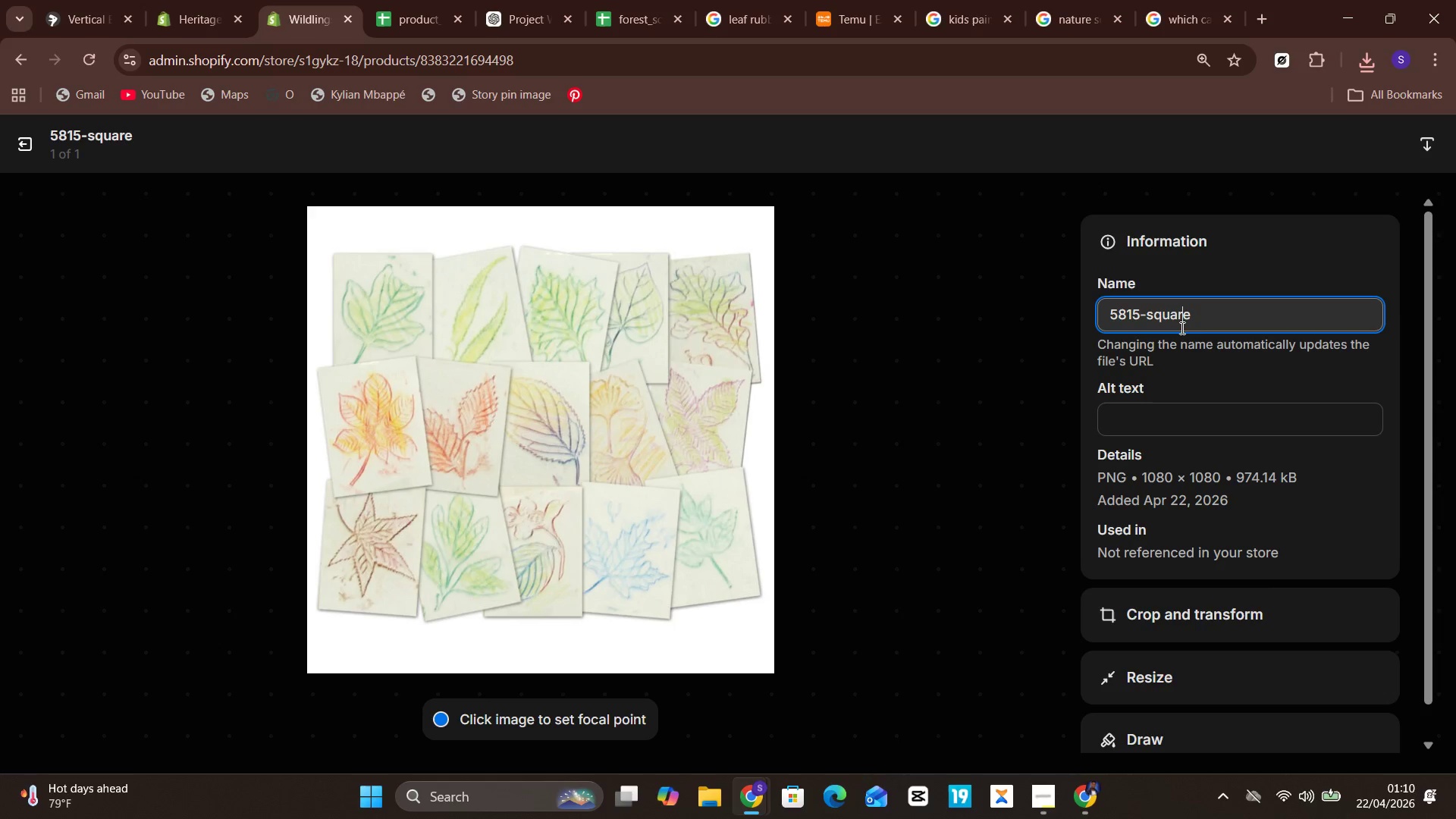 
key(Control+A)
 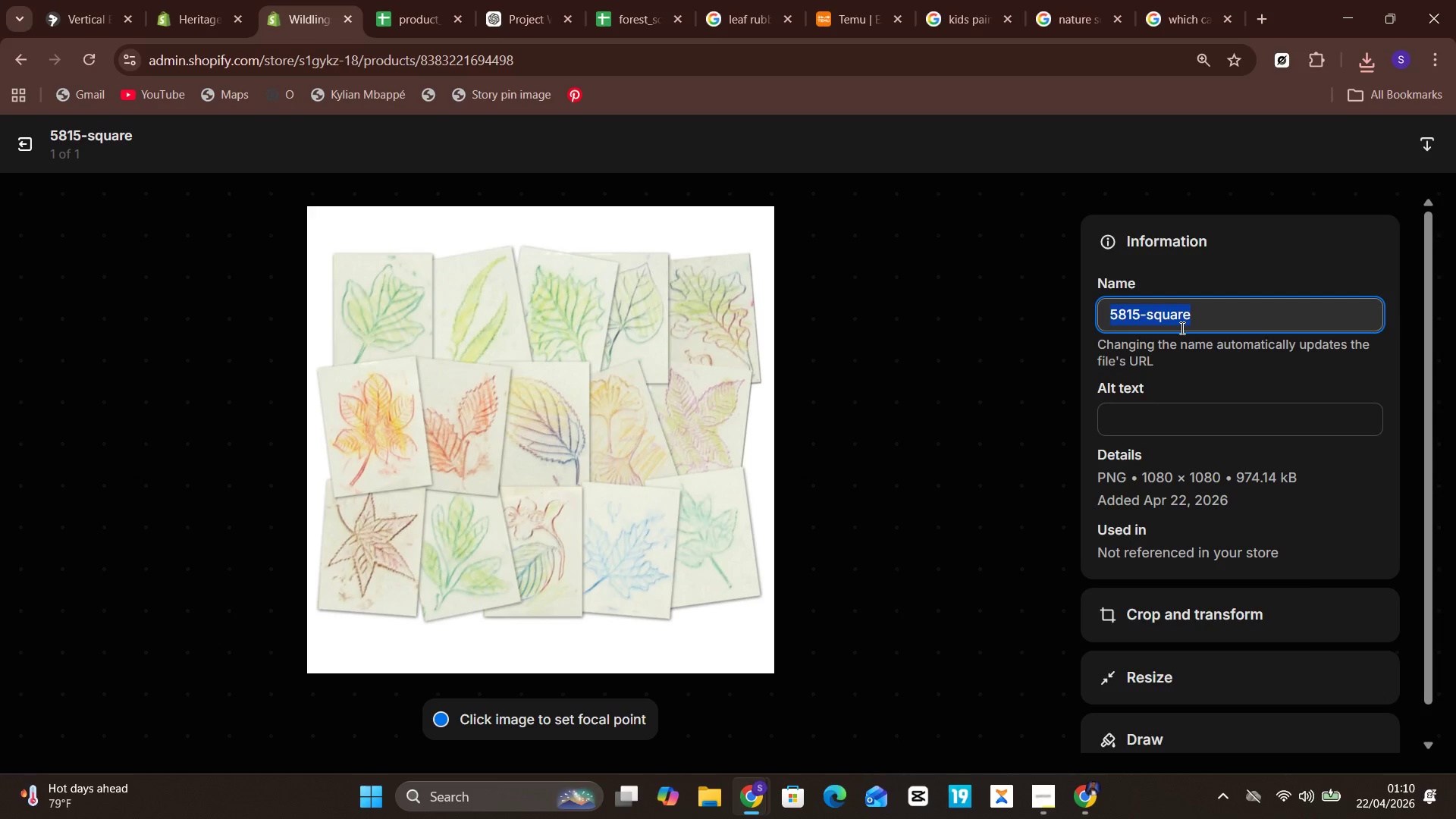 
key(Control+V)
 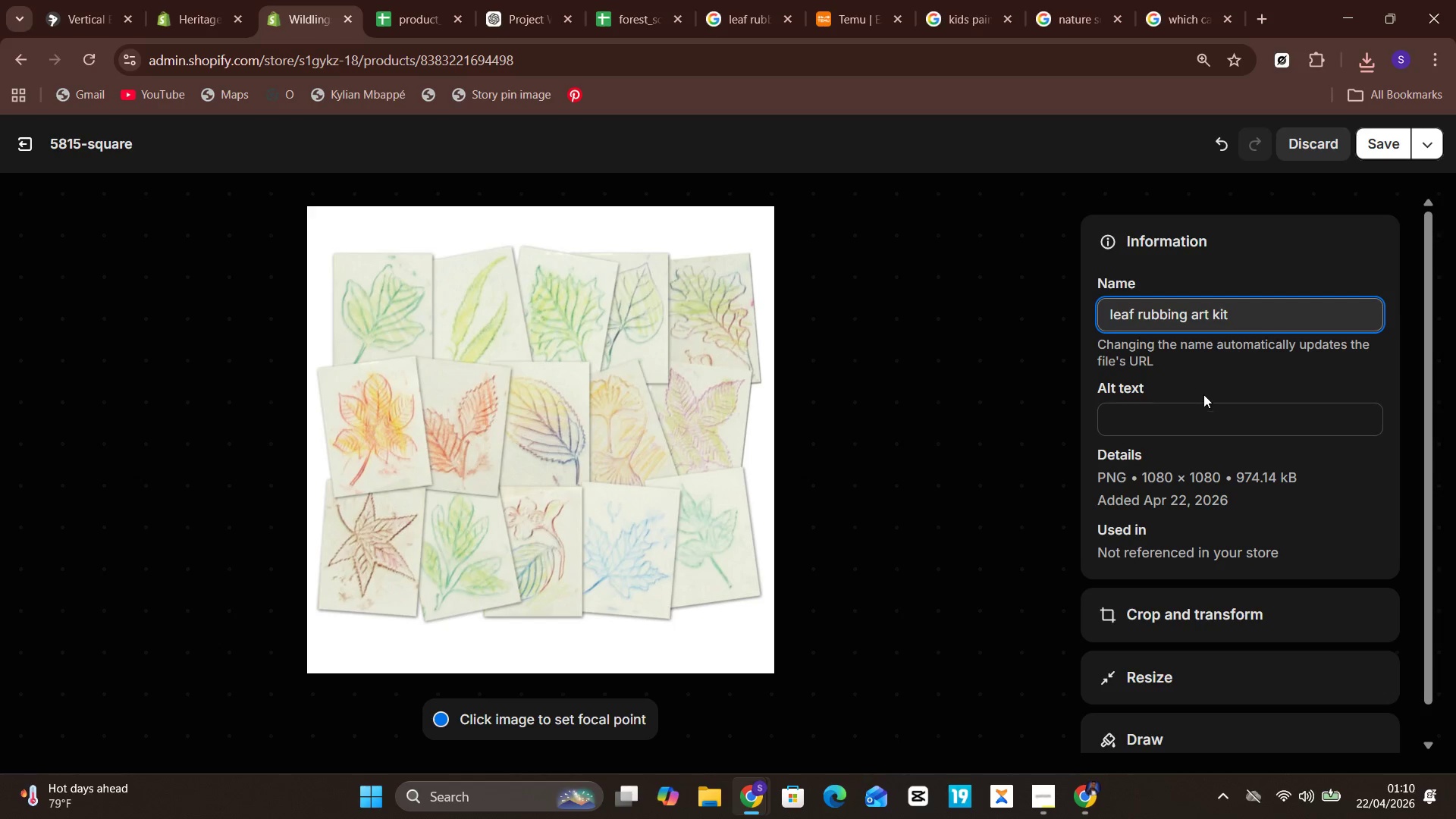 
left_click([1202, 411])
 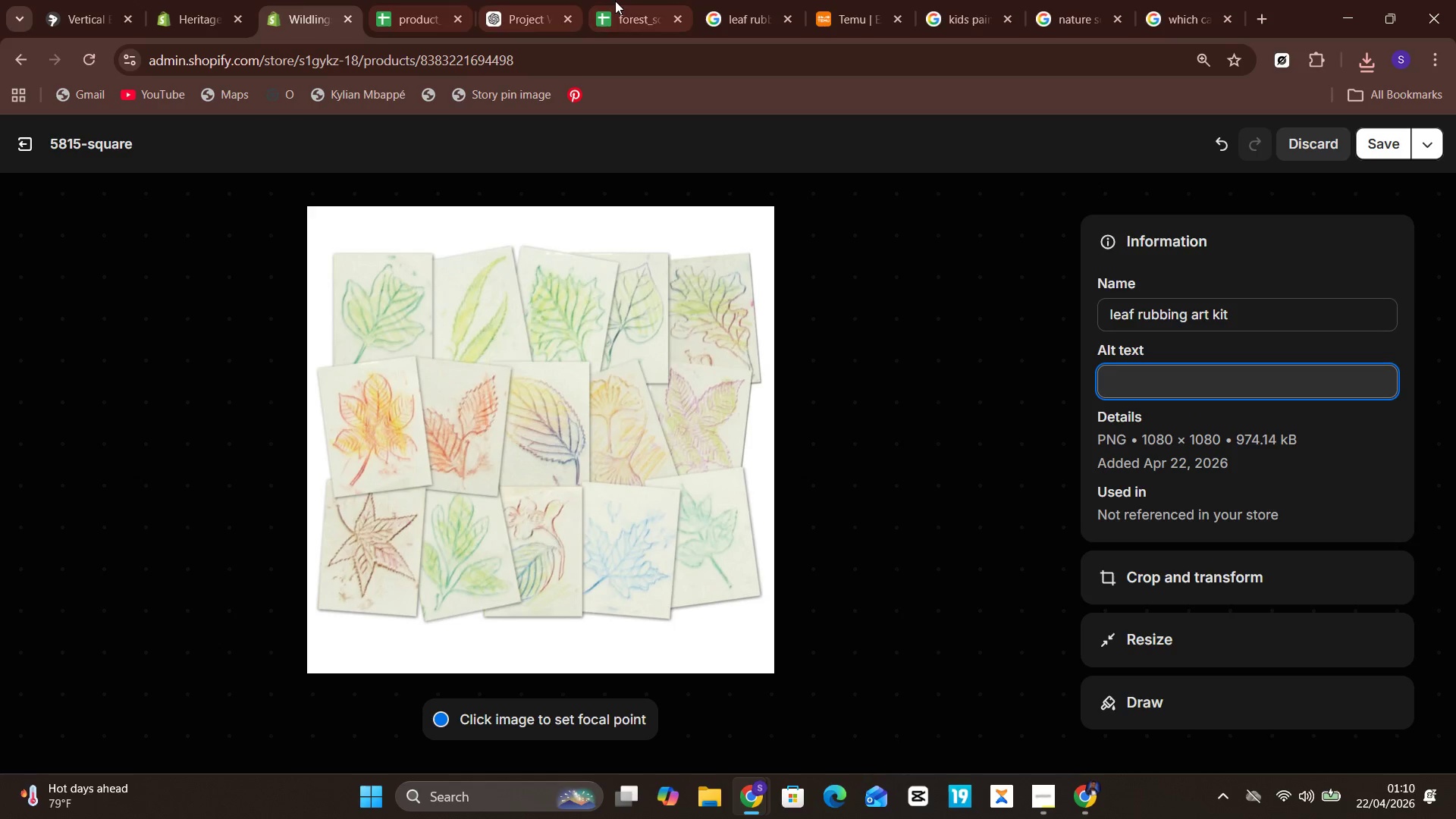 
left_click([620, 0])
 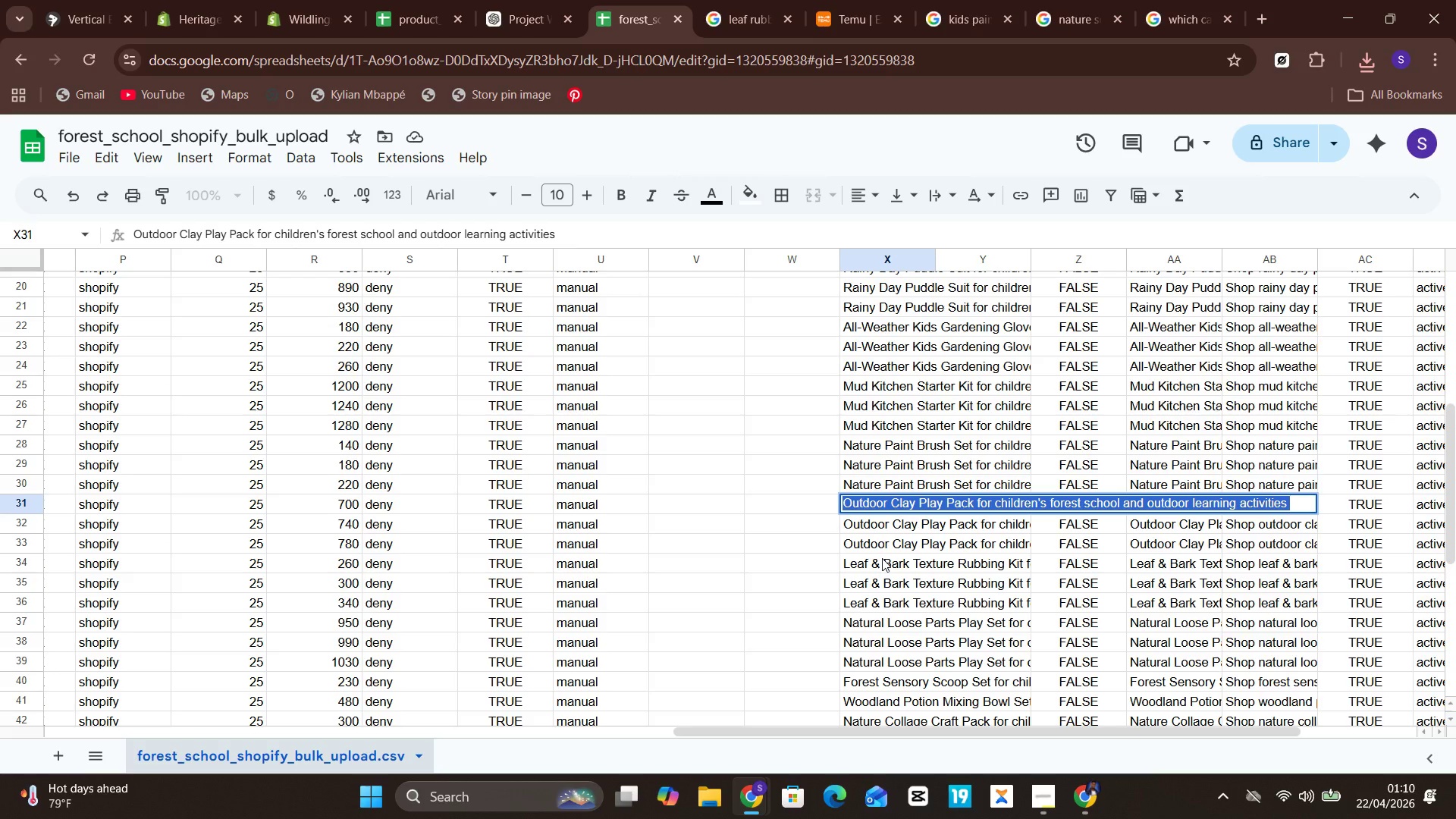 
left_click([883, 562])
 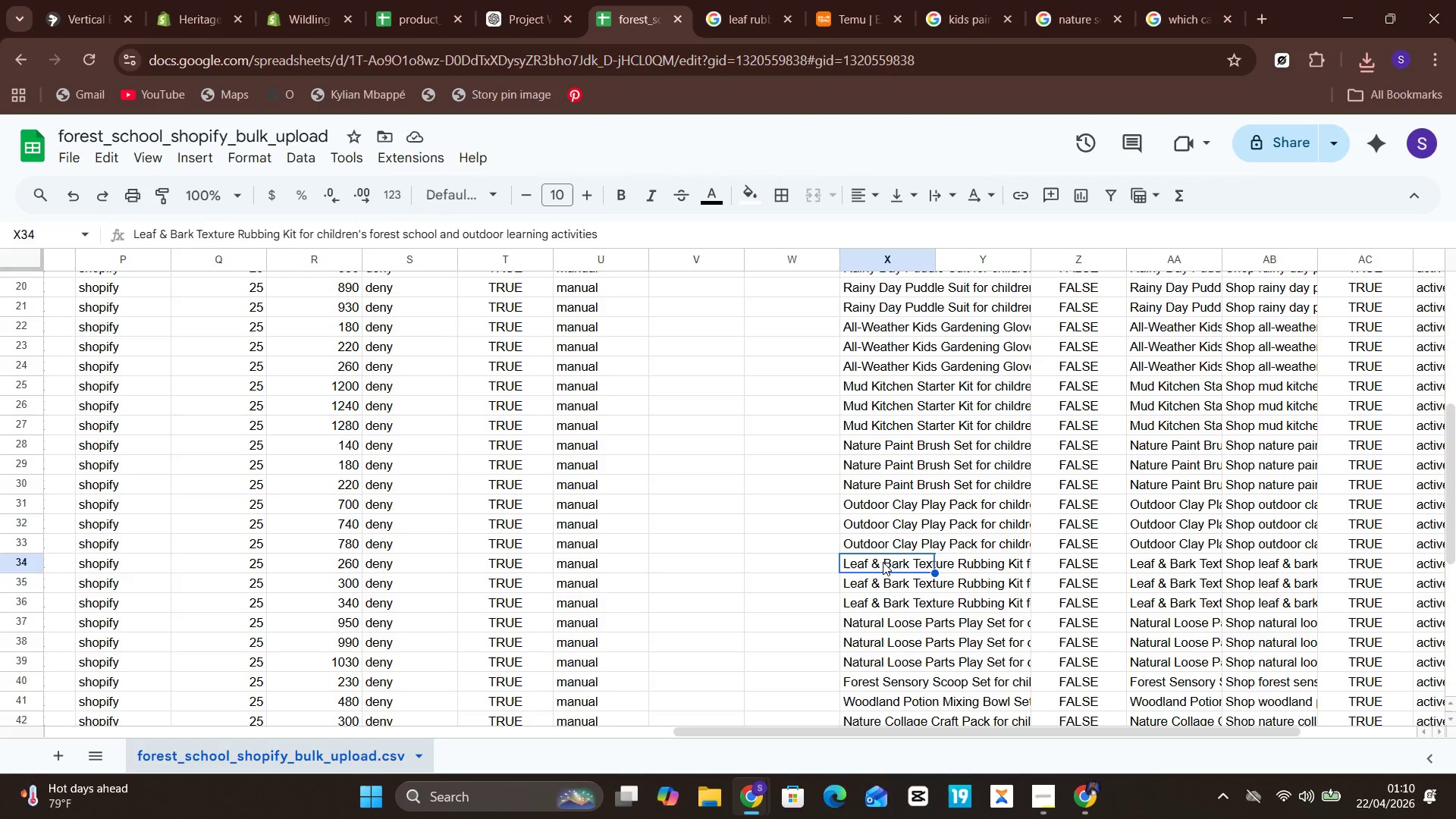 
left_click([883, 562])
 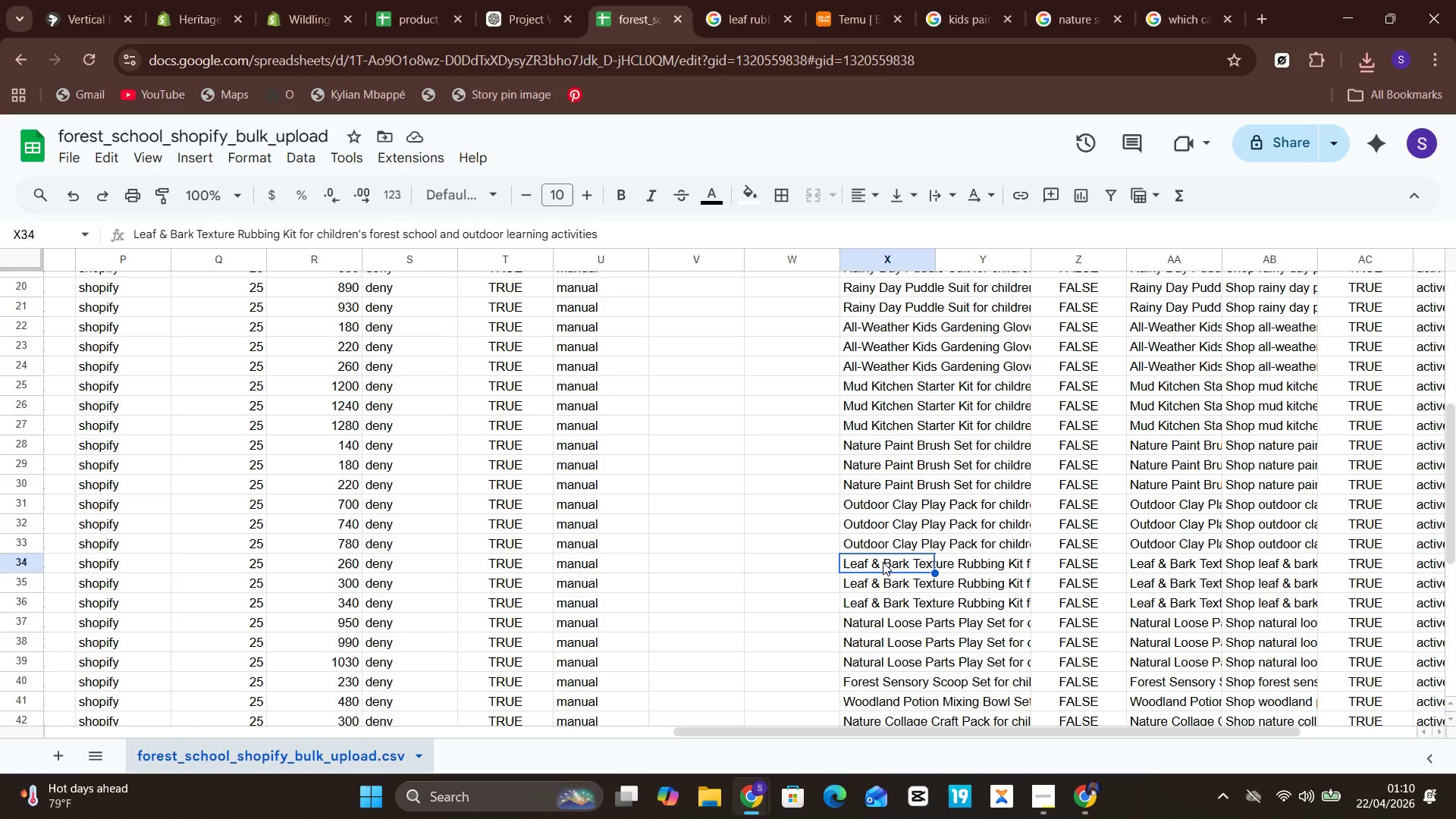 
left_click([883, 562])
 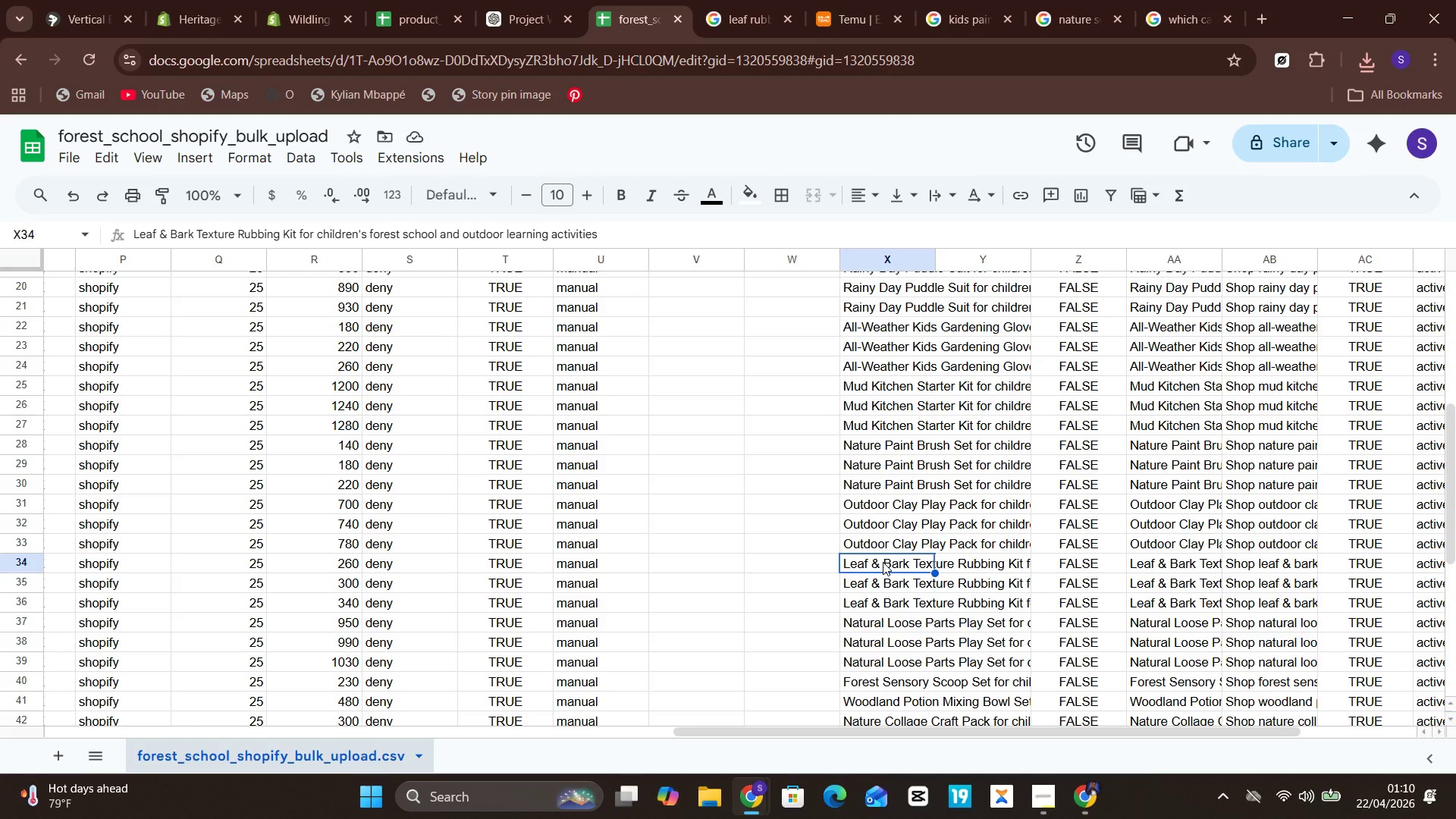 
double_click([883, 562])
 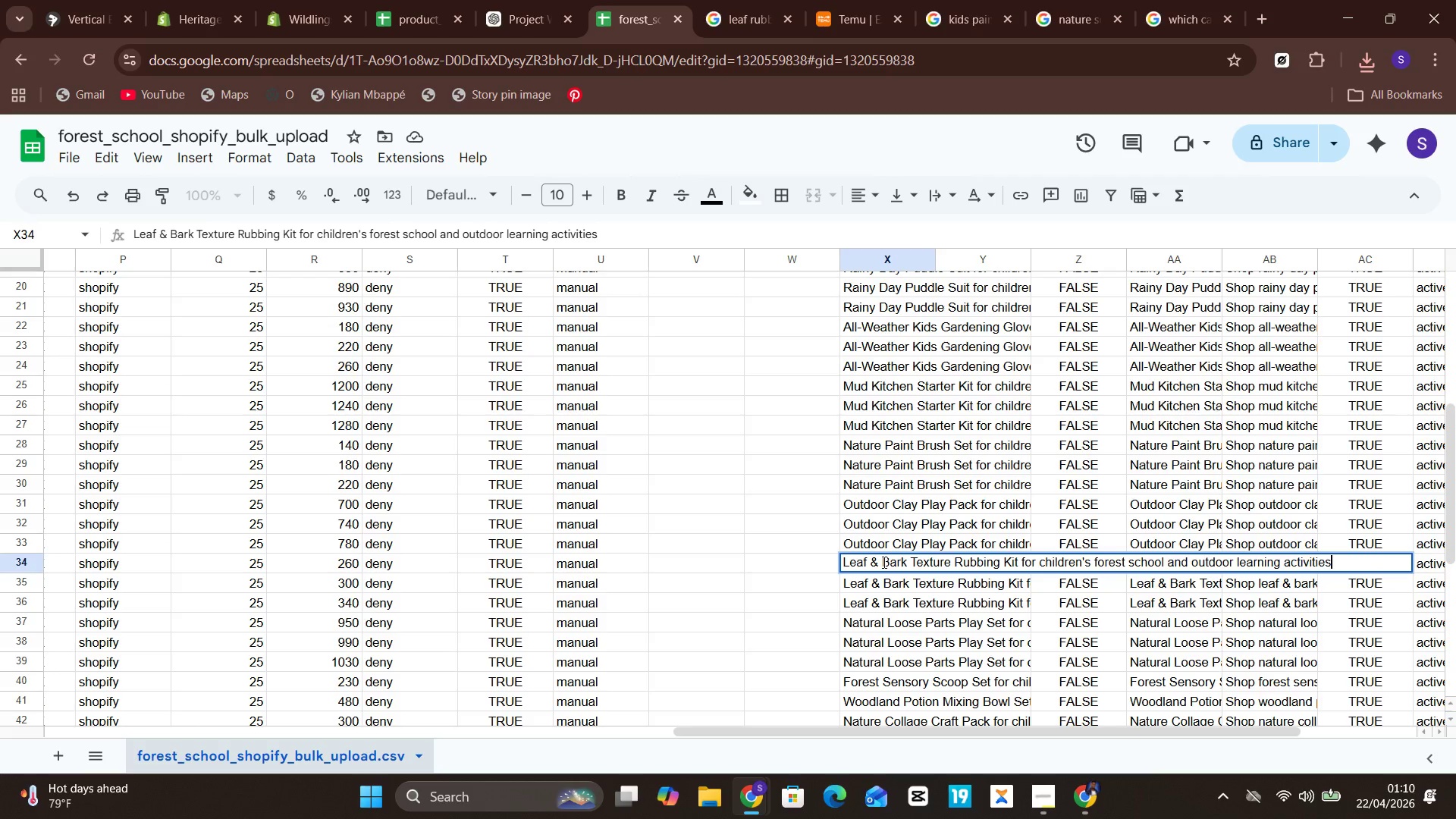 
key(Control+A)
 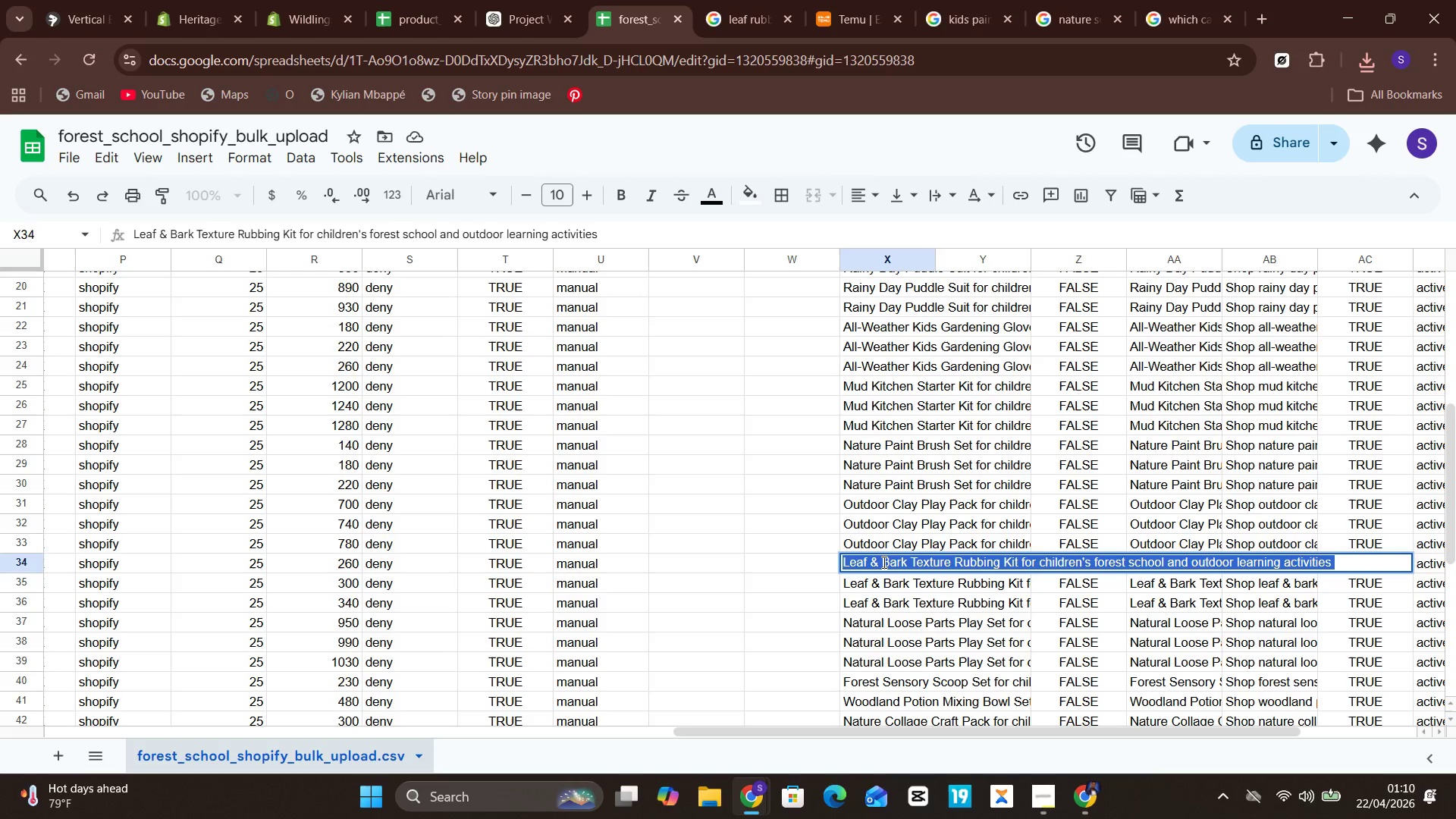 
key(Control+C)
 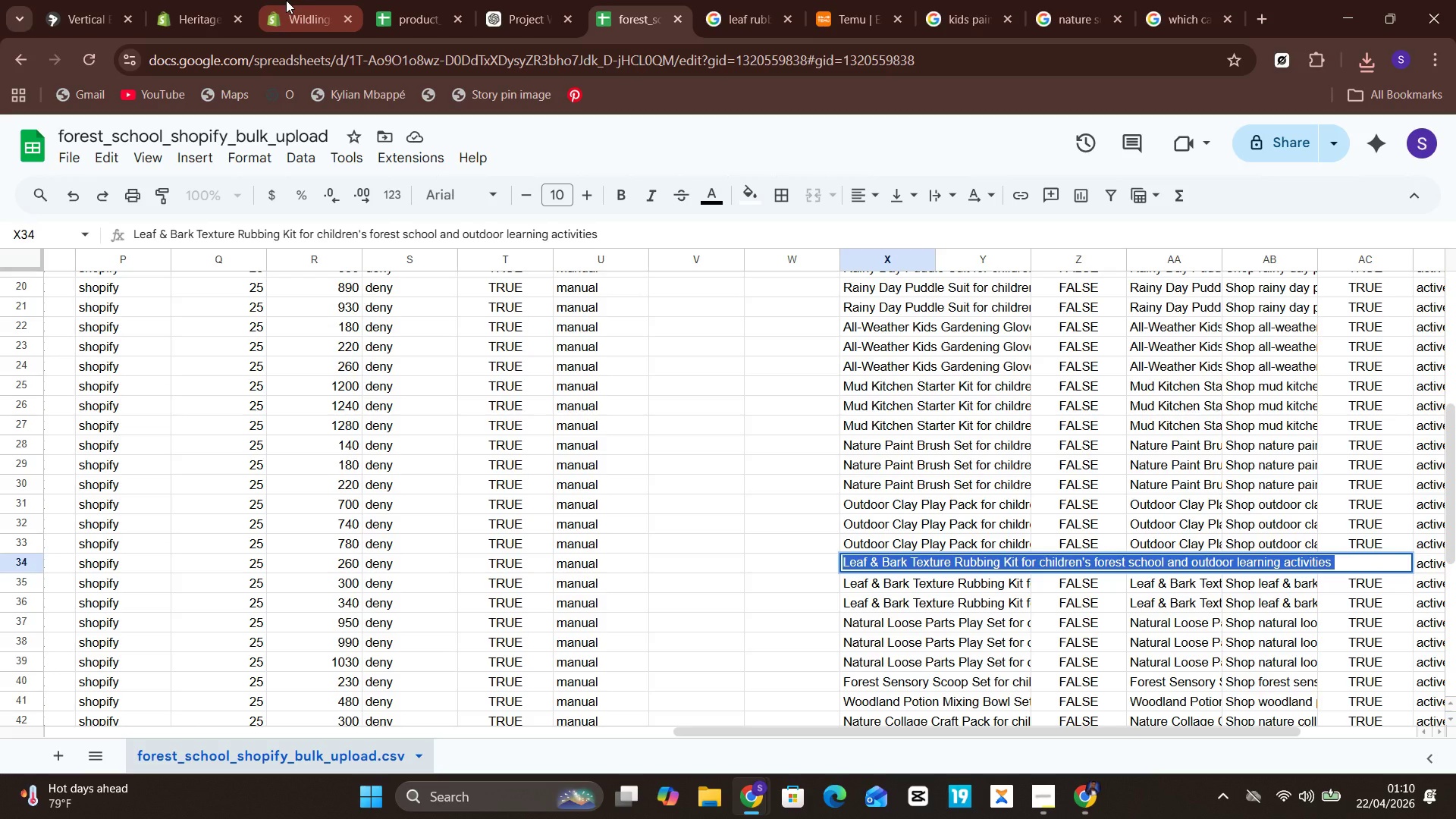 
left_click([289, 0])
 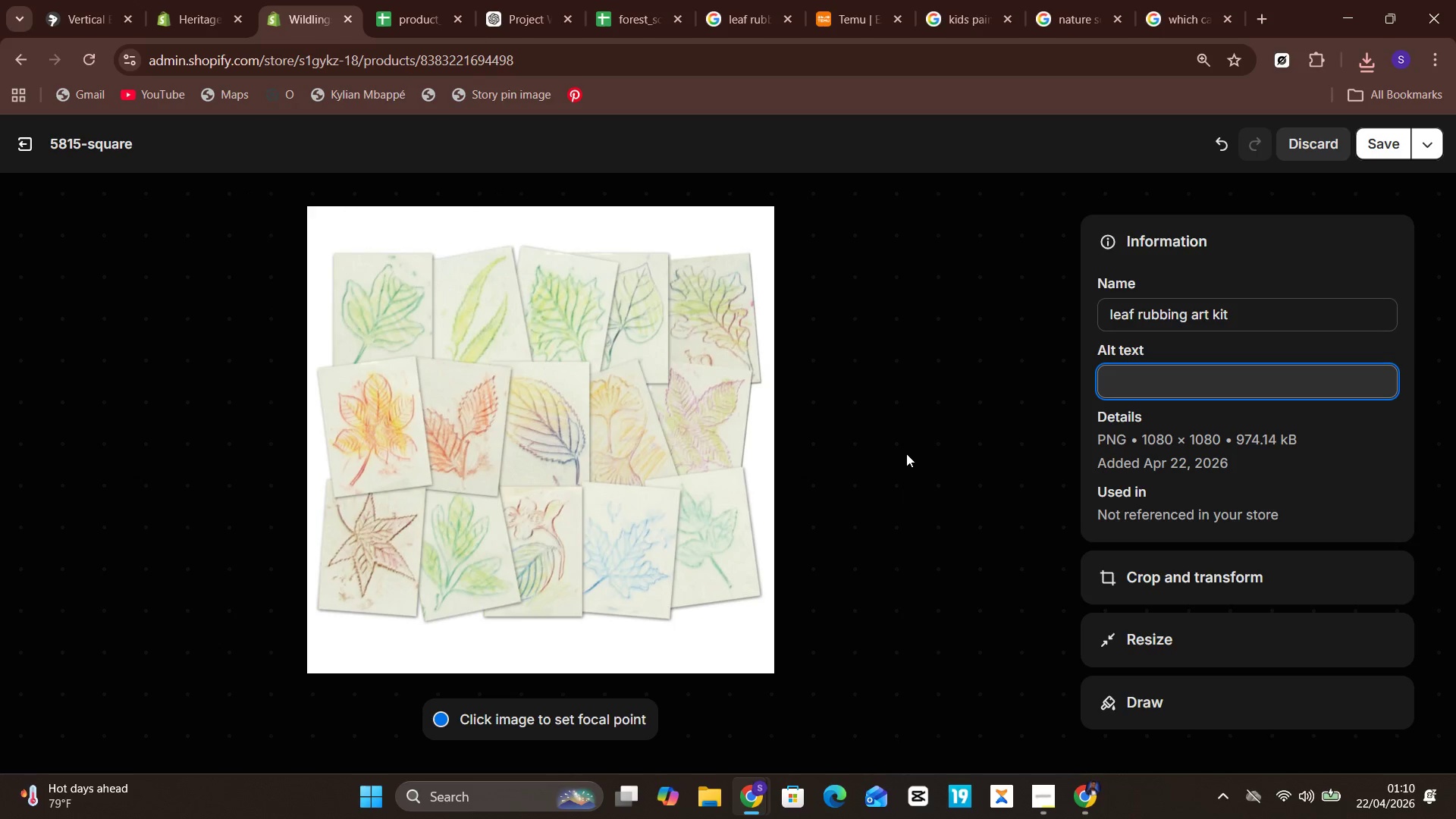 
key(Control+V)
 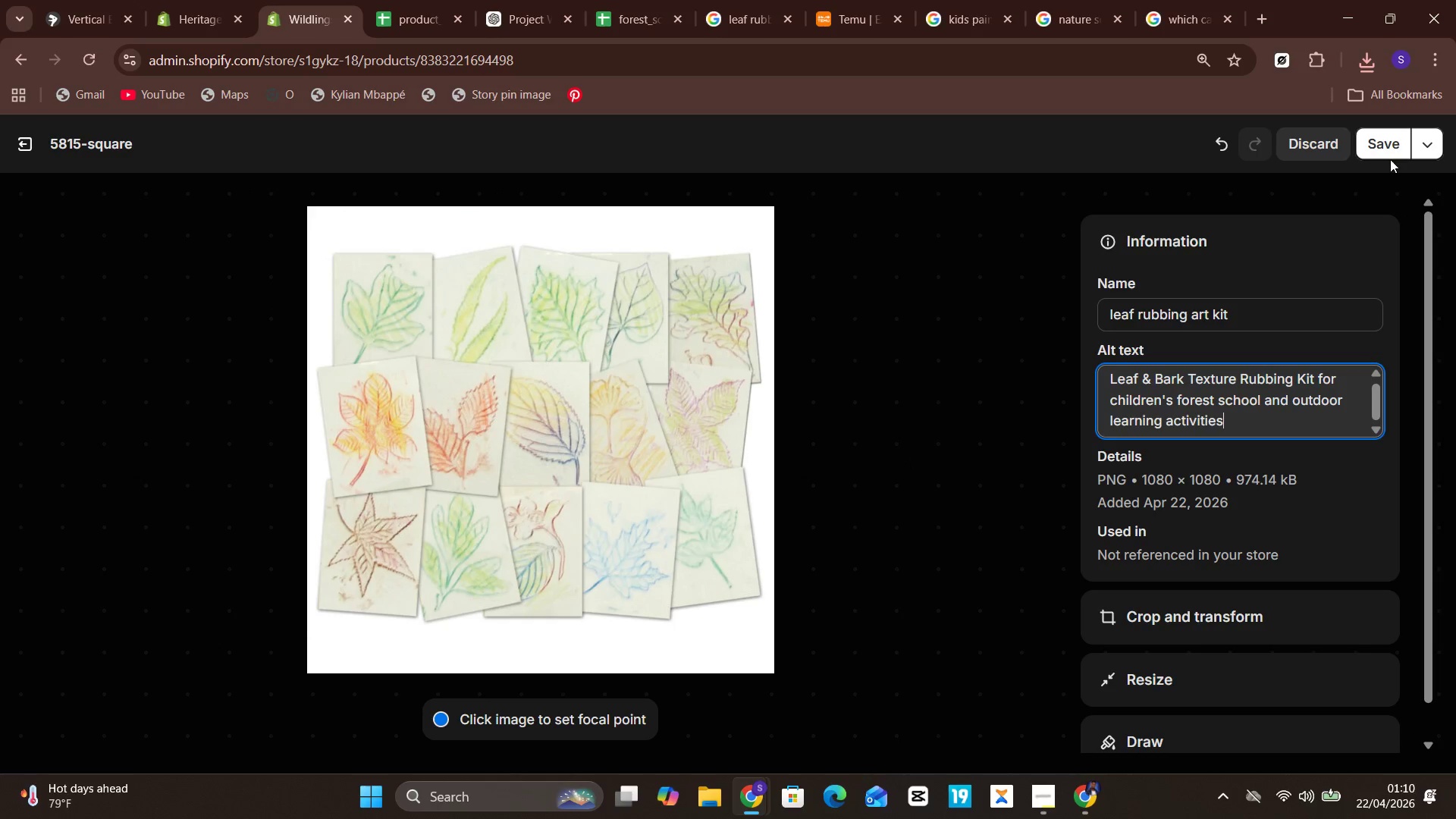 
left_click([1390, 146])
 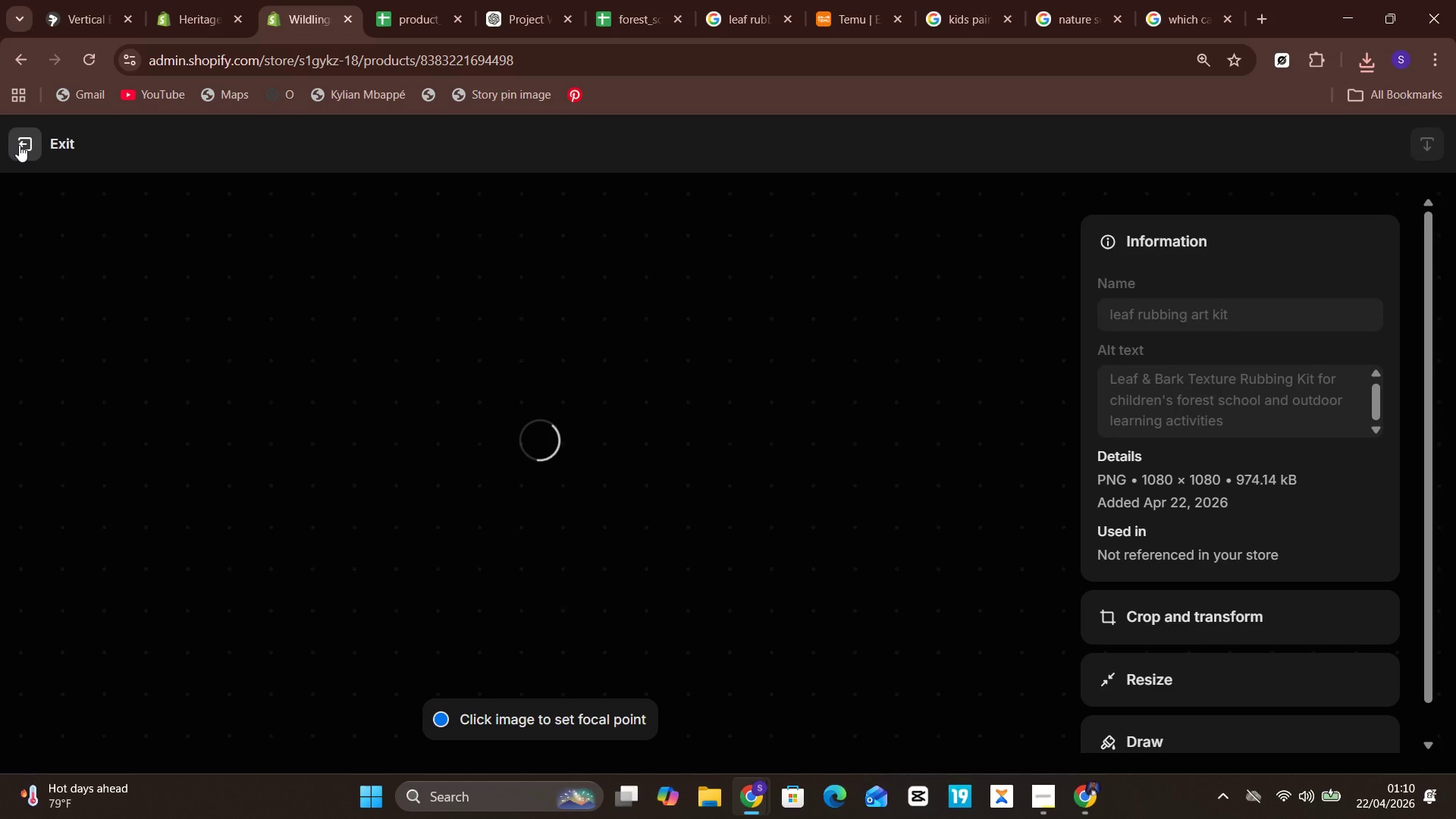 
left_click([19, 145])
 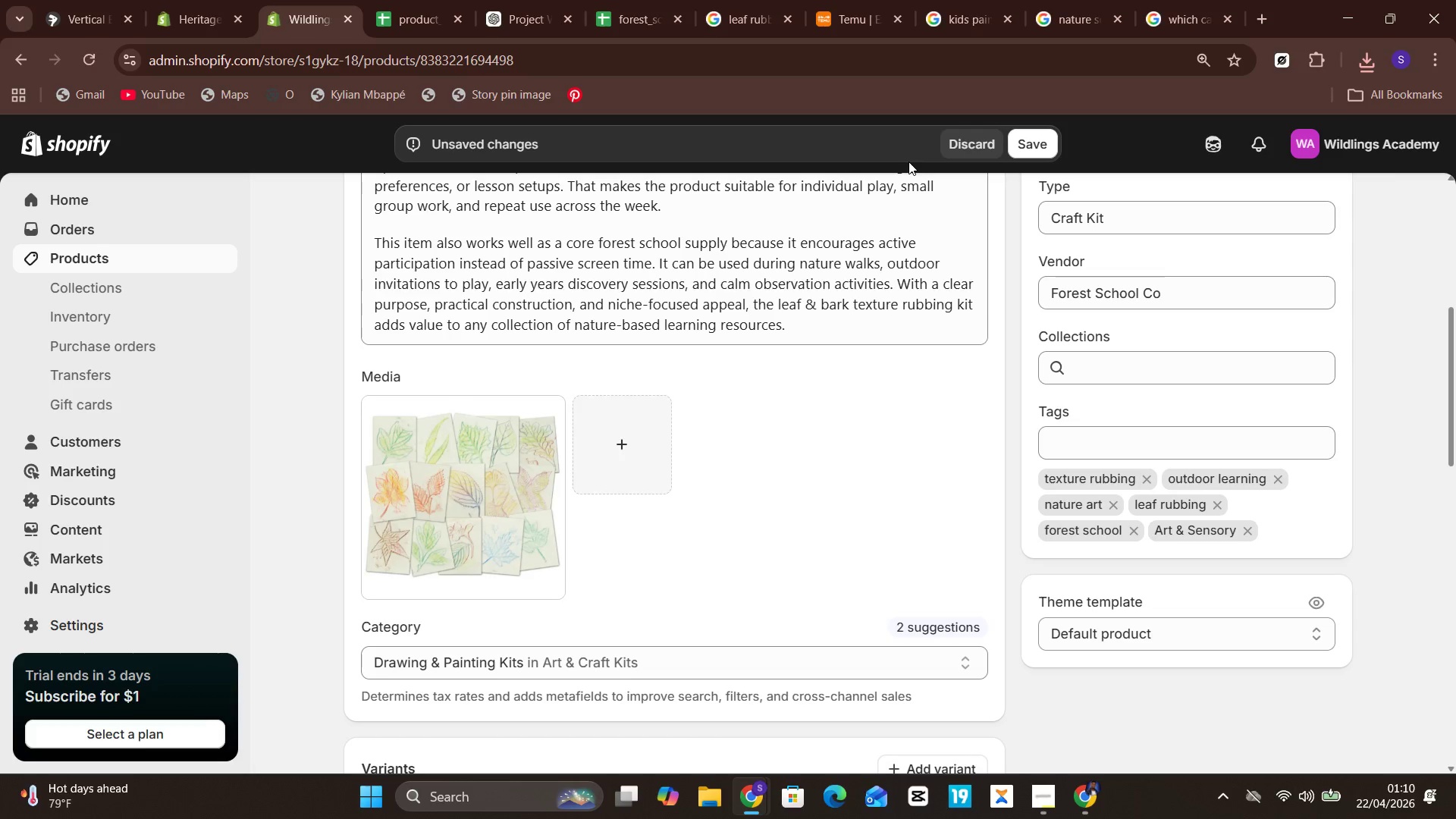 
left_click([1024, 155])
 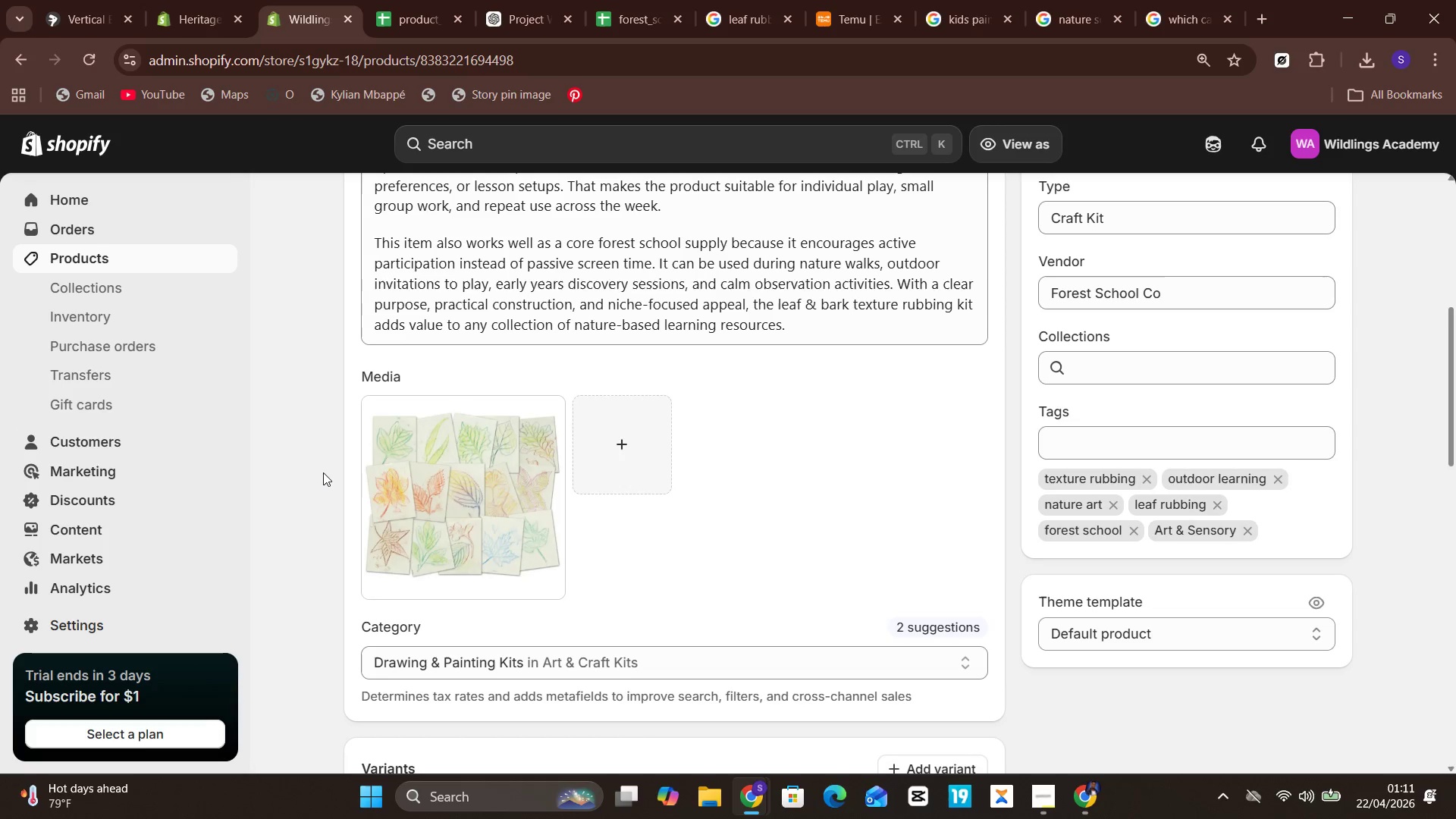 
wait(14.12)
 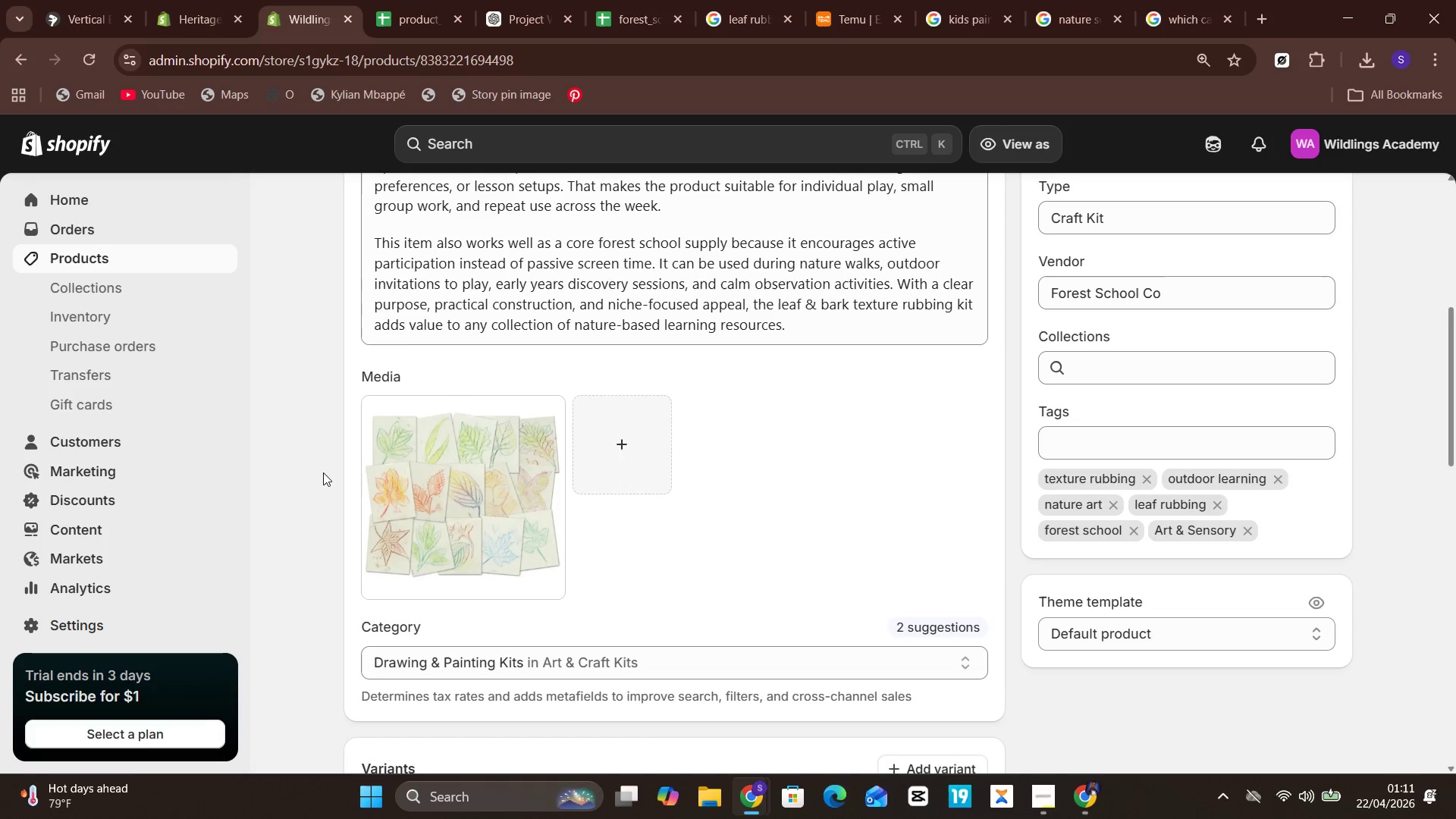 
double_click([1088, 730])
 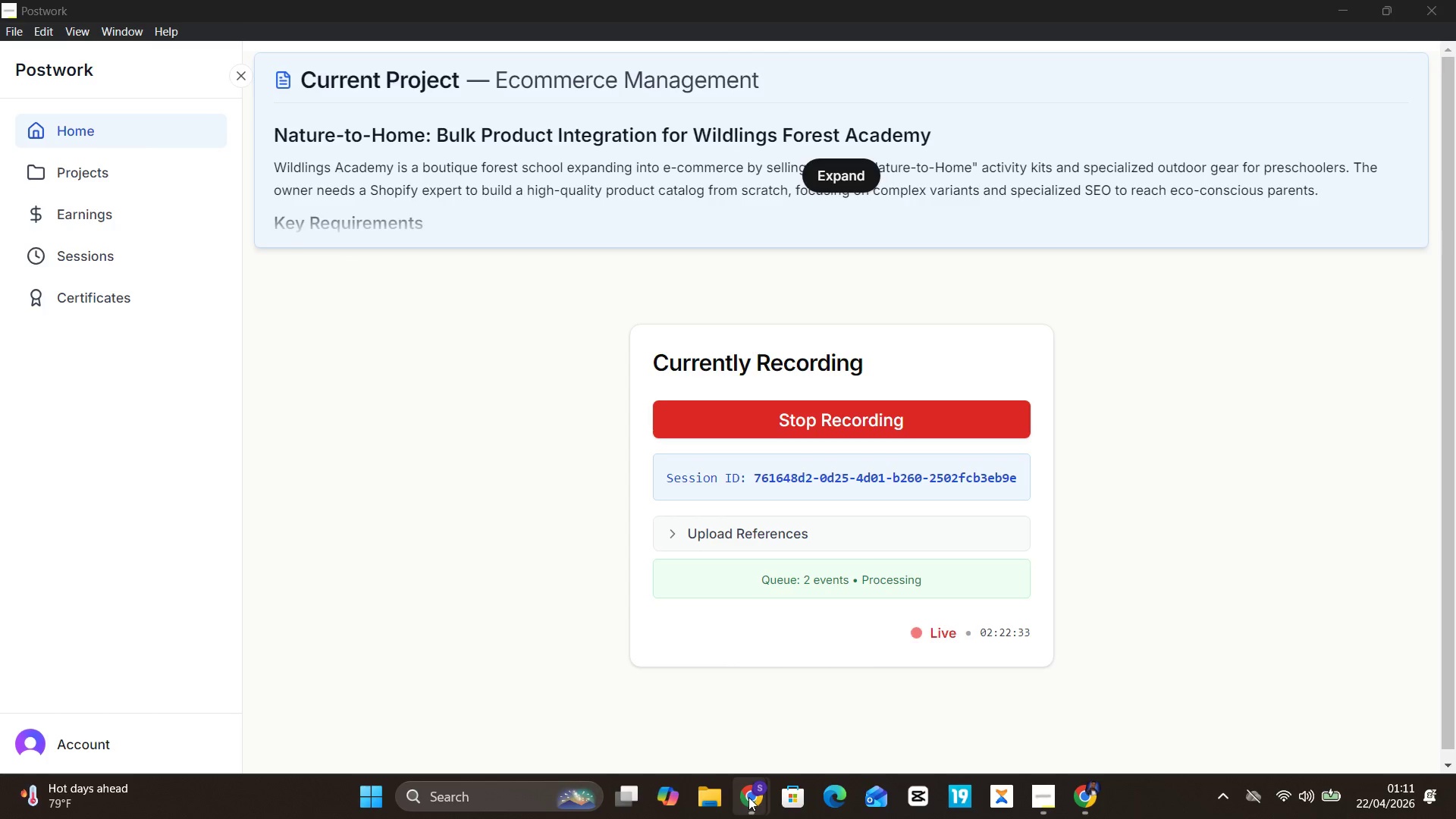 
wait(6.98)
 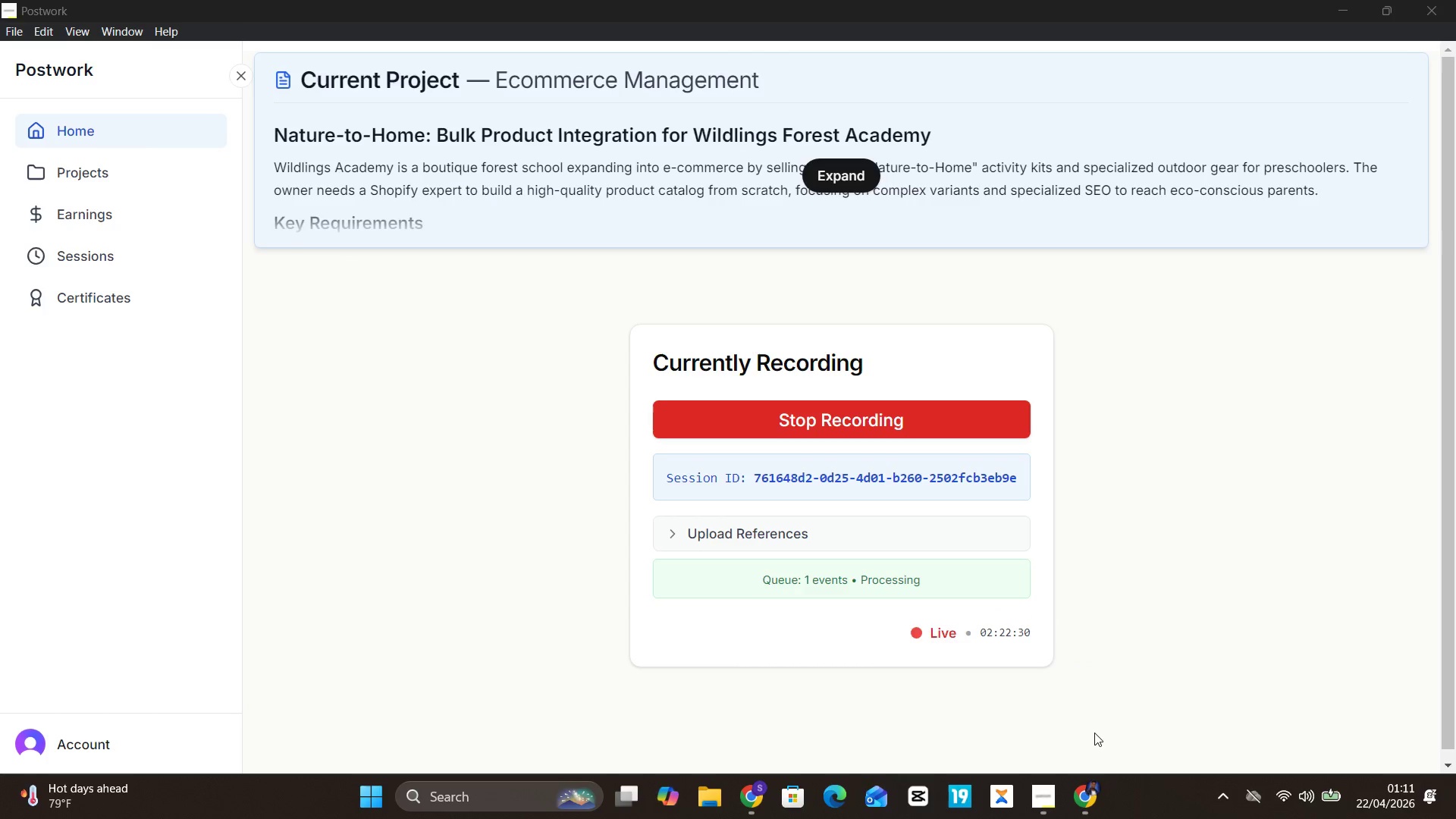 
double_click([717, 724])
 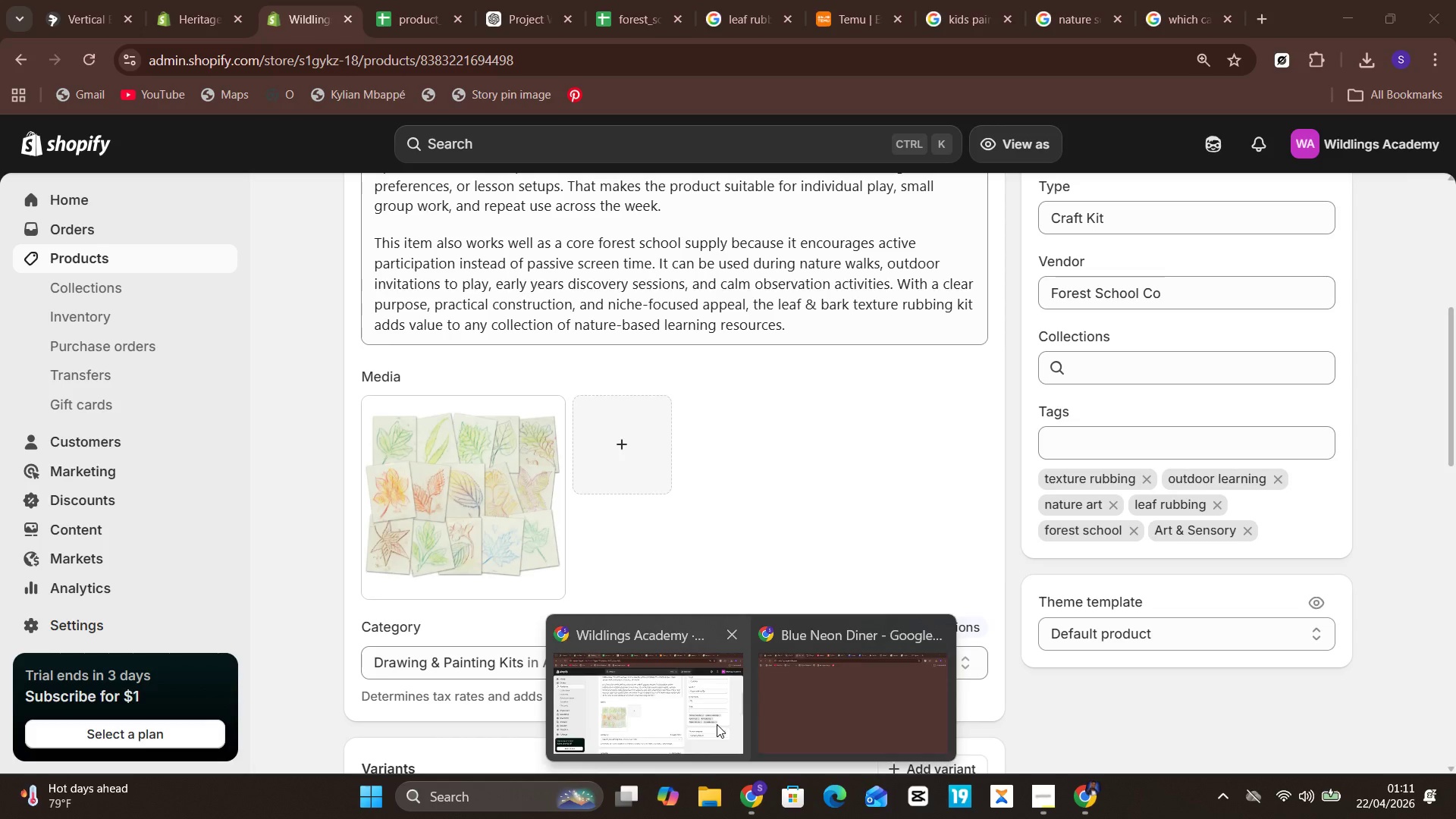 
triple_click([717, 724])
 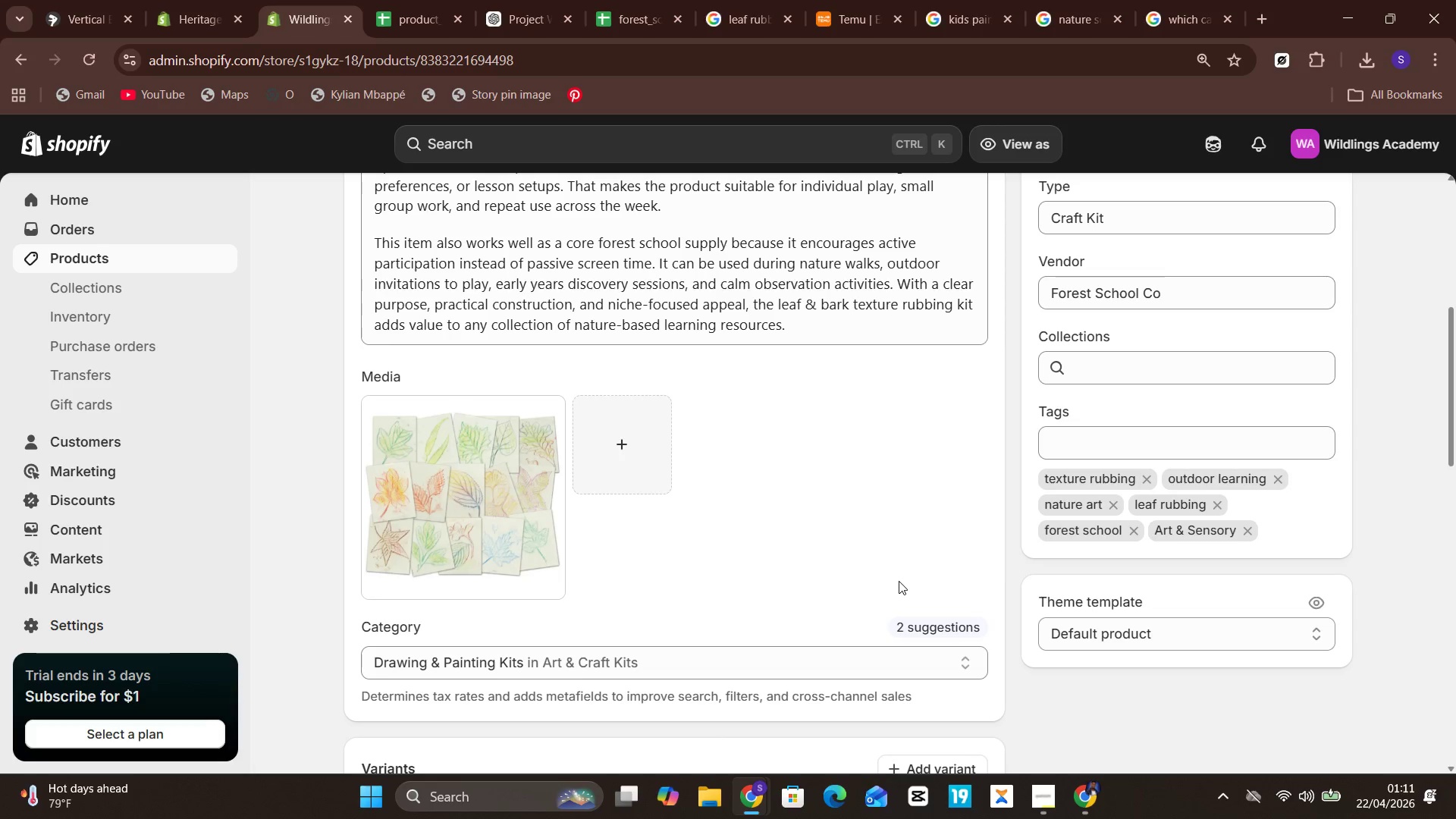 
left_click([795, 657])
 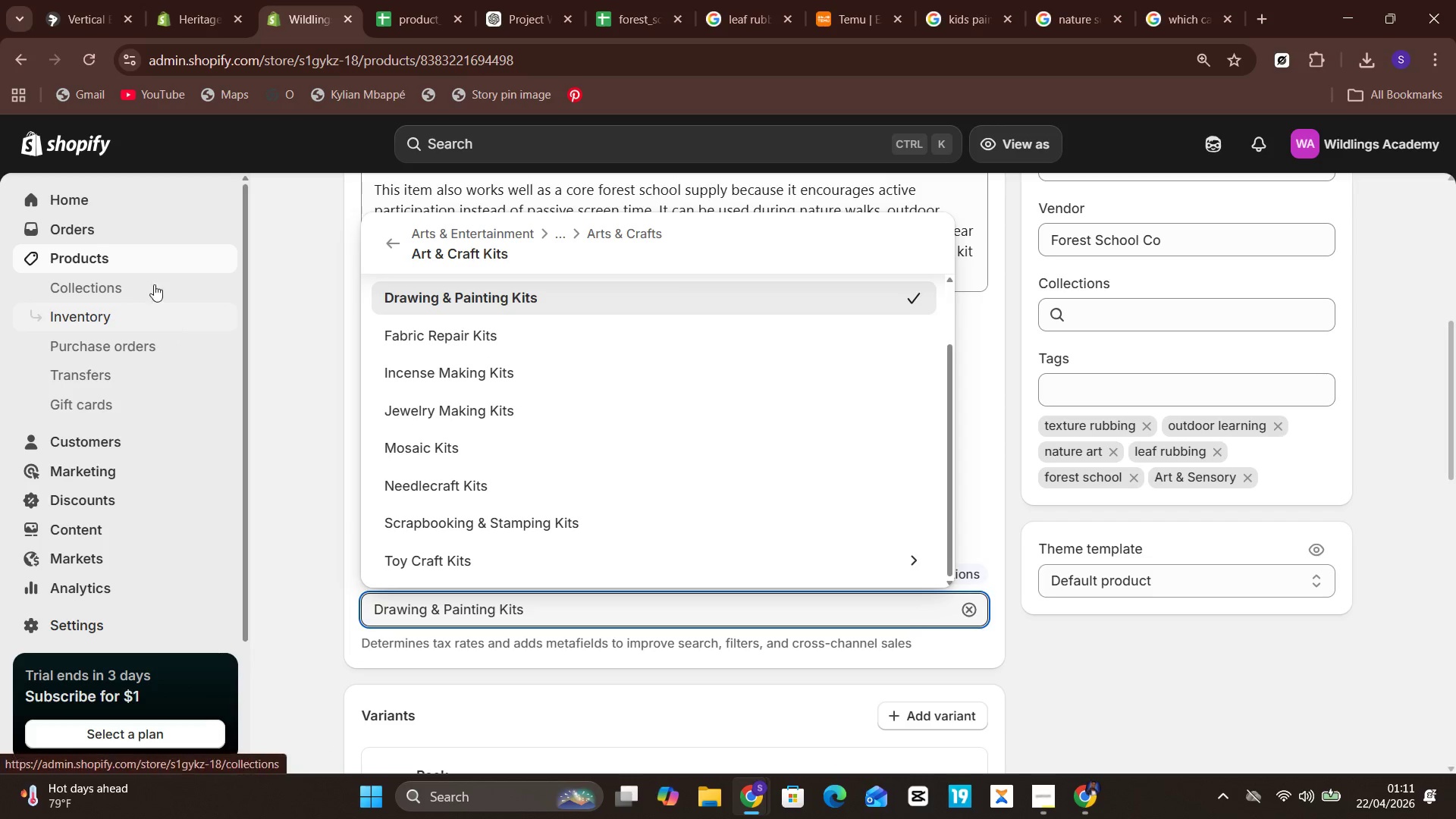 
left_click([143, 267])
 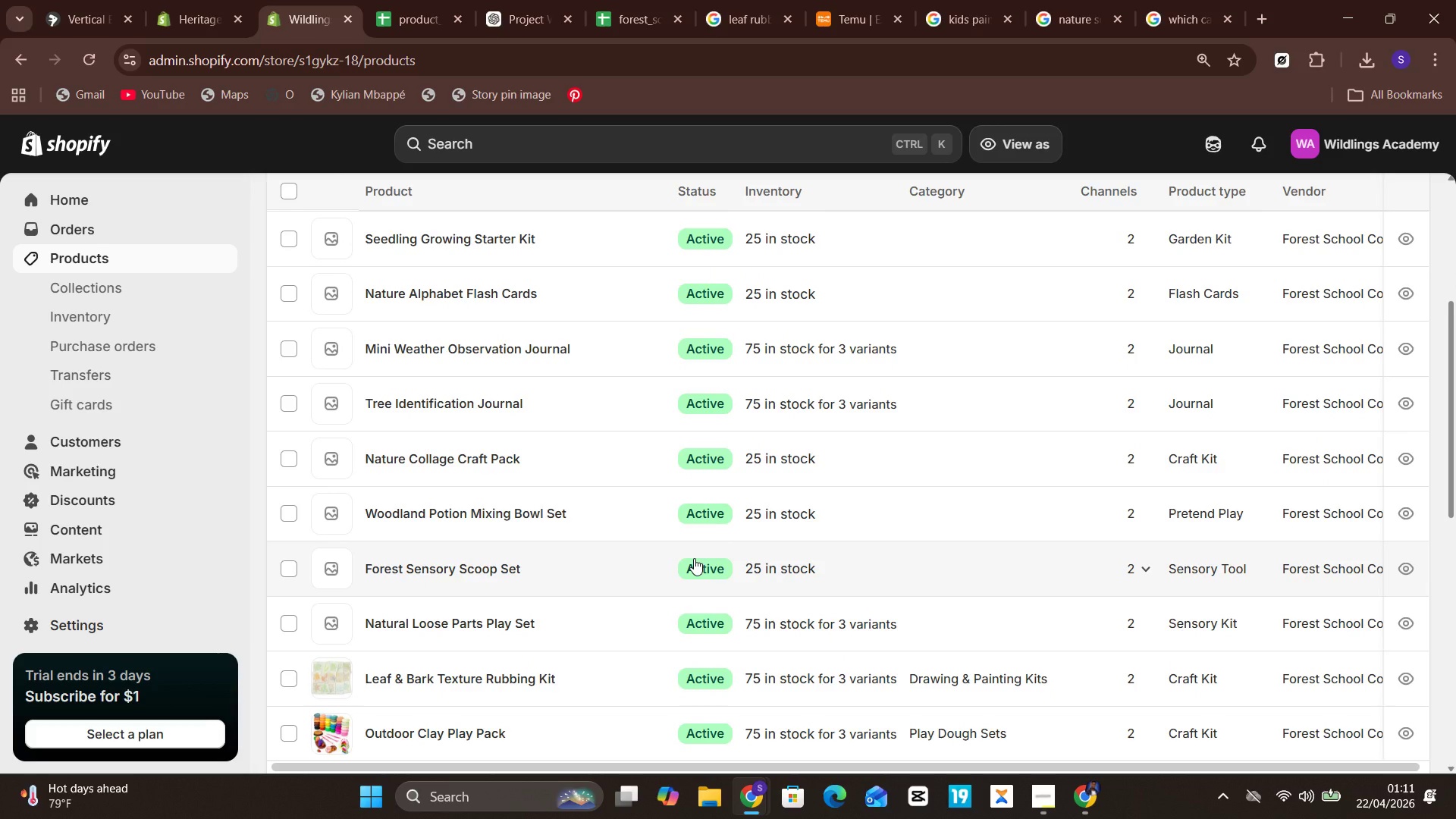 
wait(18.98)
 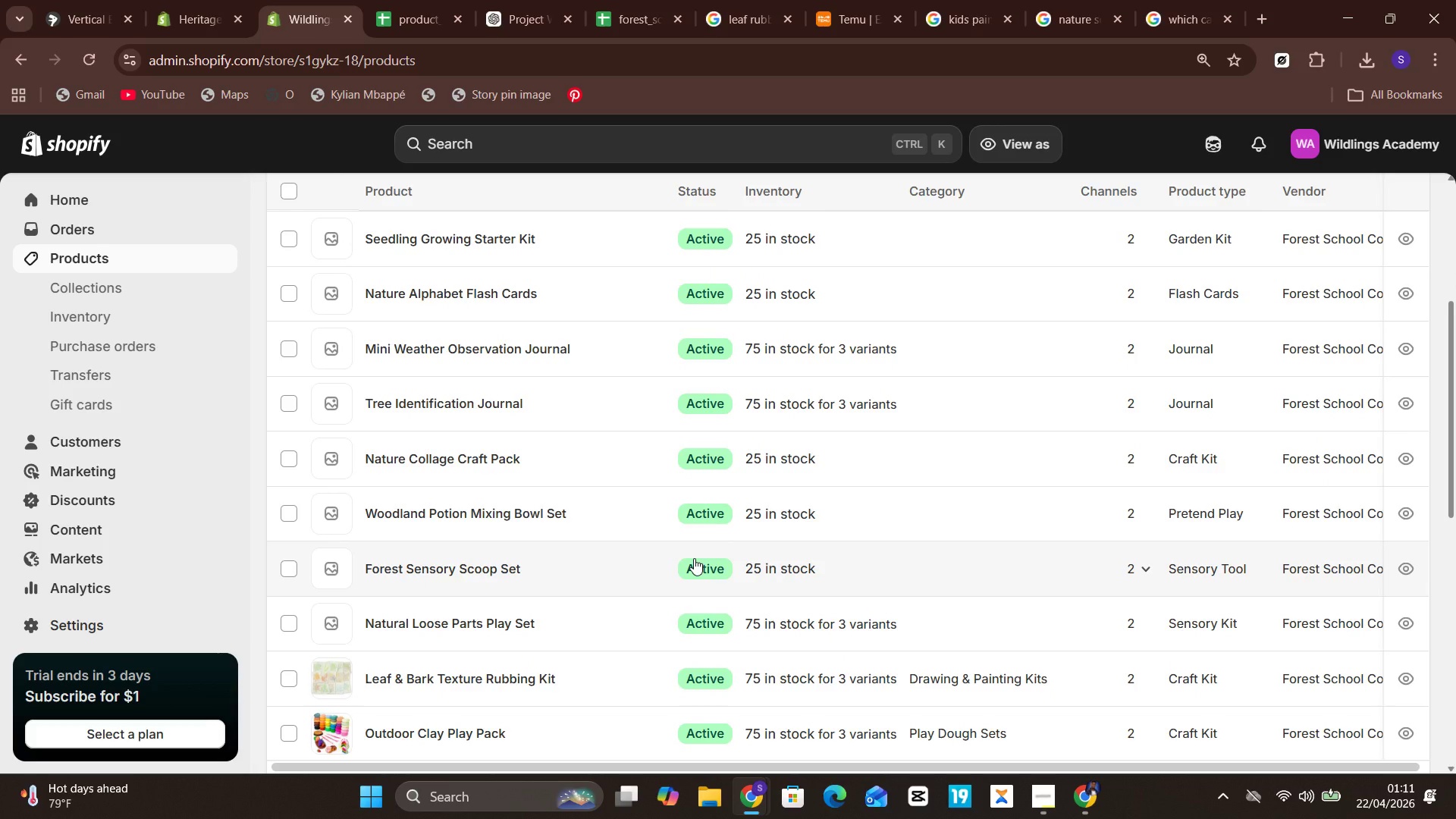 
left_click([545, 620])
 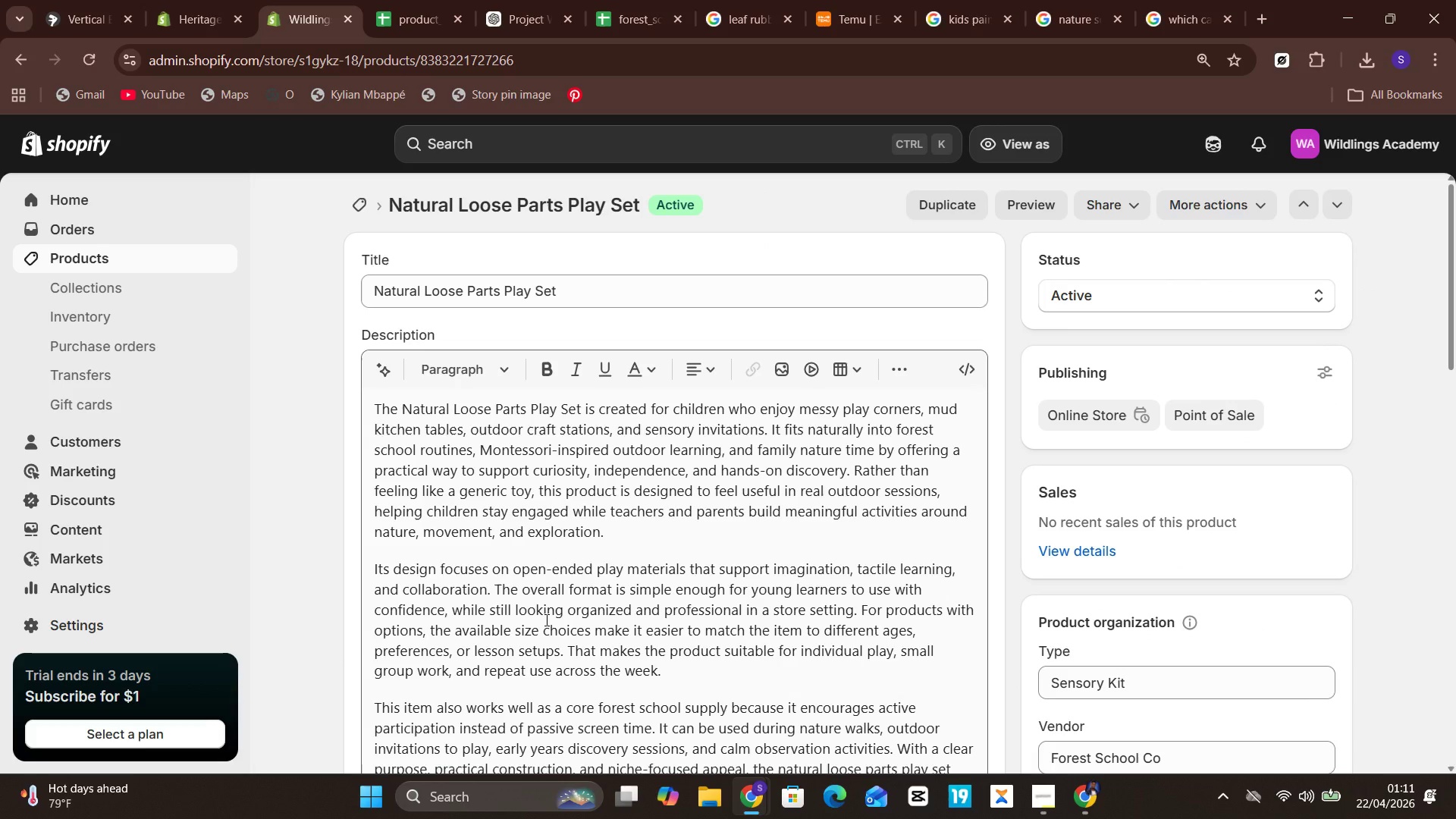 
wait(13.23)
 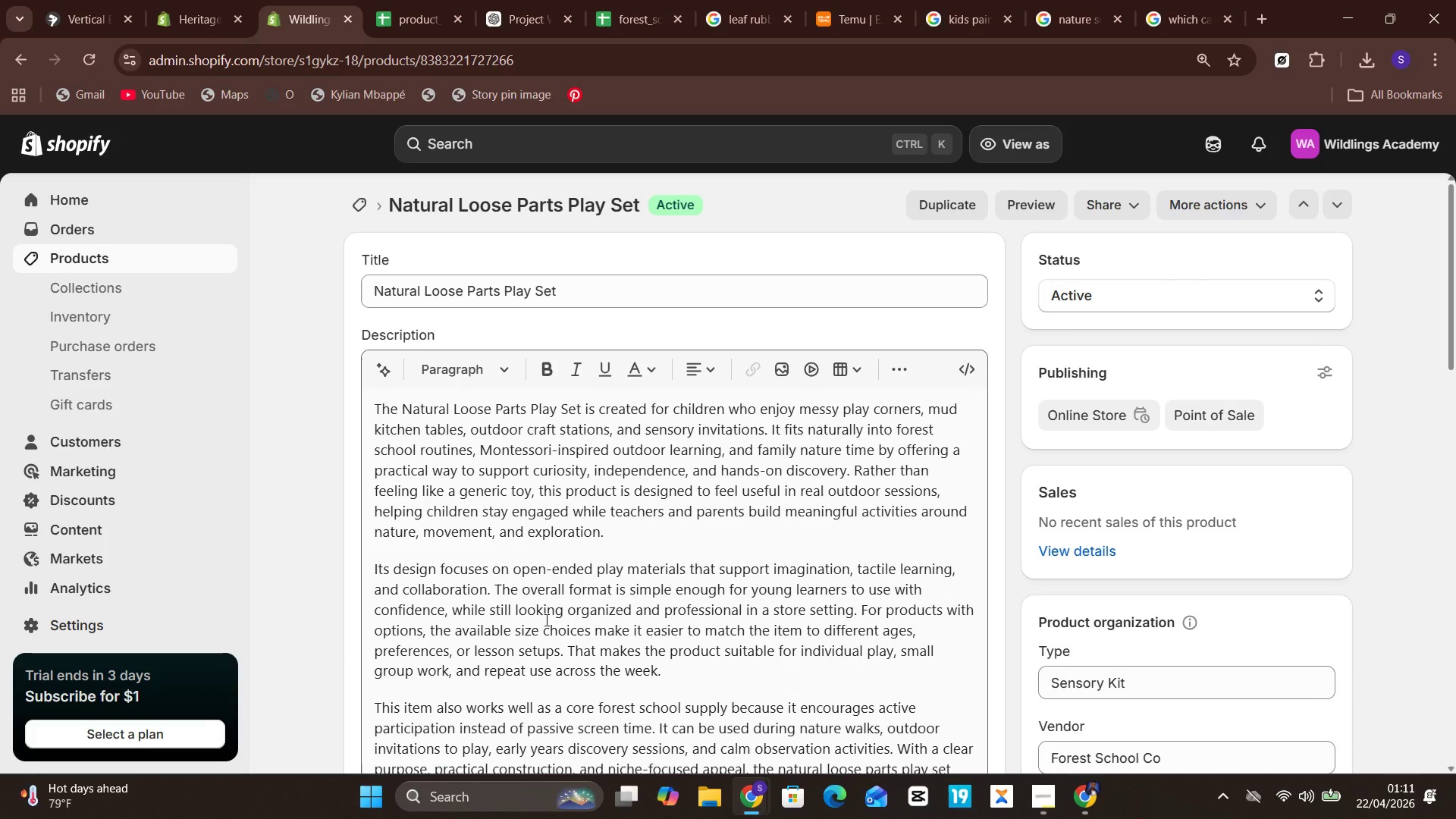 
left_click_drag(start_coordinate=[424, 287], to_coordinate=[682, 303])
 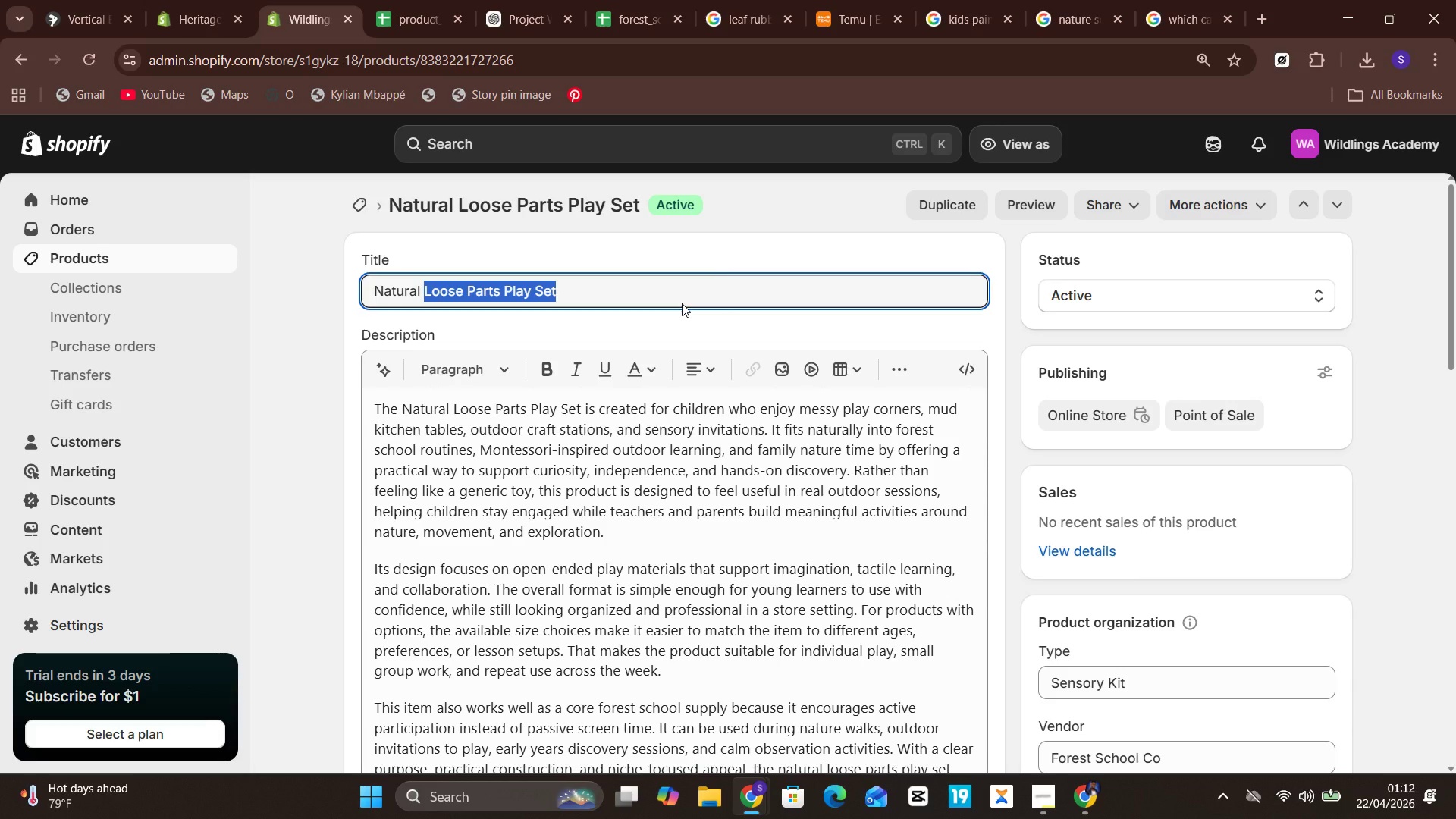 
key(Control+C)
 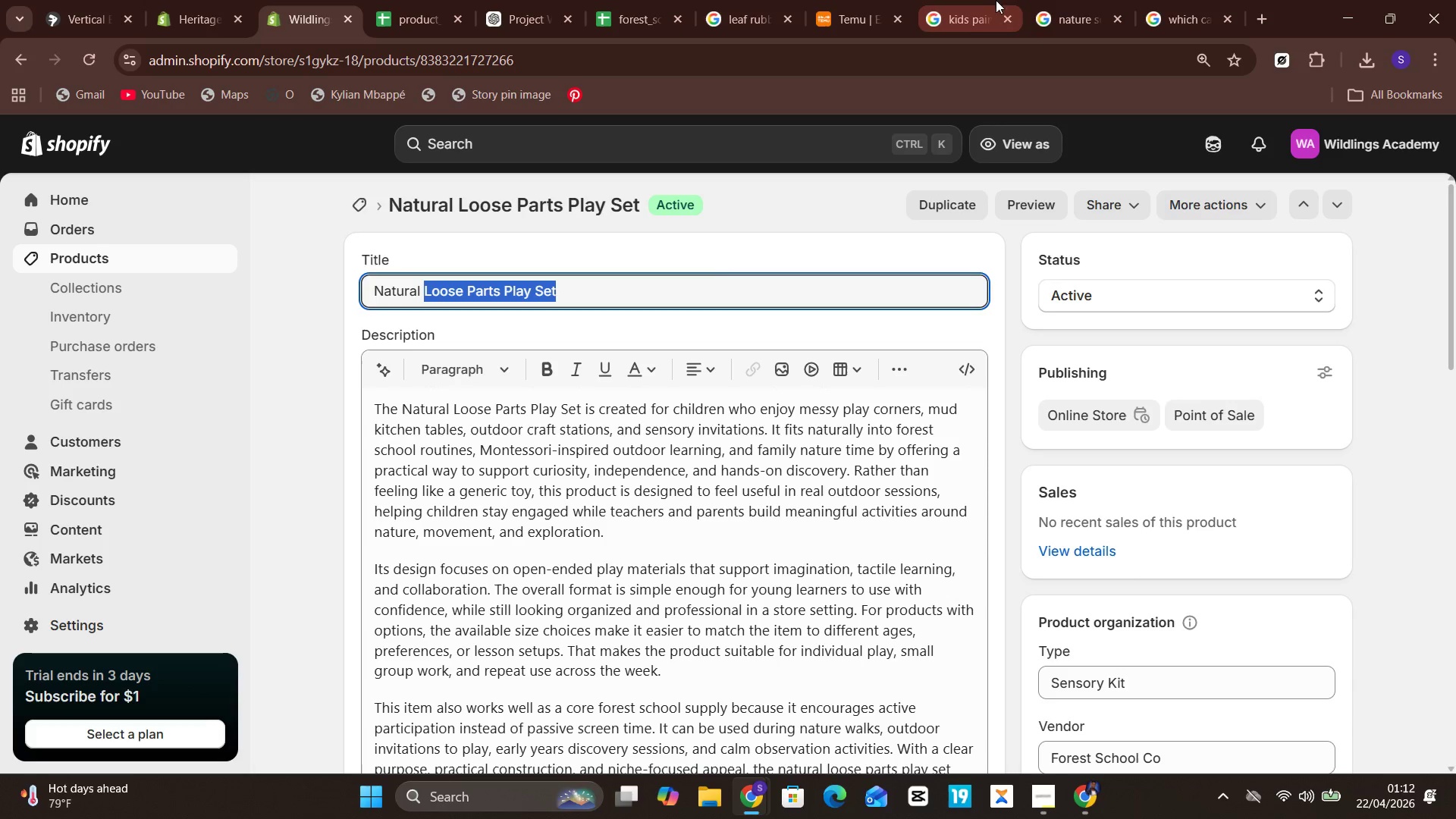 
left_click([1010, 6])
 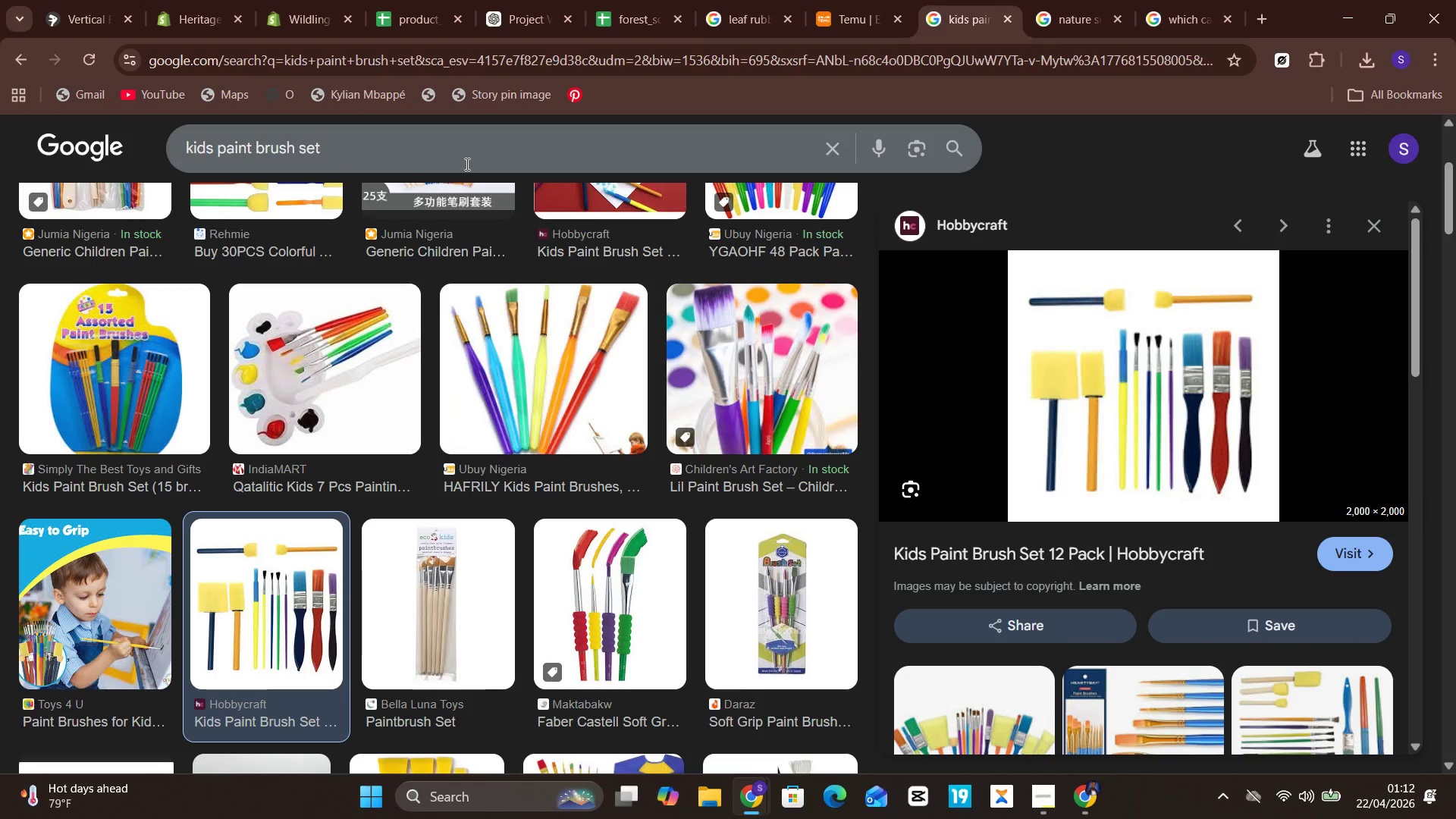 
left_click([463, 162])
 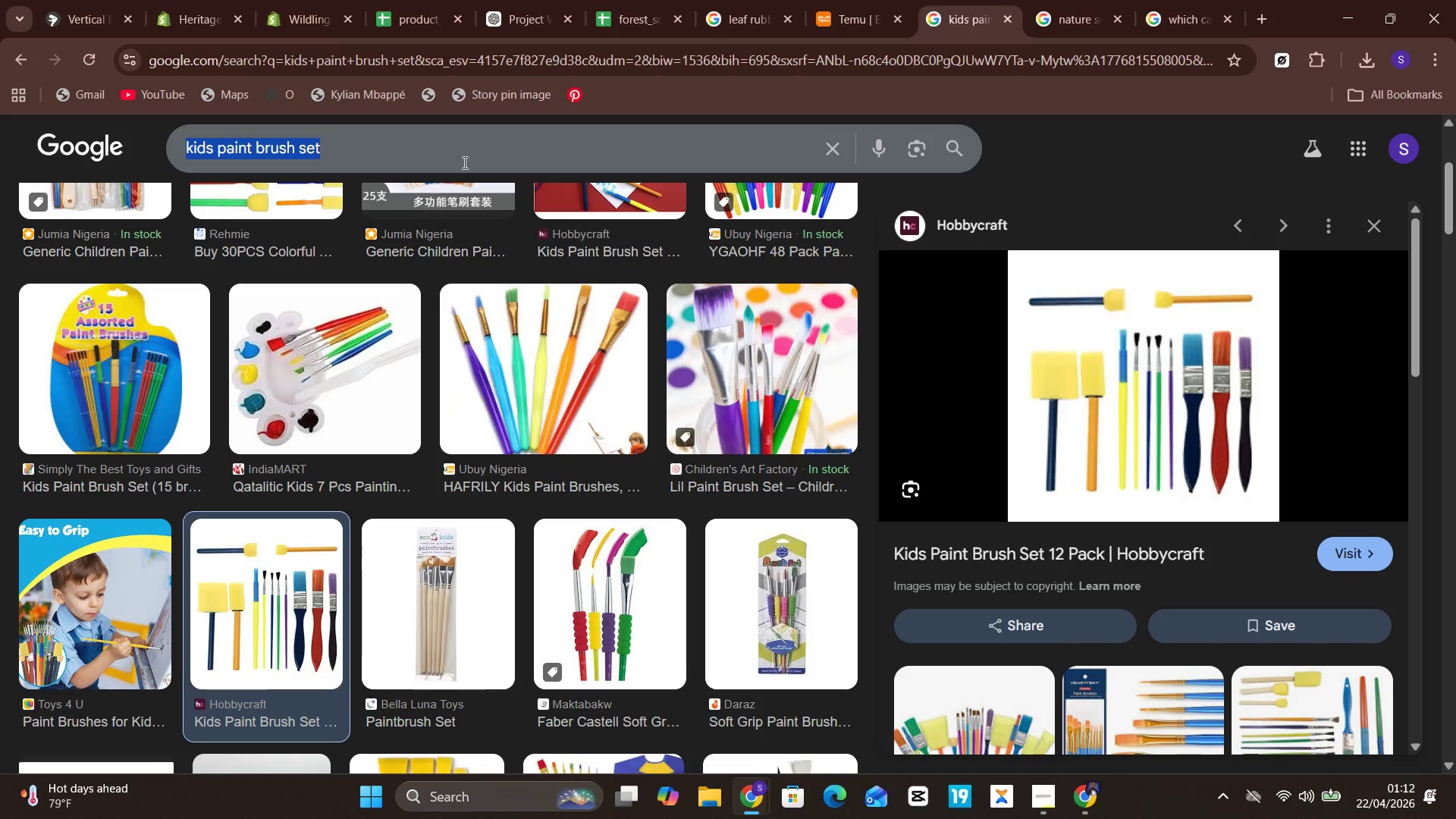 
key(Control+A)
 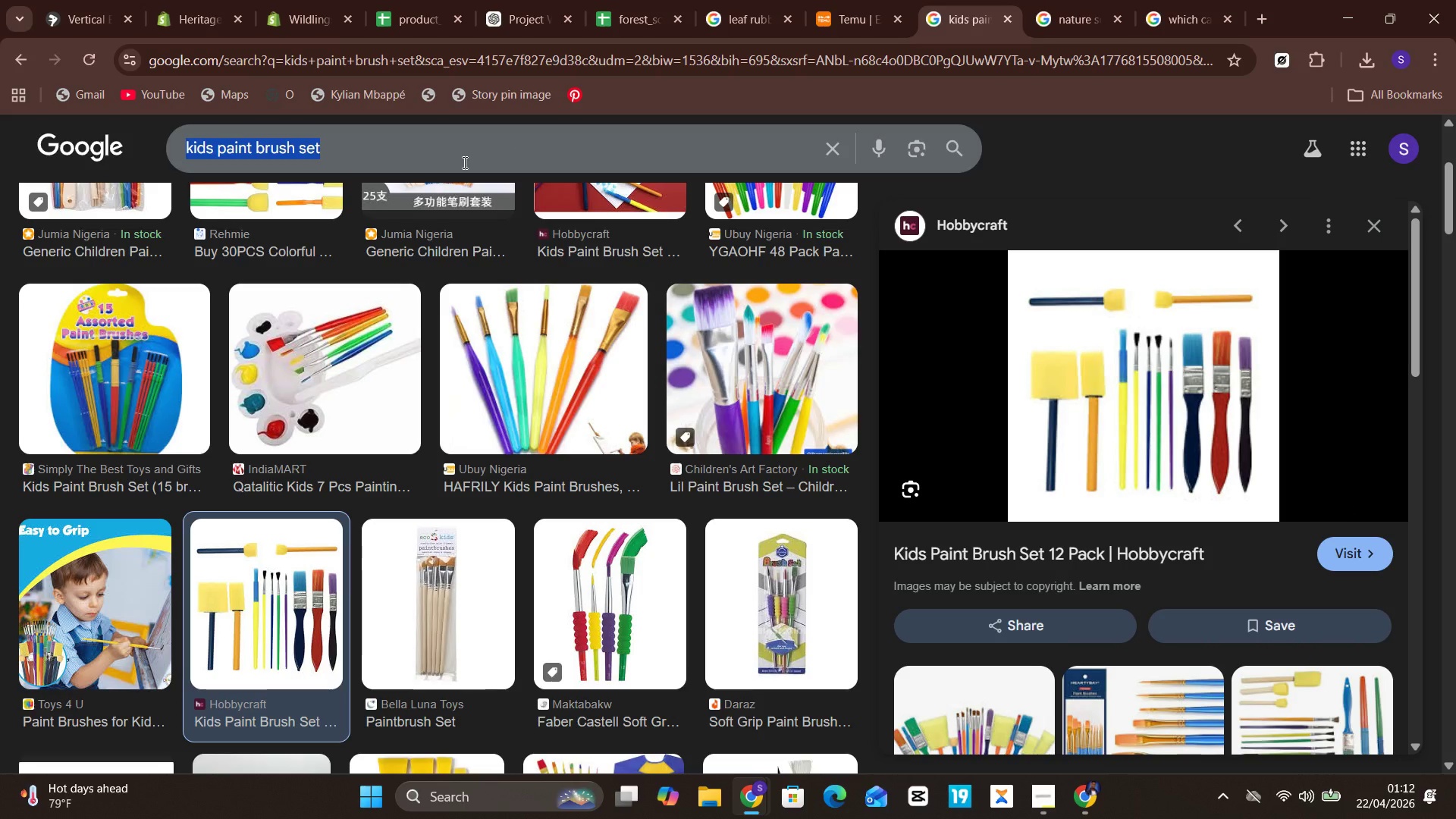 
key(Control+V)
 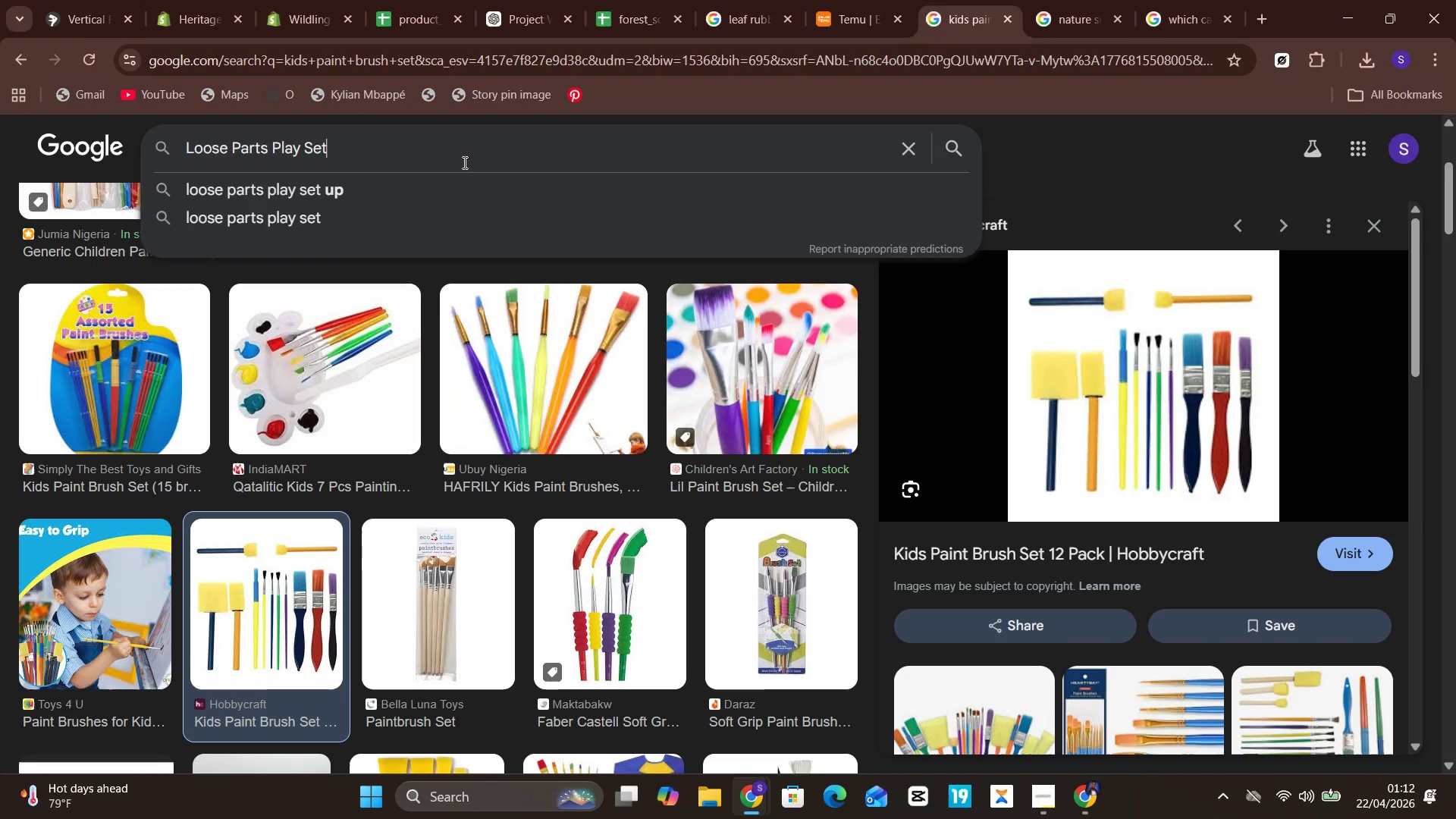 
key(Enter)
 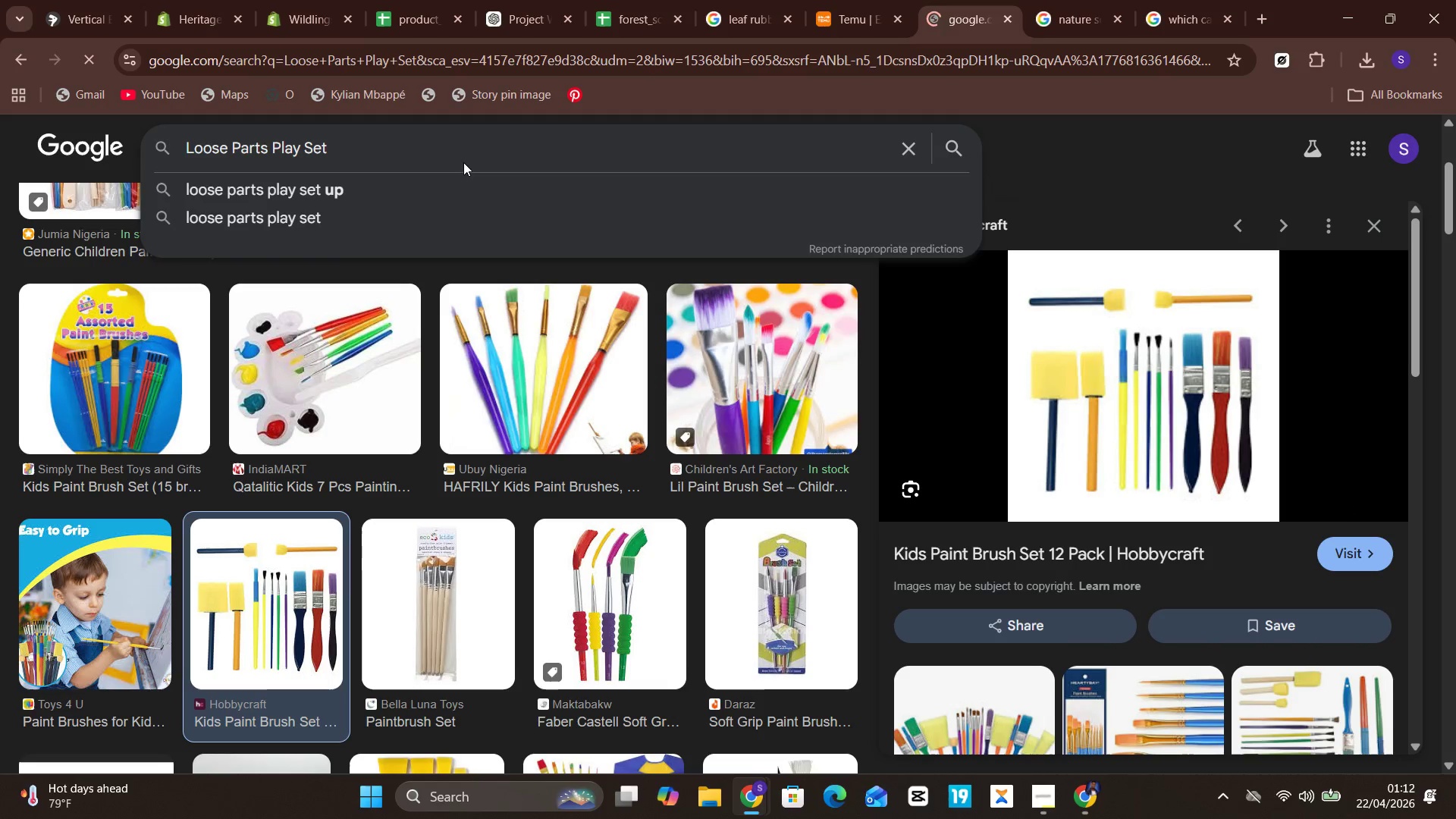 
key(Enter)
 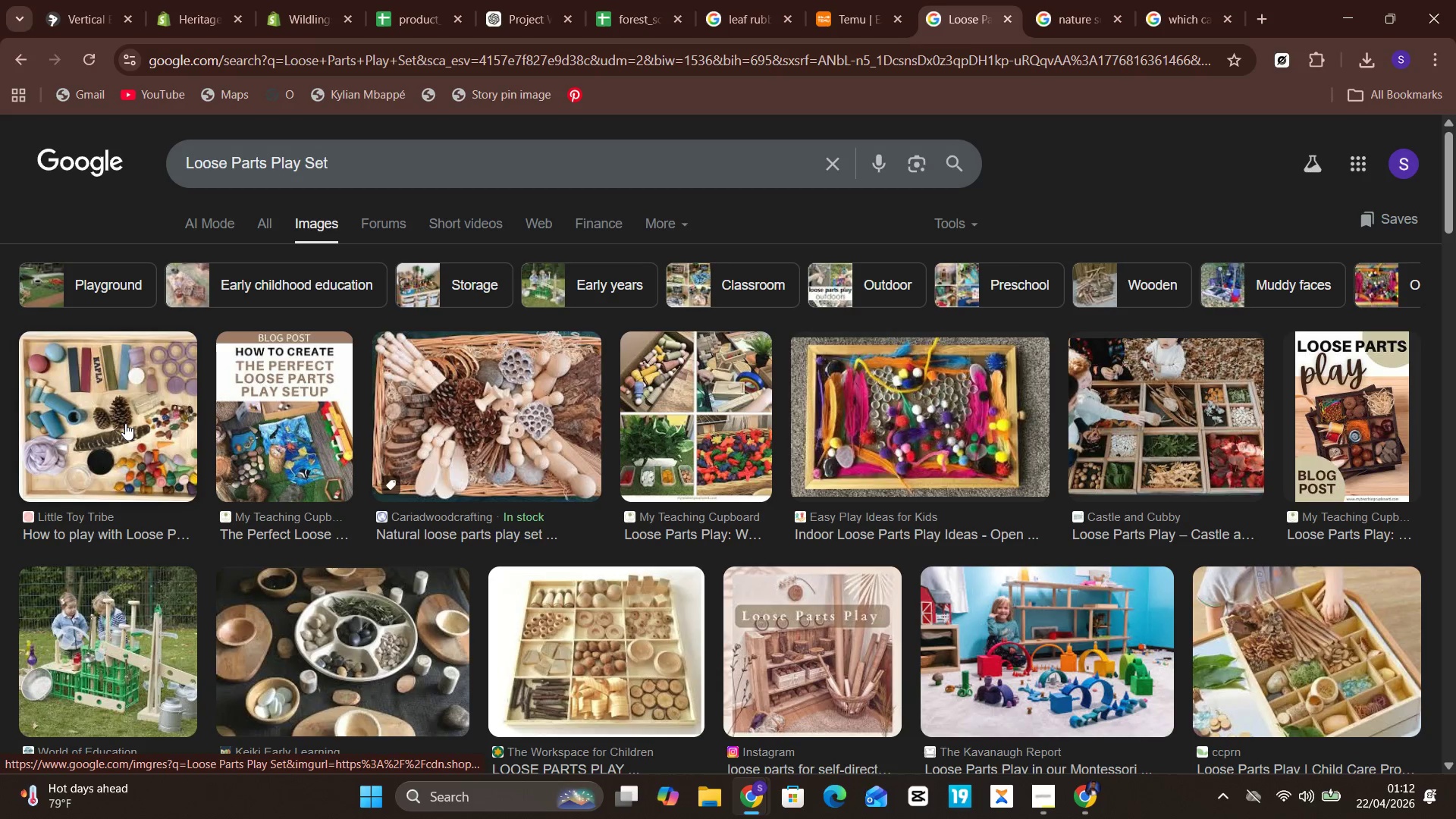 
left_click([120, 425])
 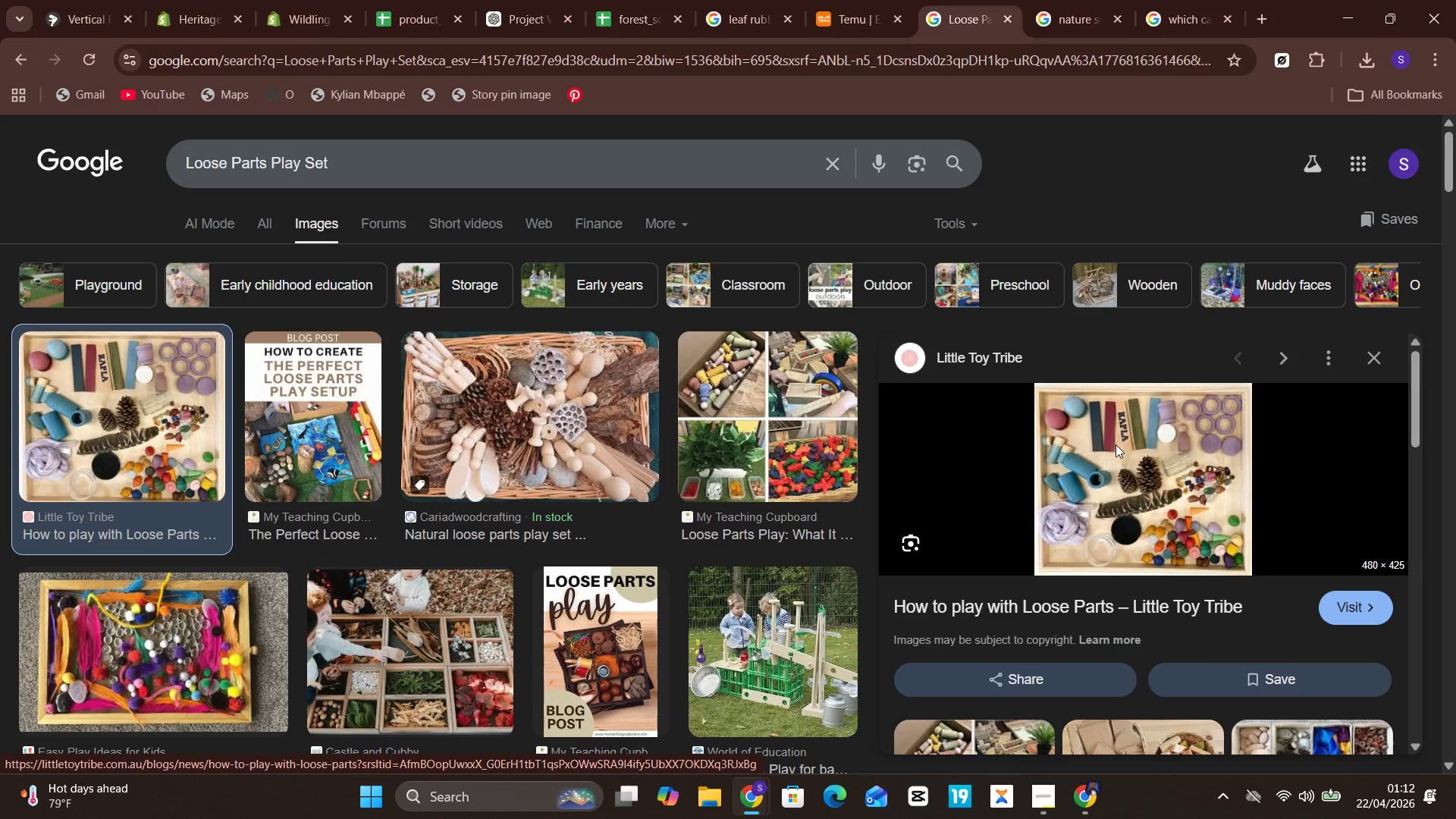 
right_click([1116, 444])
 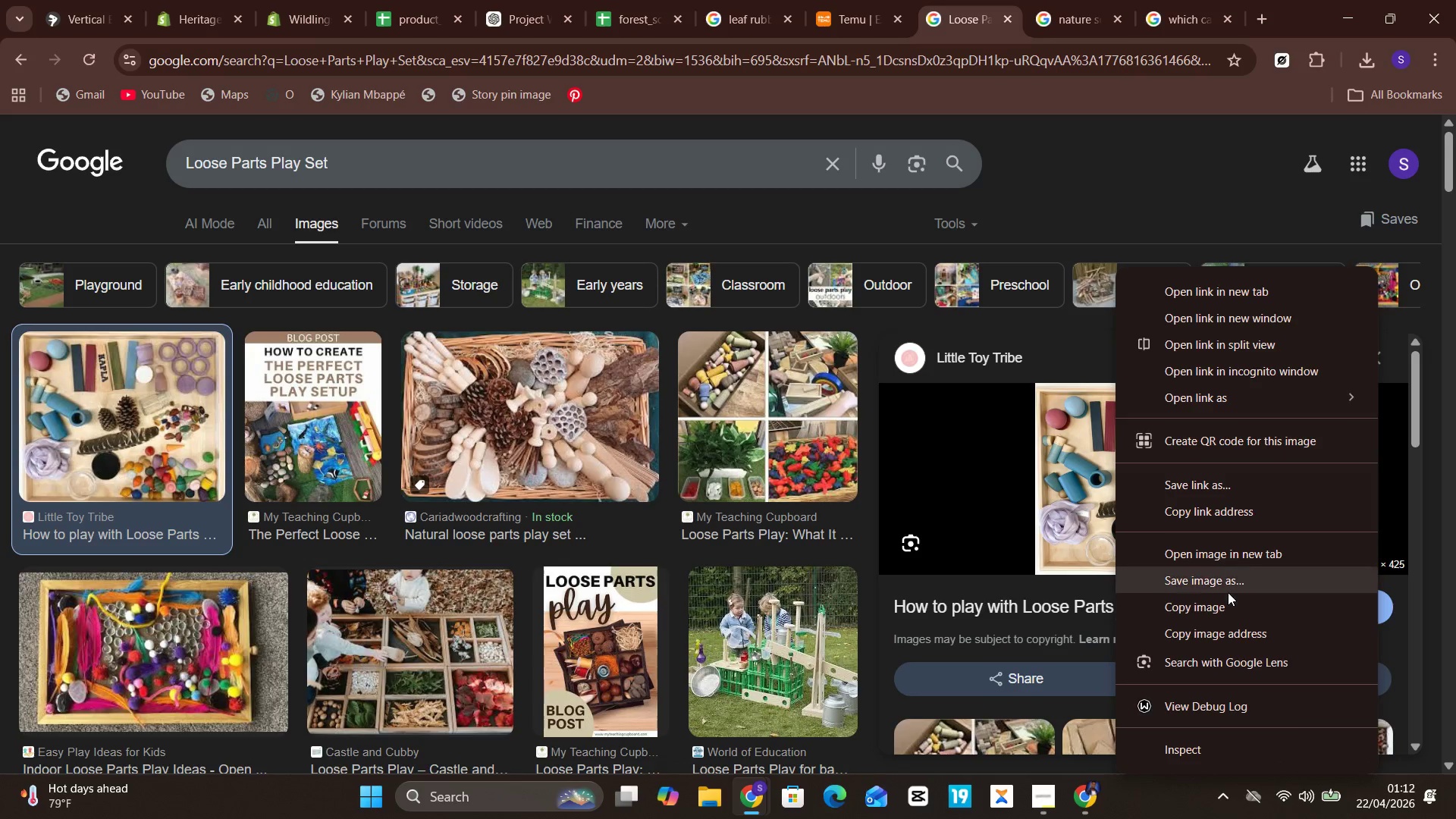 
left_click([1228, 588])
 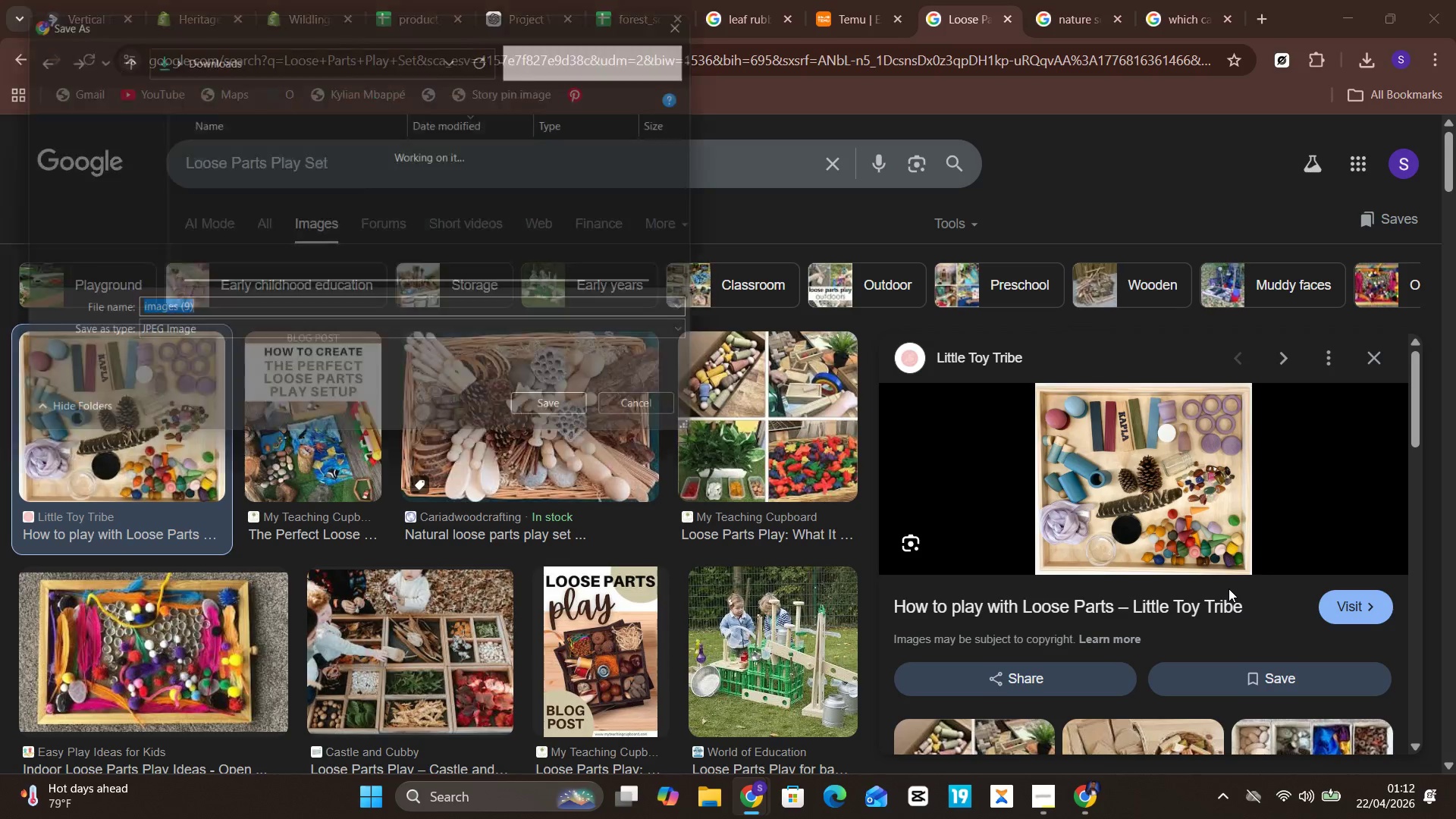 
key(Enter)
 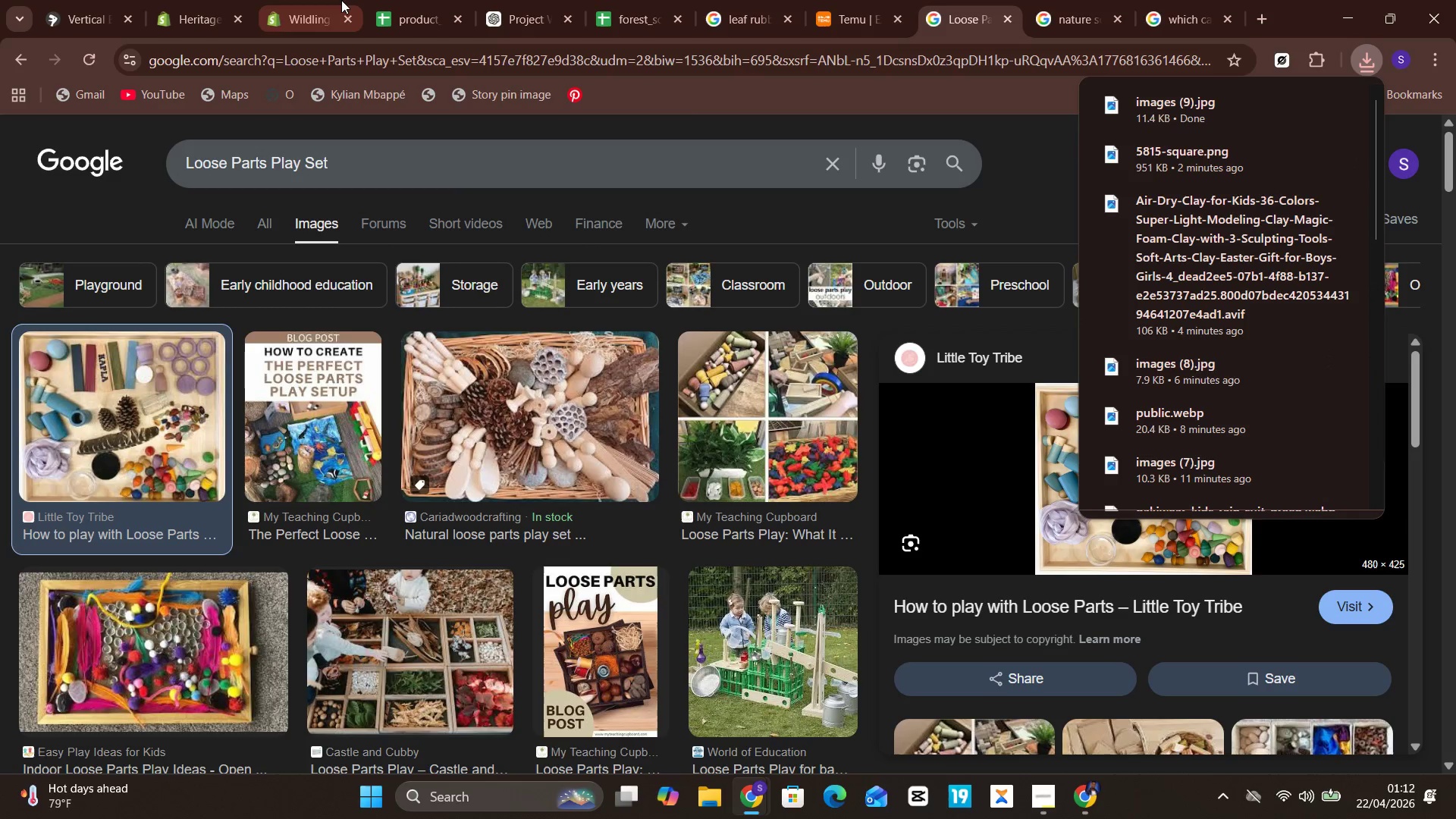 
left_click([329, 0])
 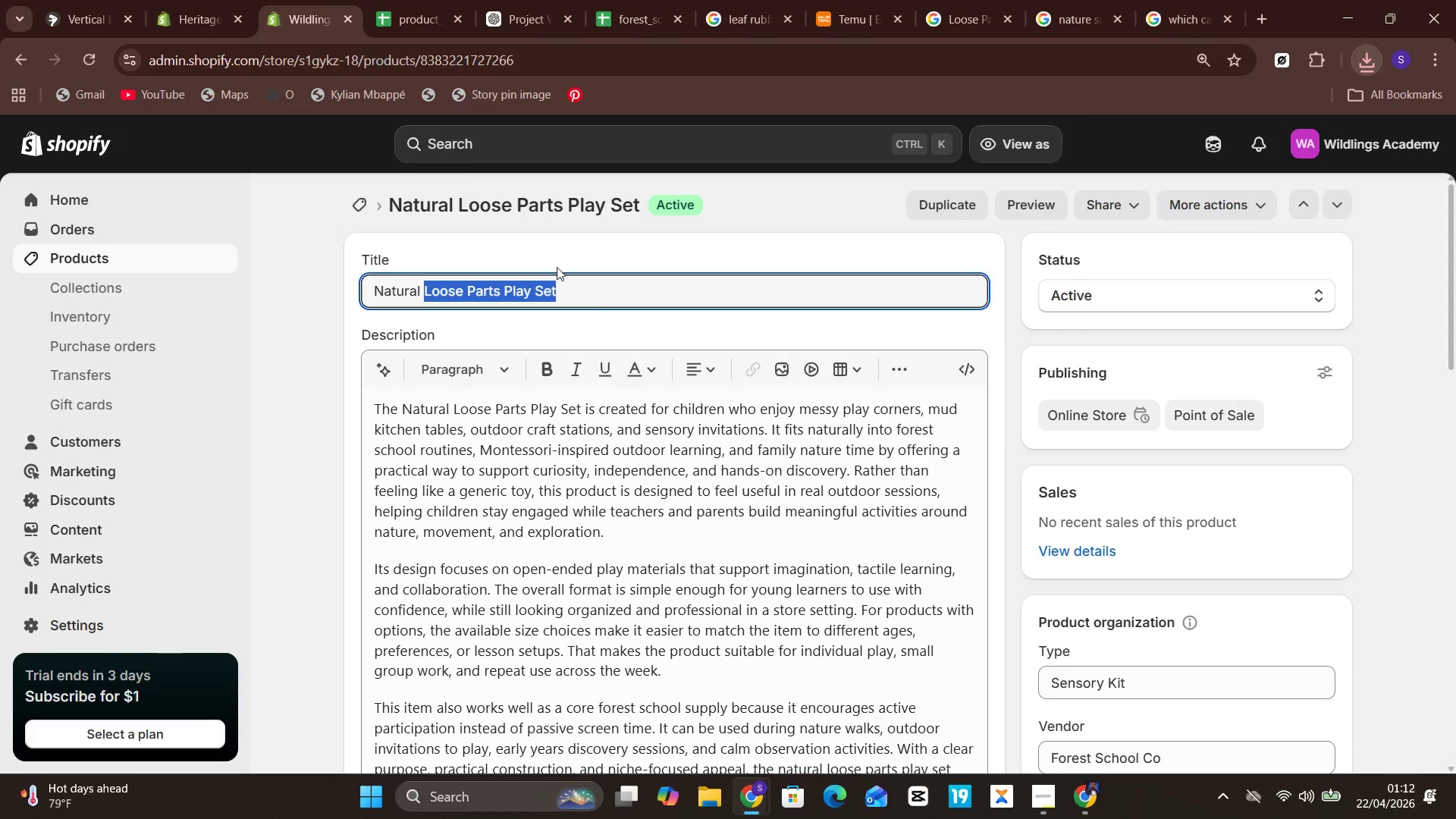 
mouse_move([596, 432])
 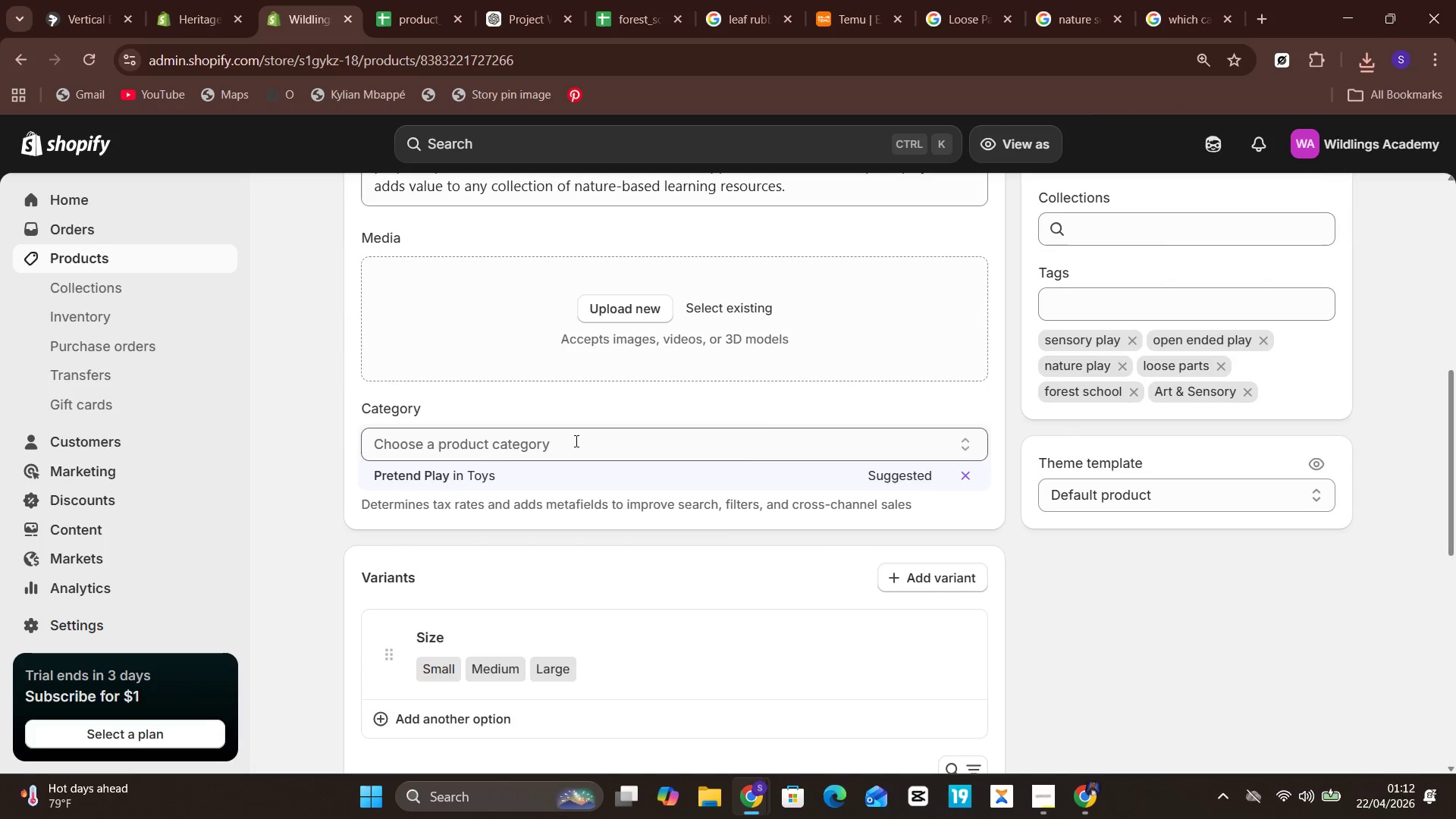 
left_click([575, 465])
 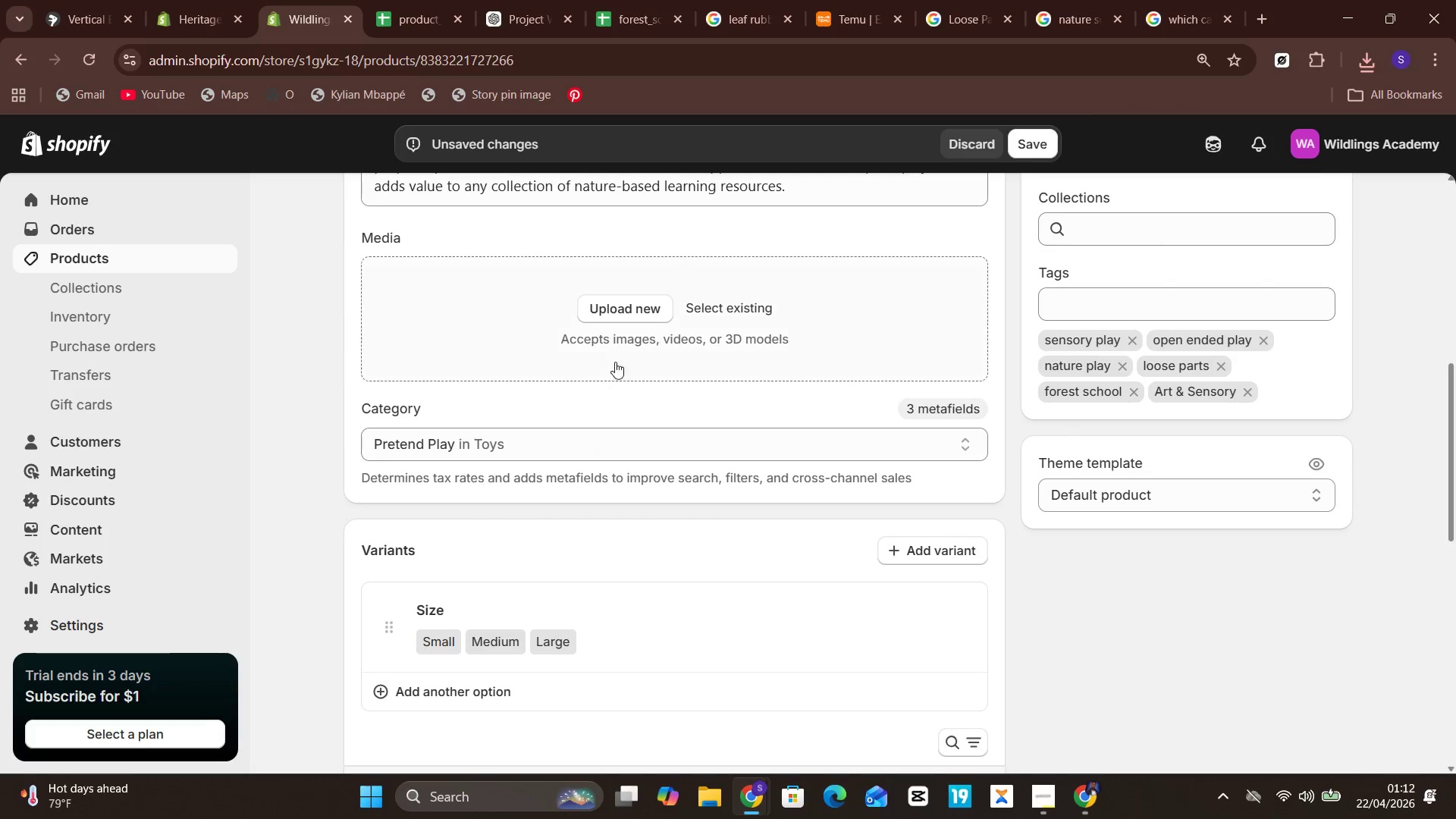 
left_click([615, 311])
 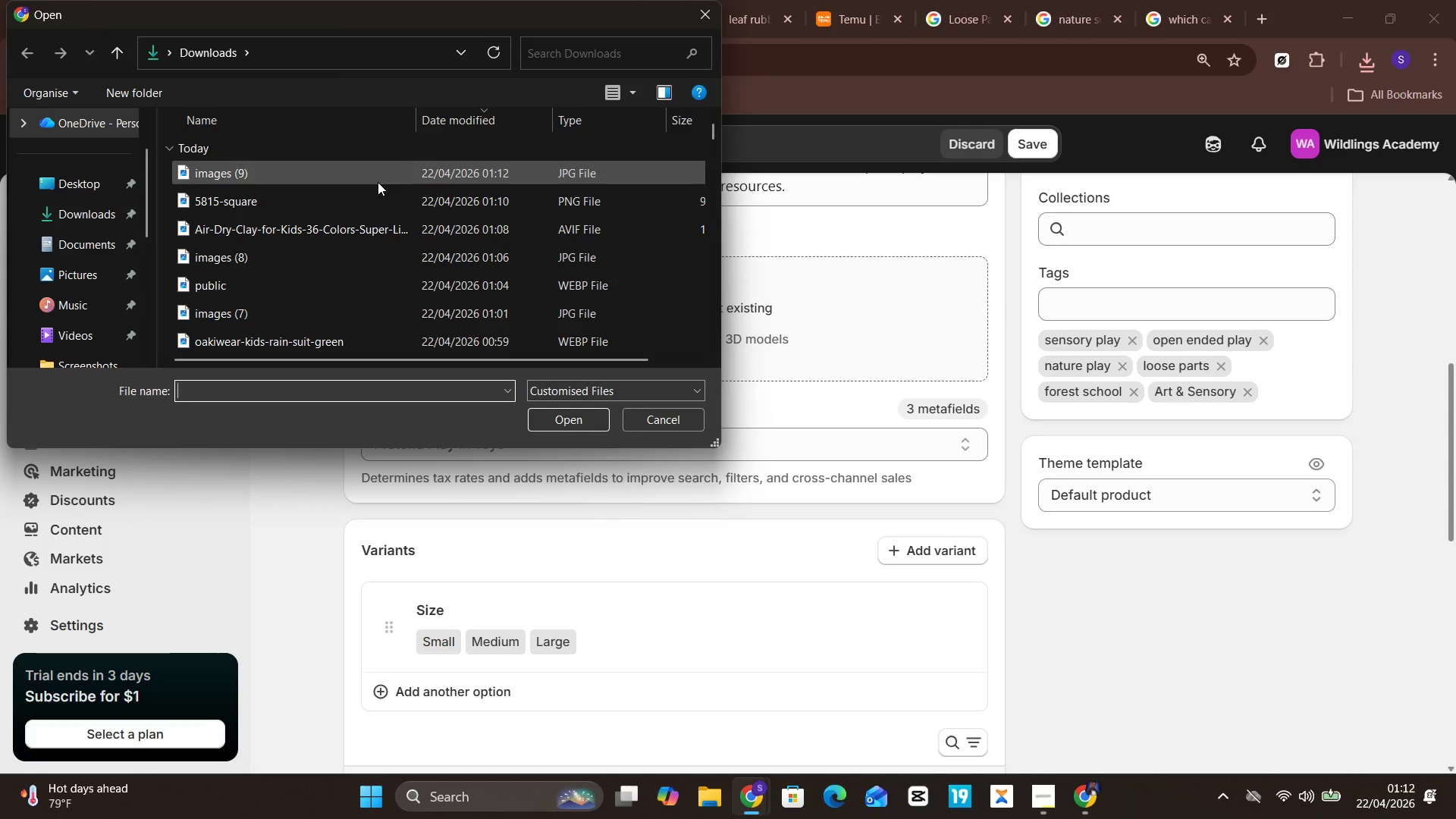 
left_click([378, 182])
 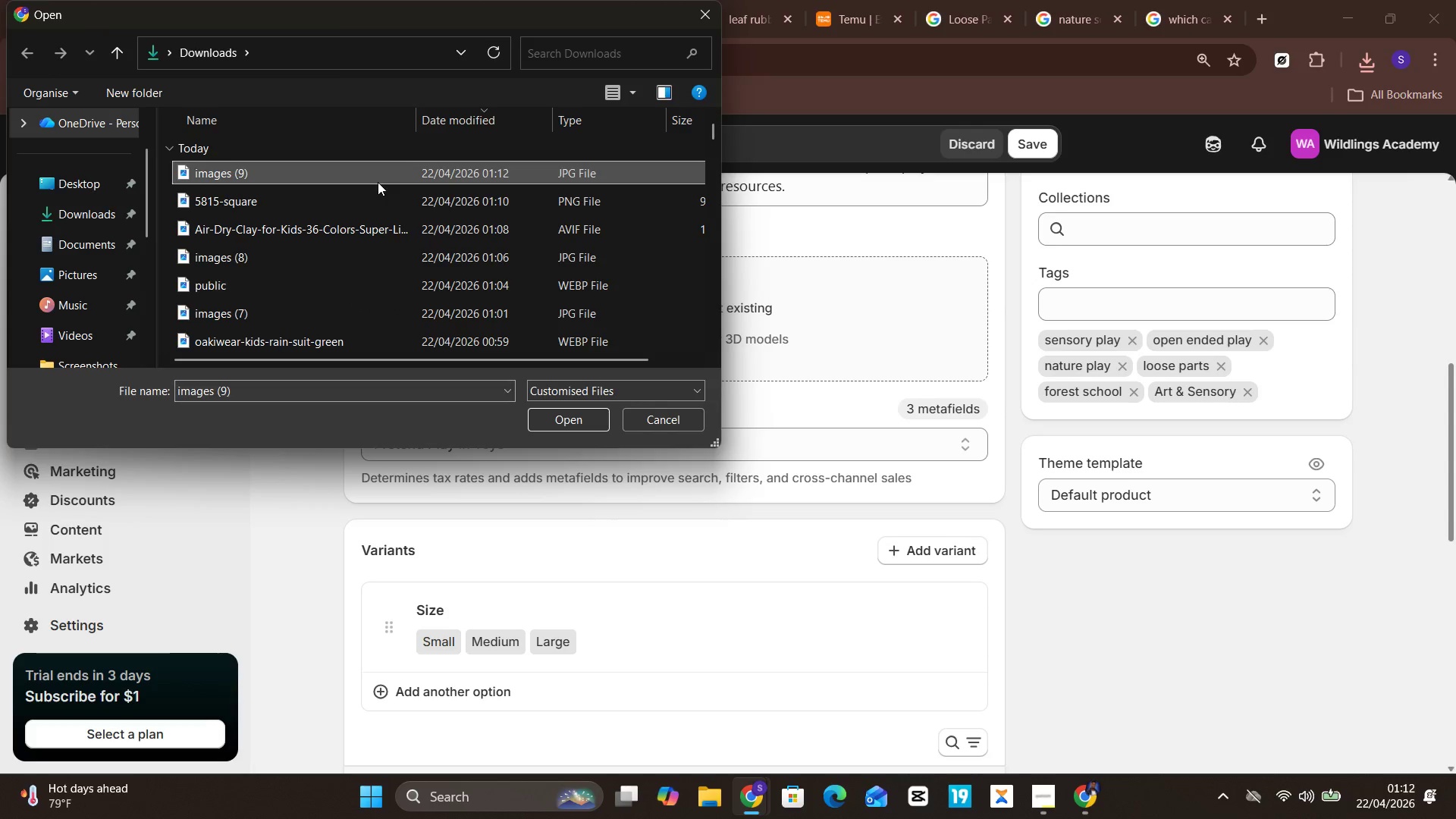 
key(Enter)
 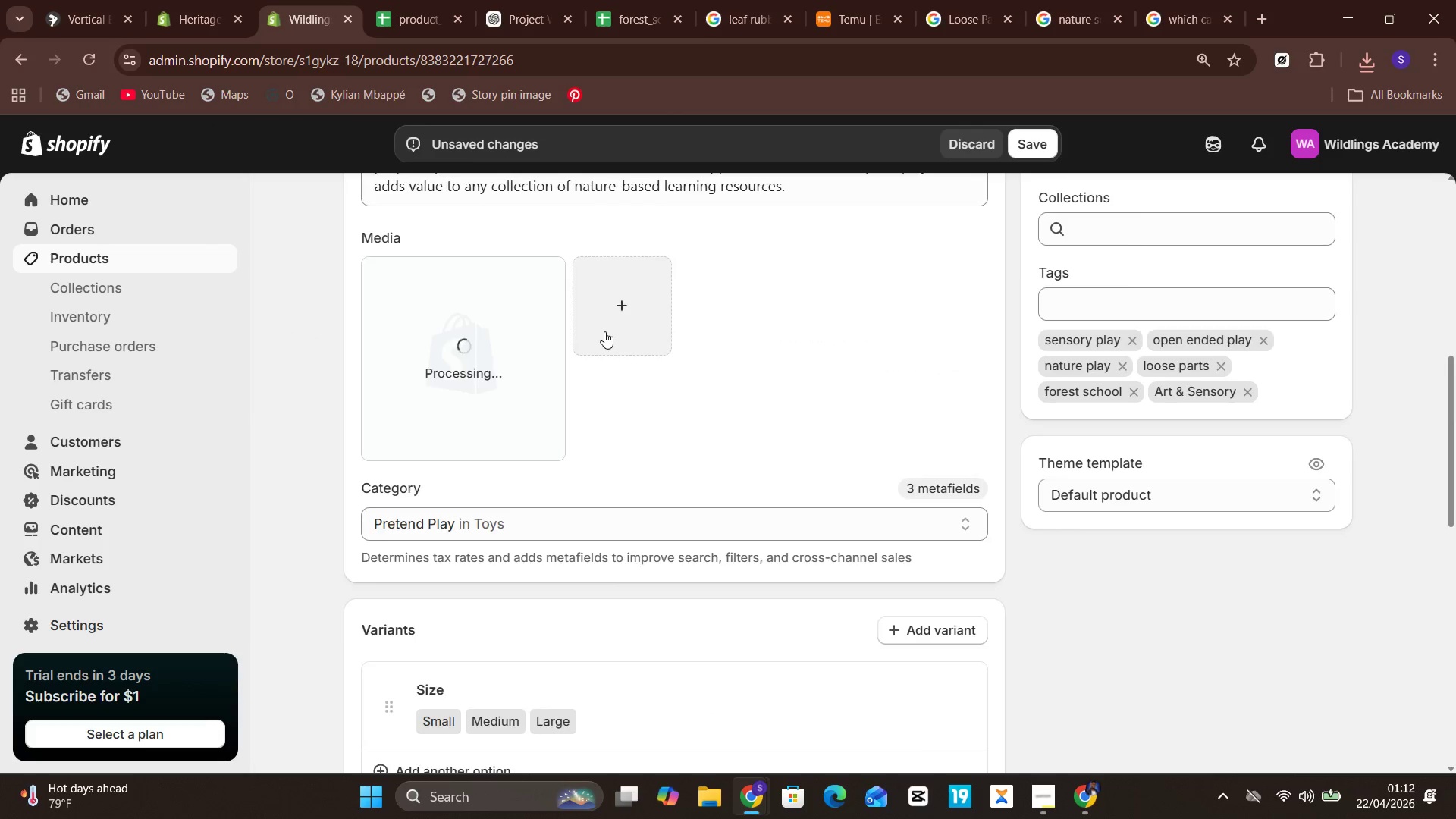 
left_click([499, 469])
 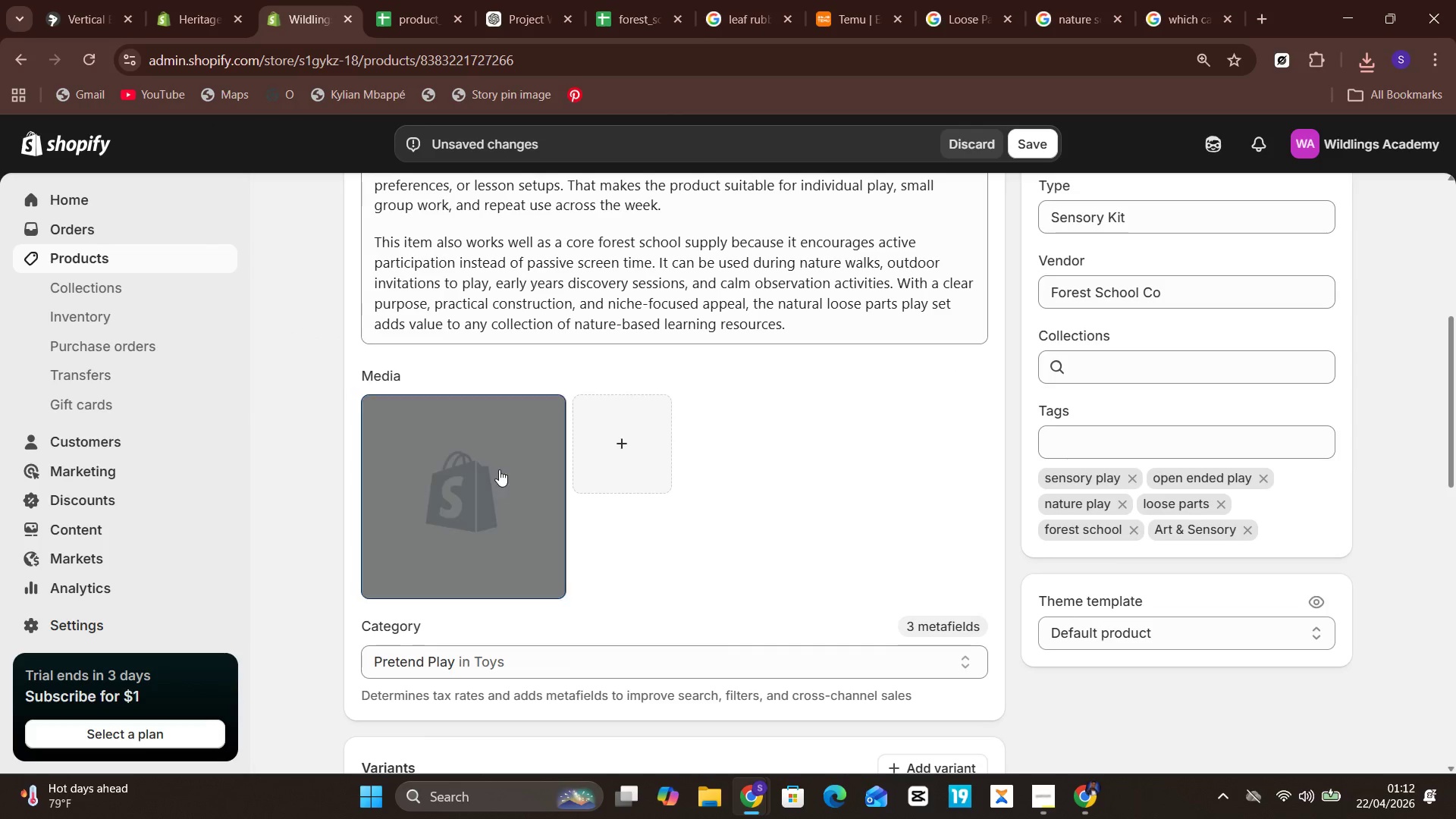 
left_click([499, 469])
 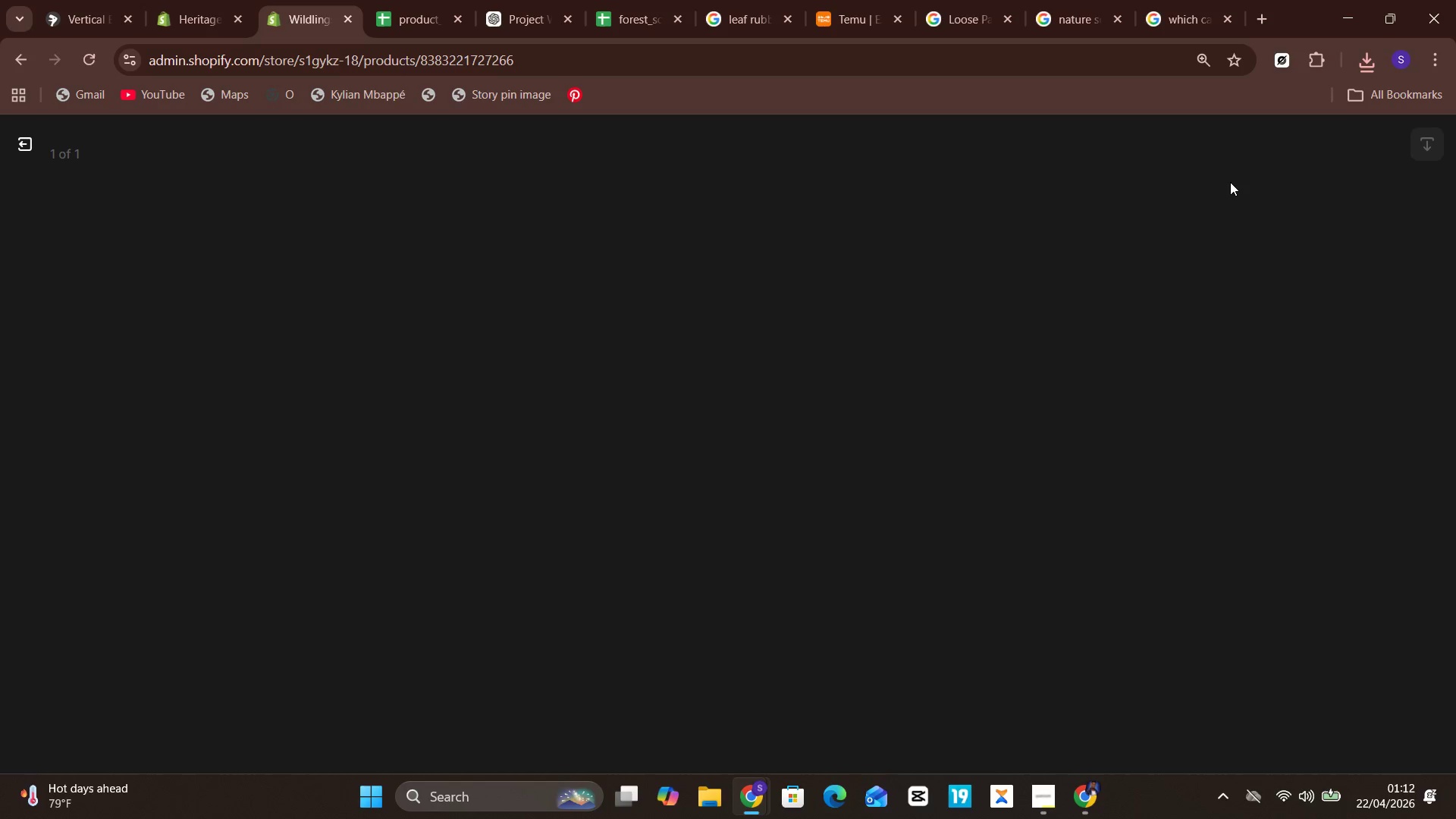 
wait(23.08)
 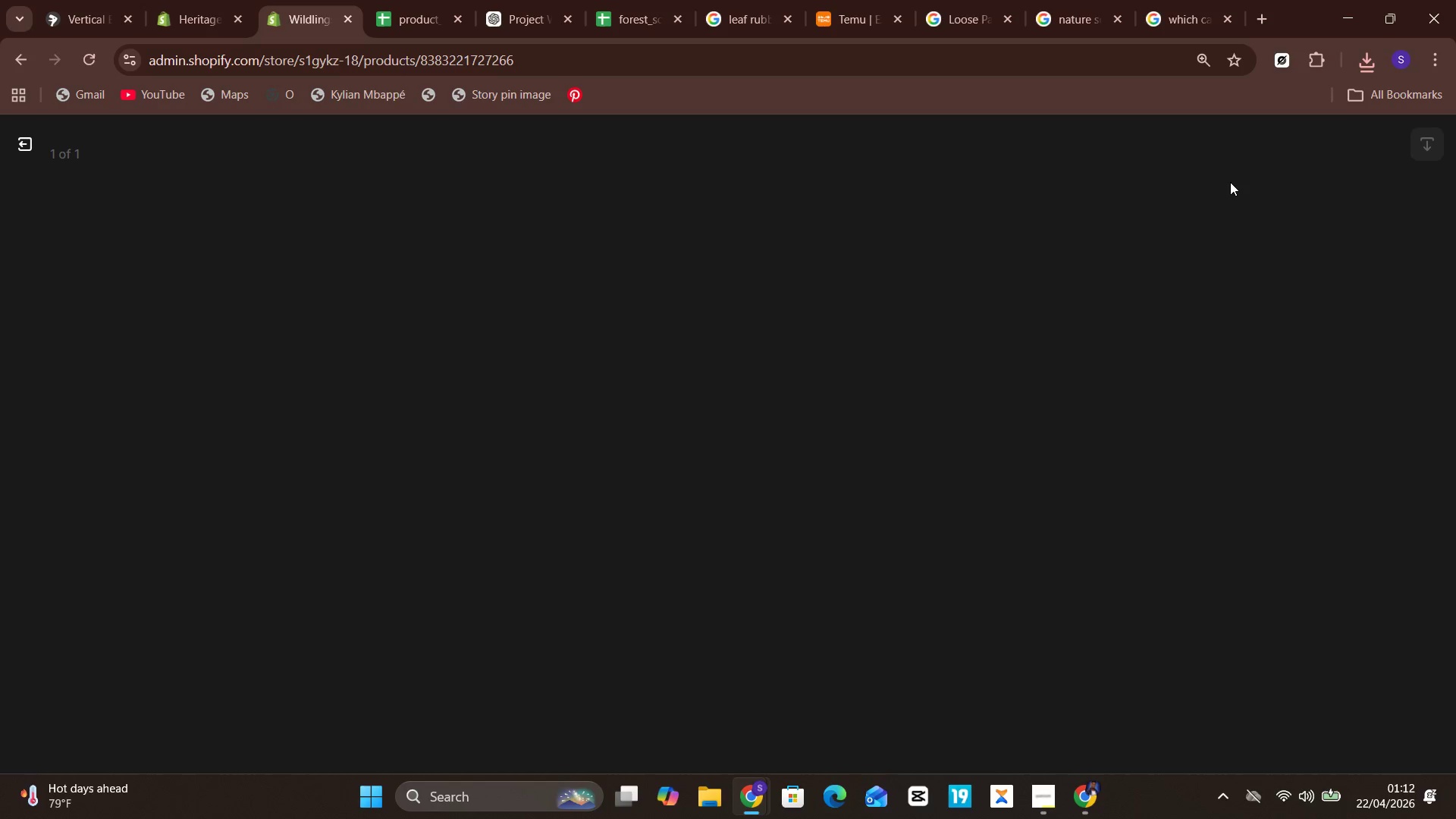 
left_click([19, 145])
 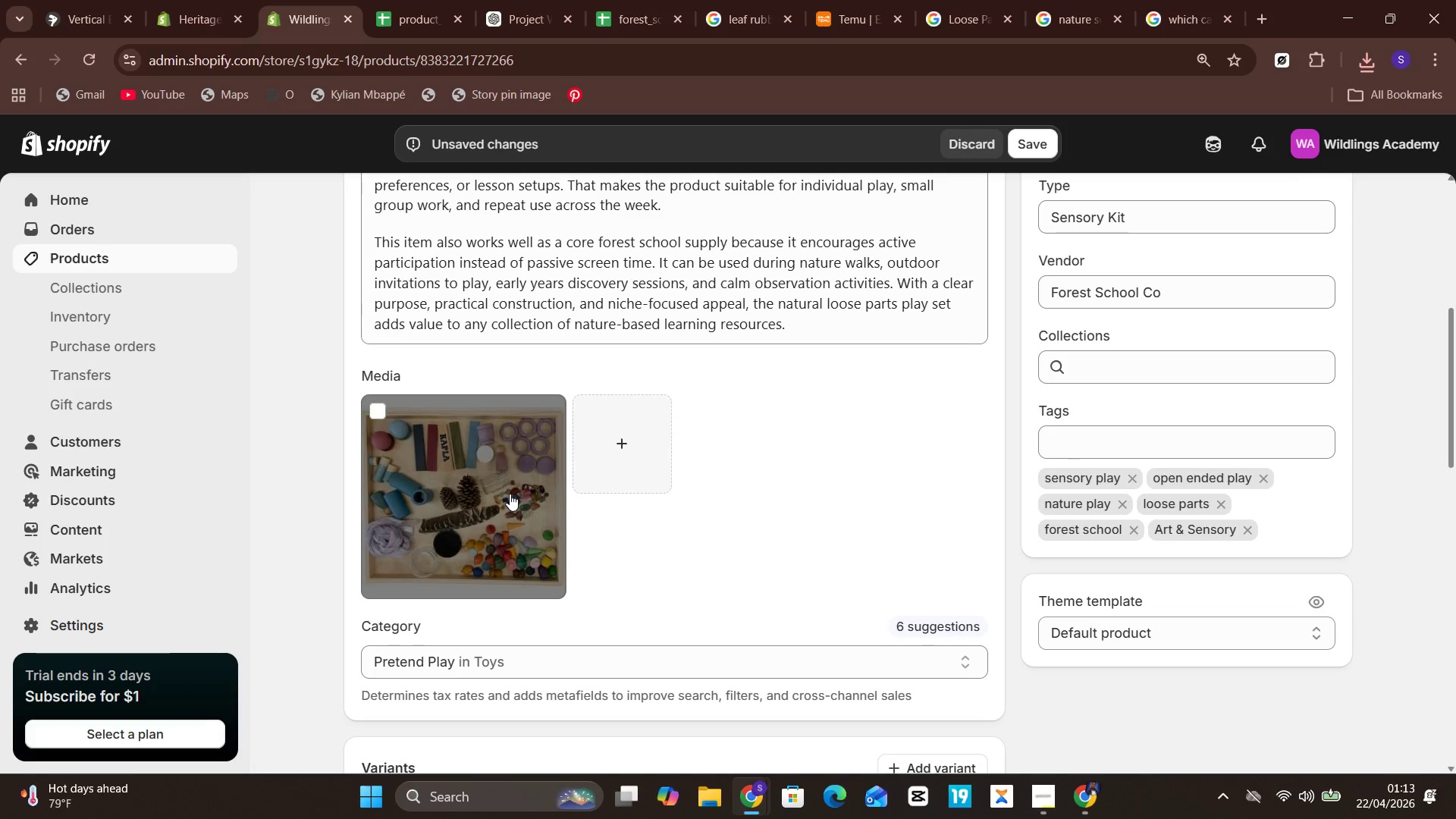 
wait(8.53)
 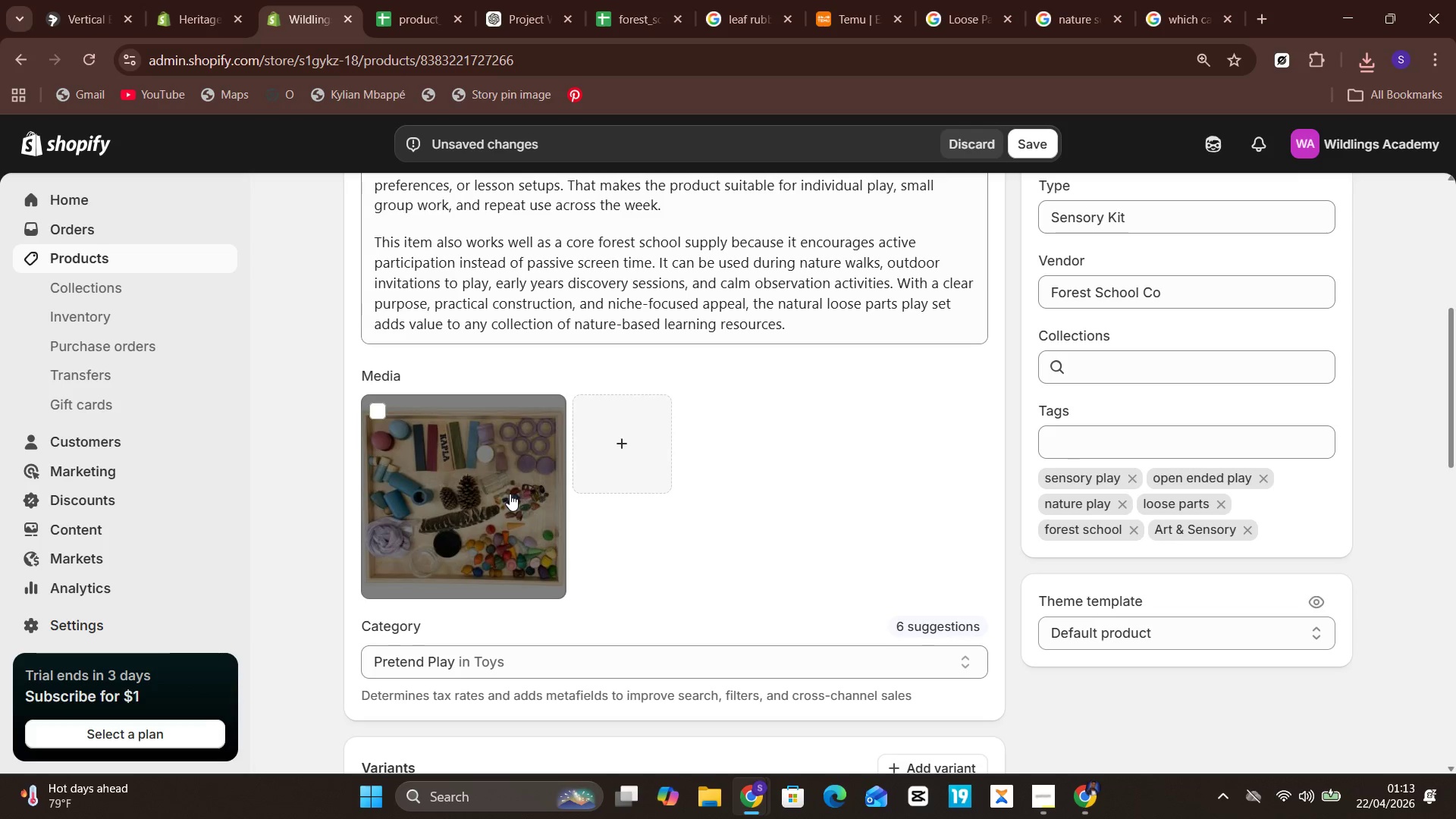 
double_click([510, 494])
 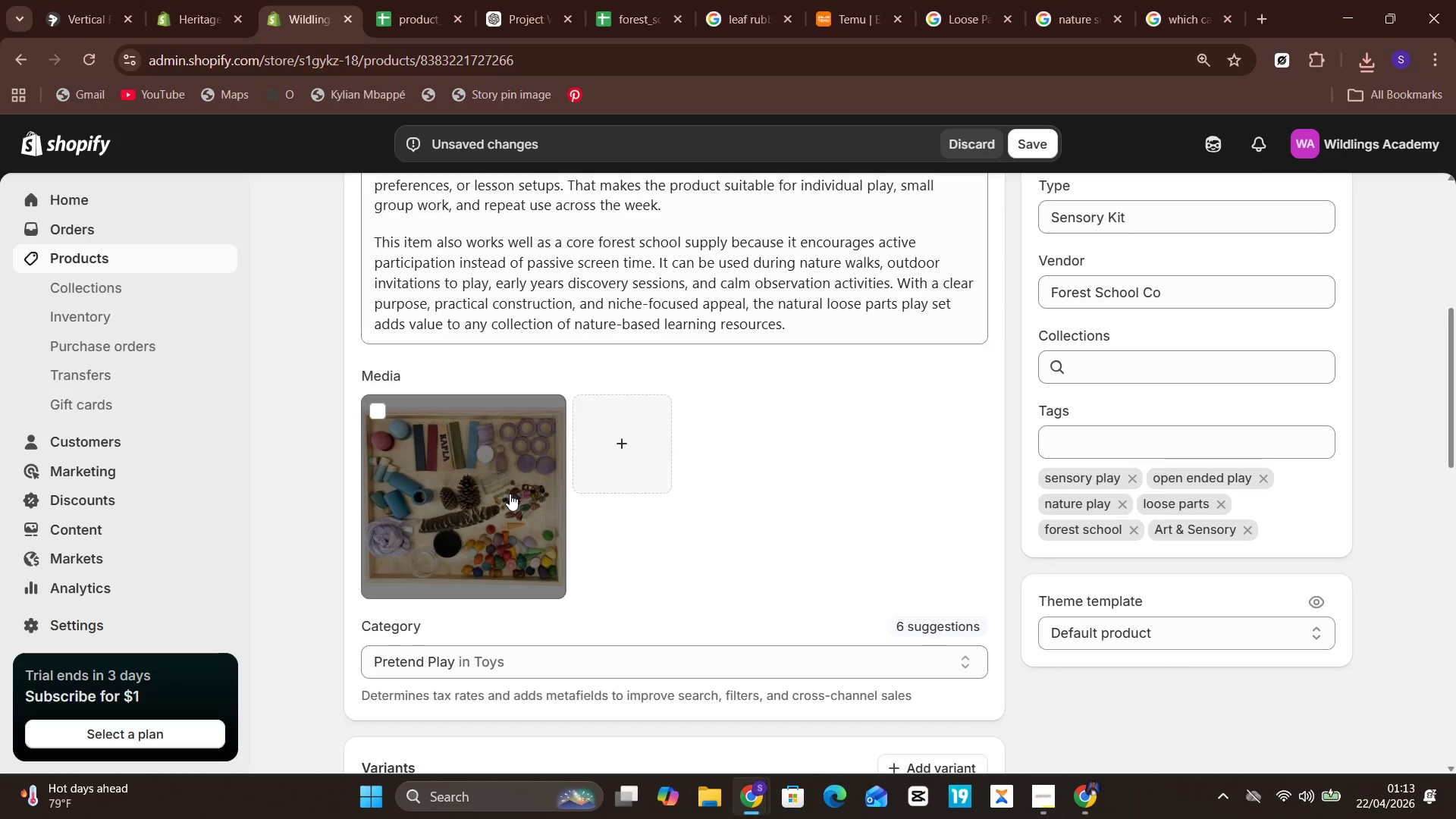 
triple_click([510, 494])
 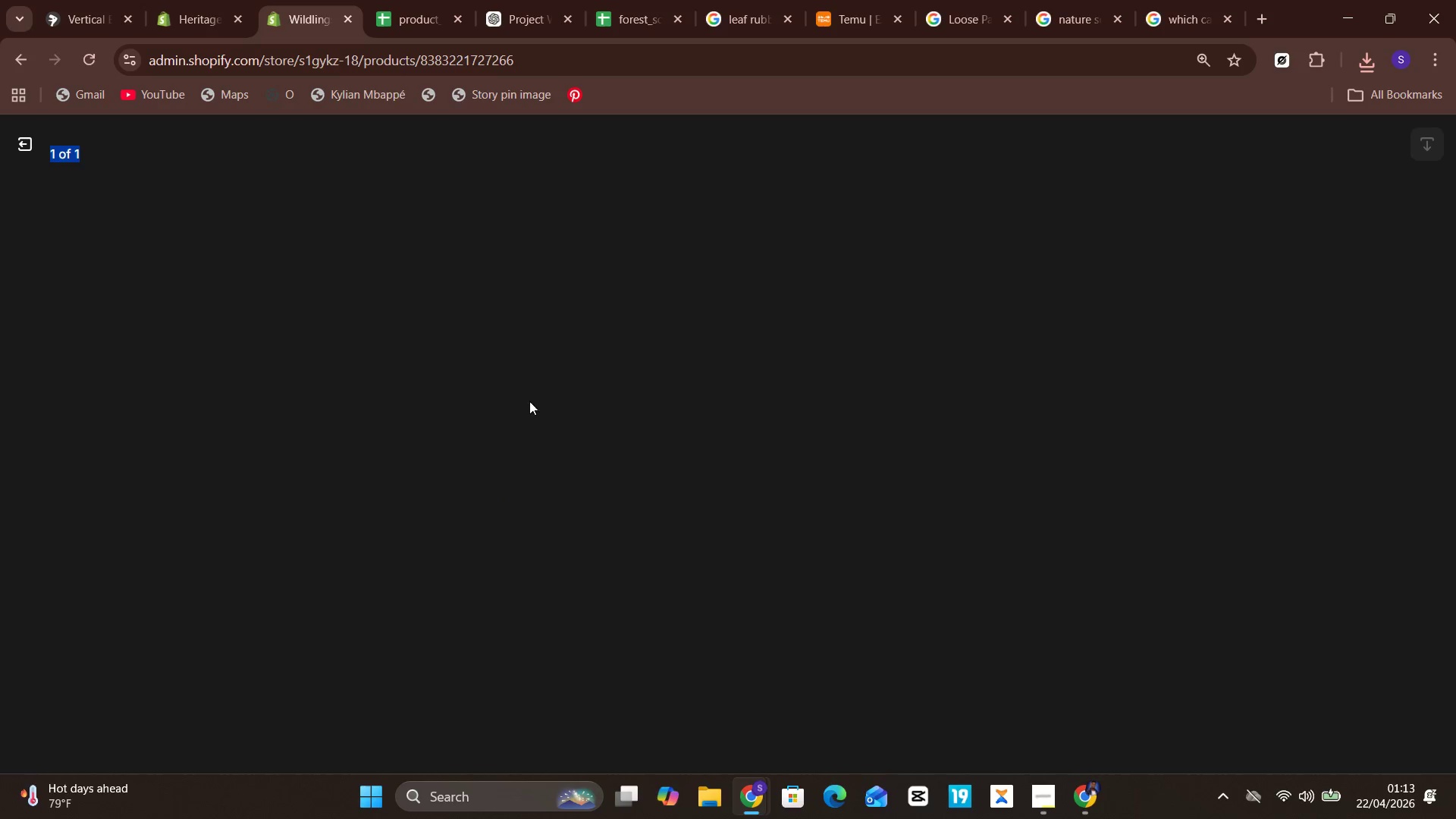 
double_click([353, 334])
 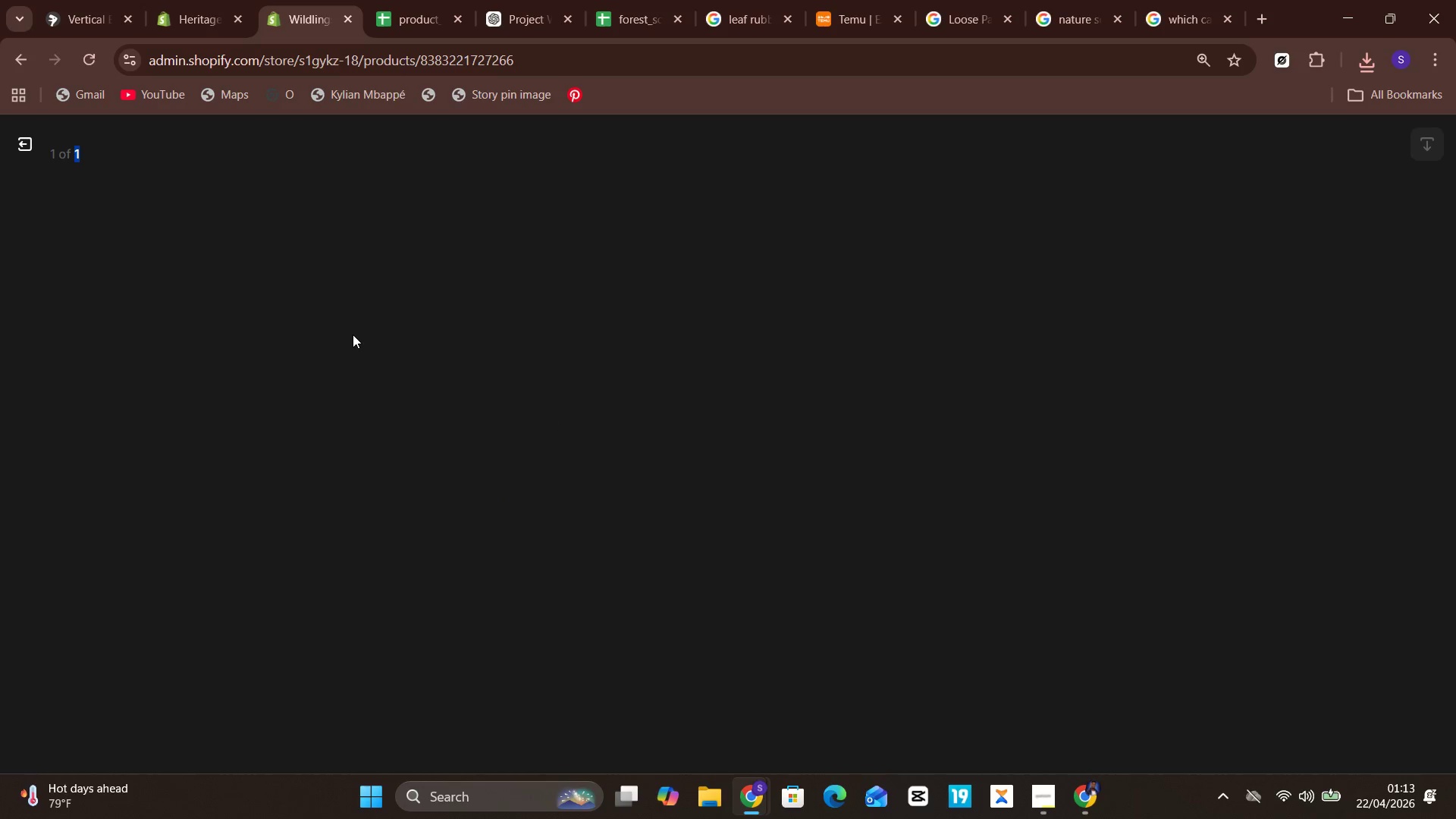 
left_click([353, 334])
 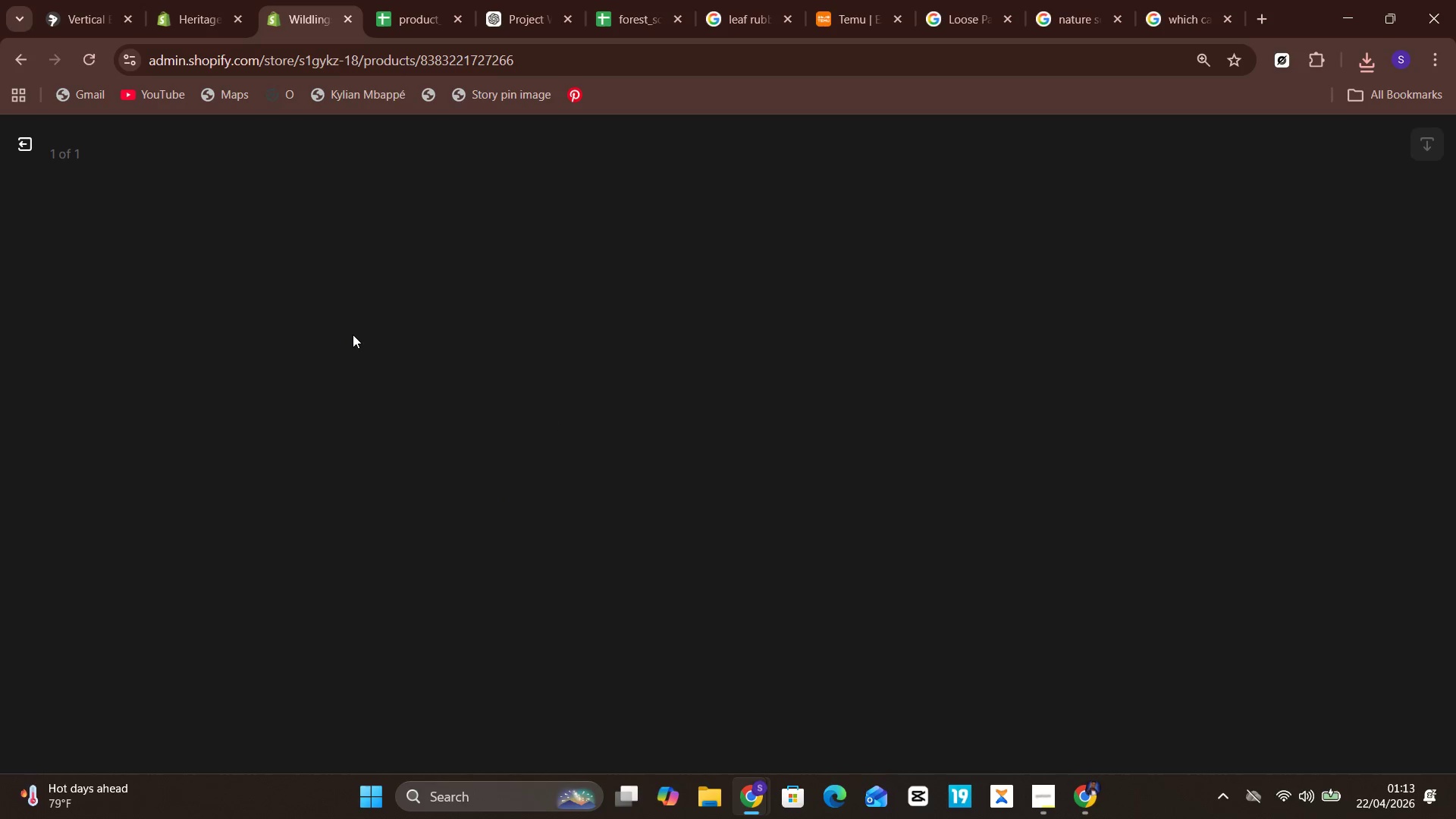 
left_click([353, 334])
 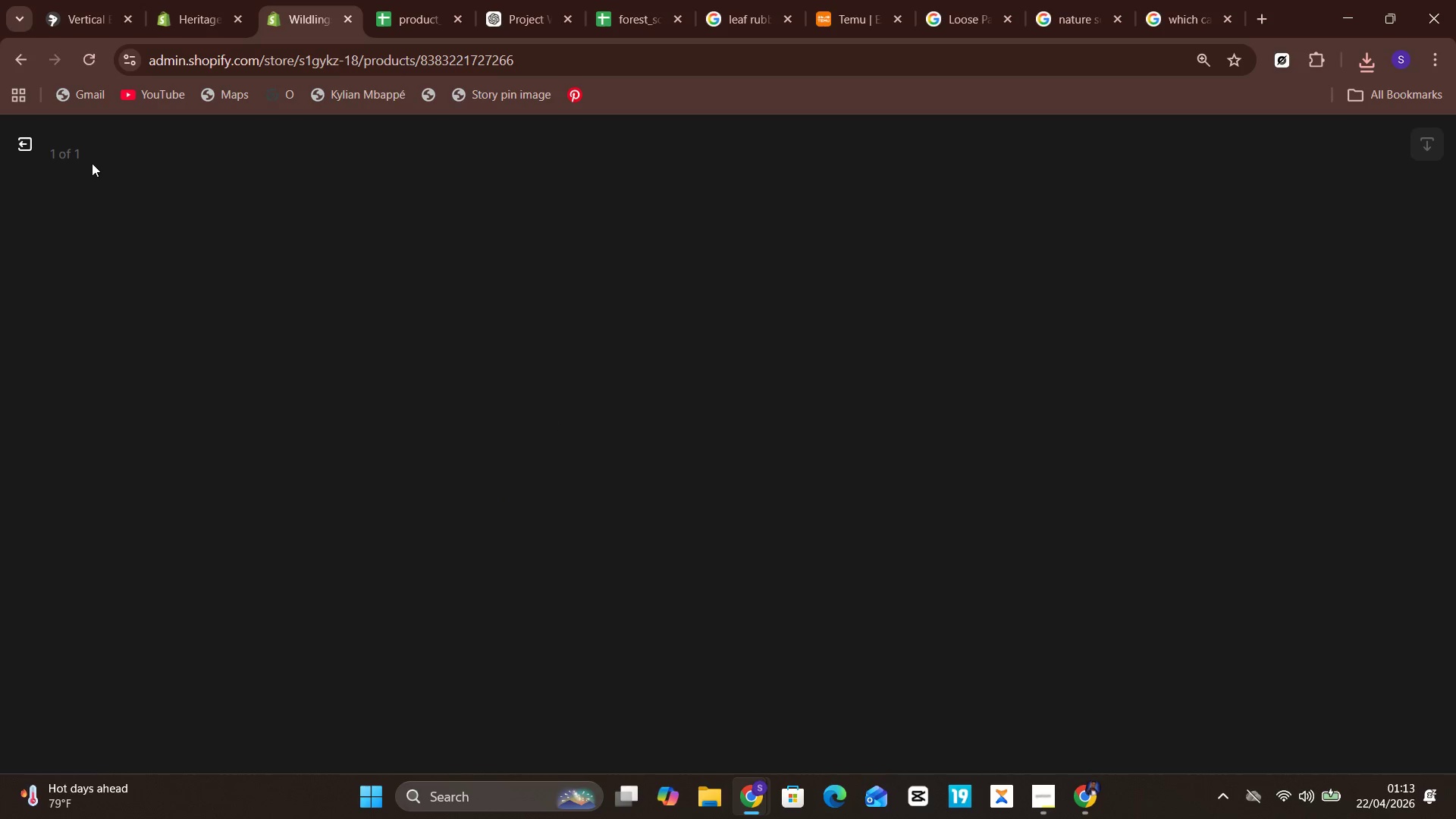 
double_click([92, 163])
 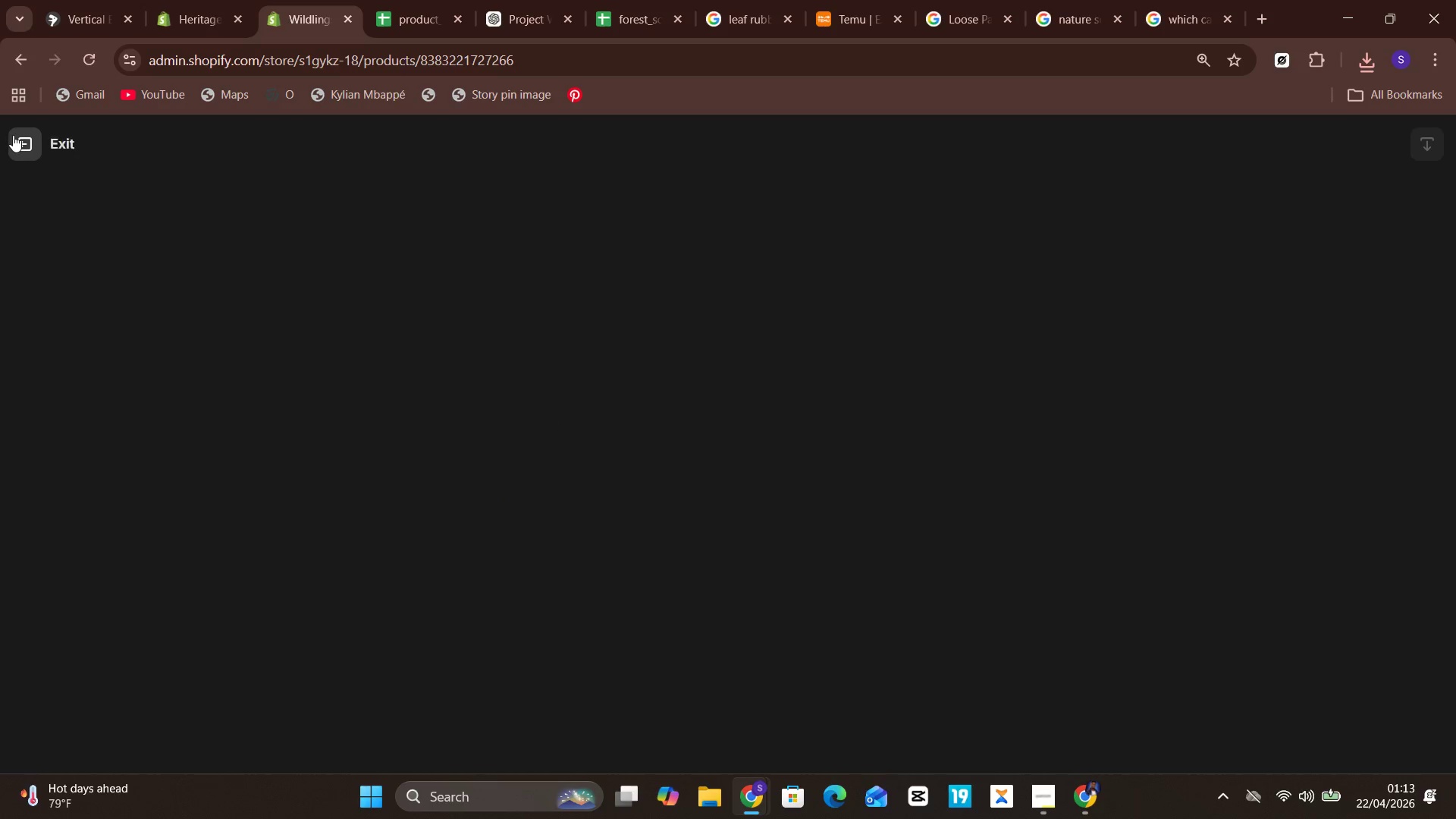 
double_click([13, 135])
 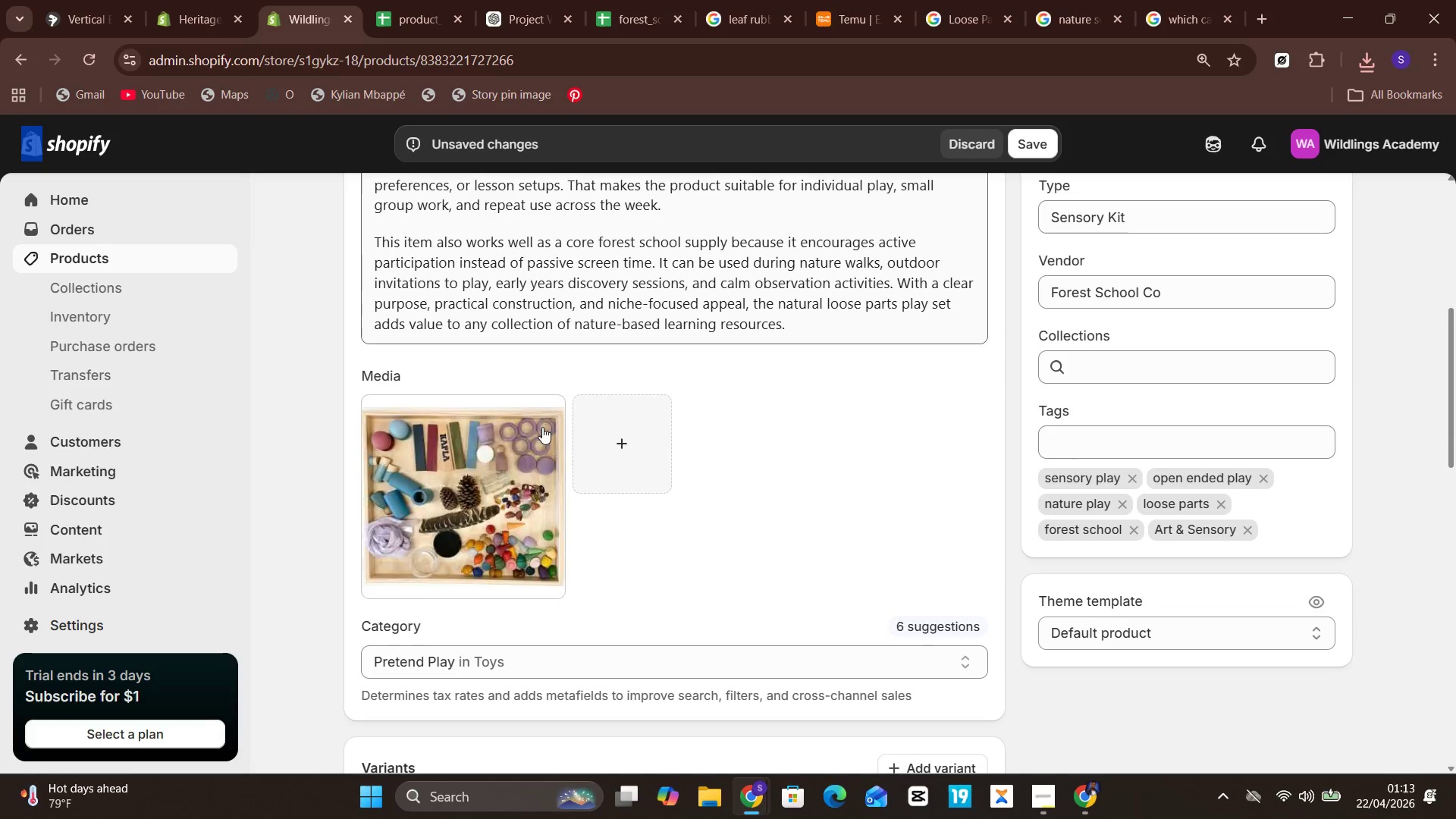 
left_click([516, 442])
 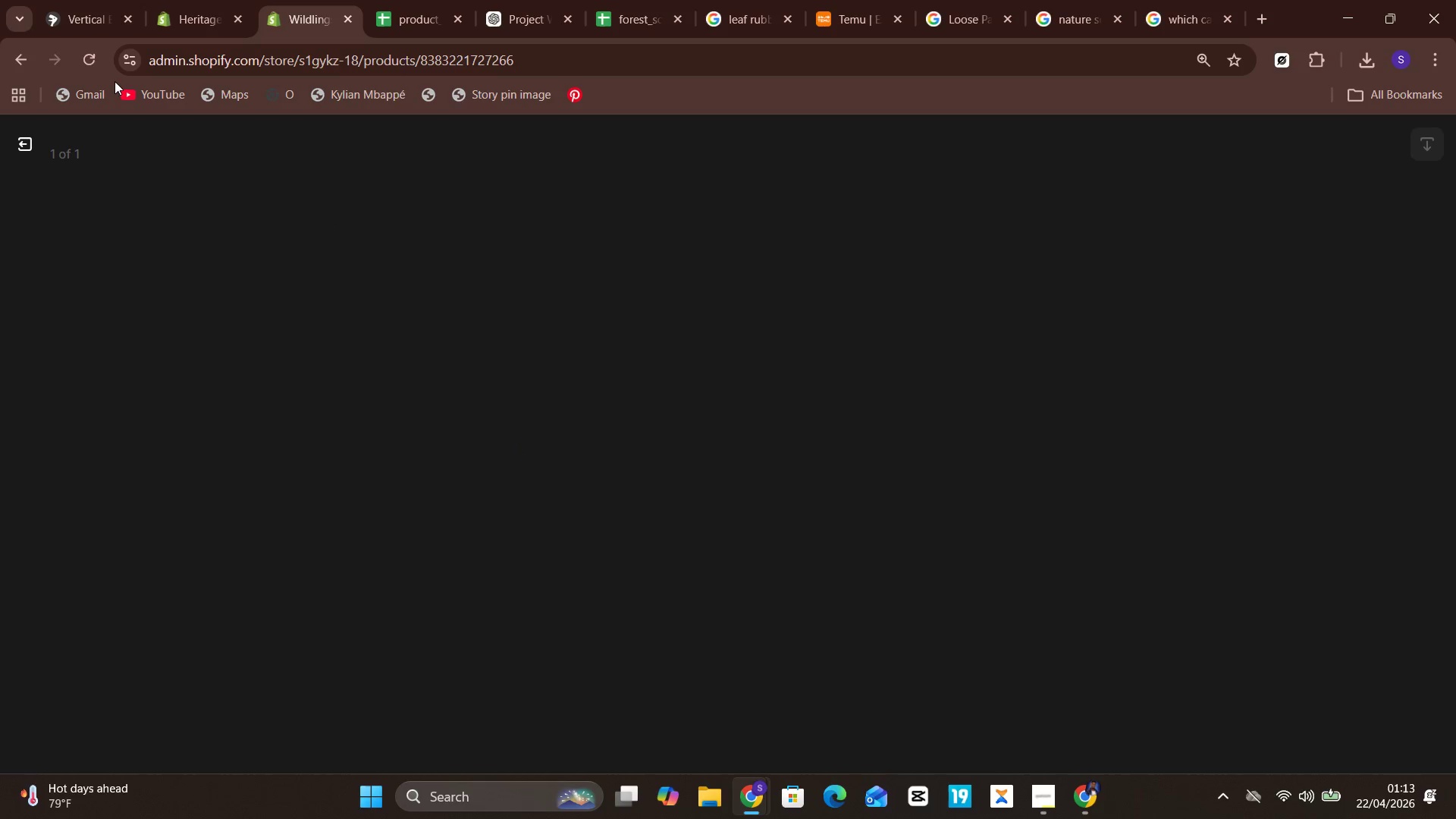 
double_click([20, 129])
 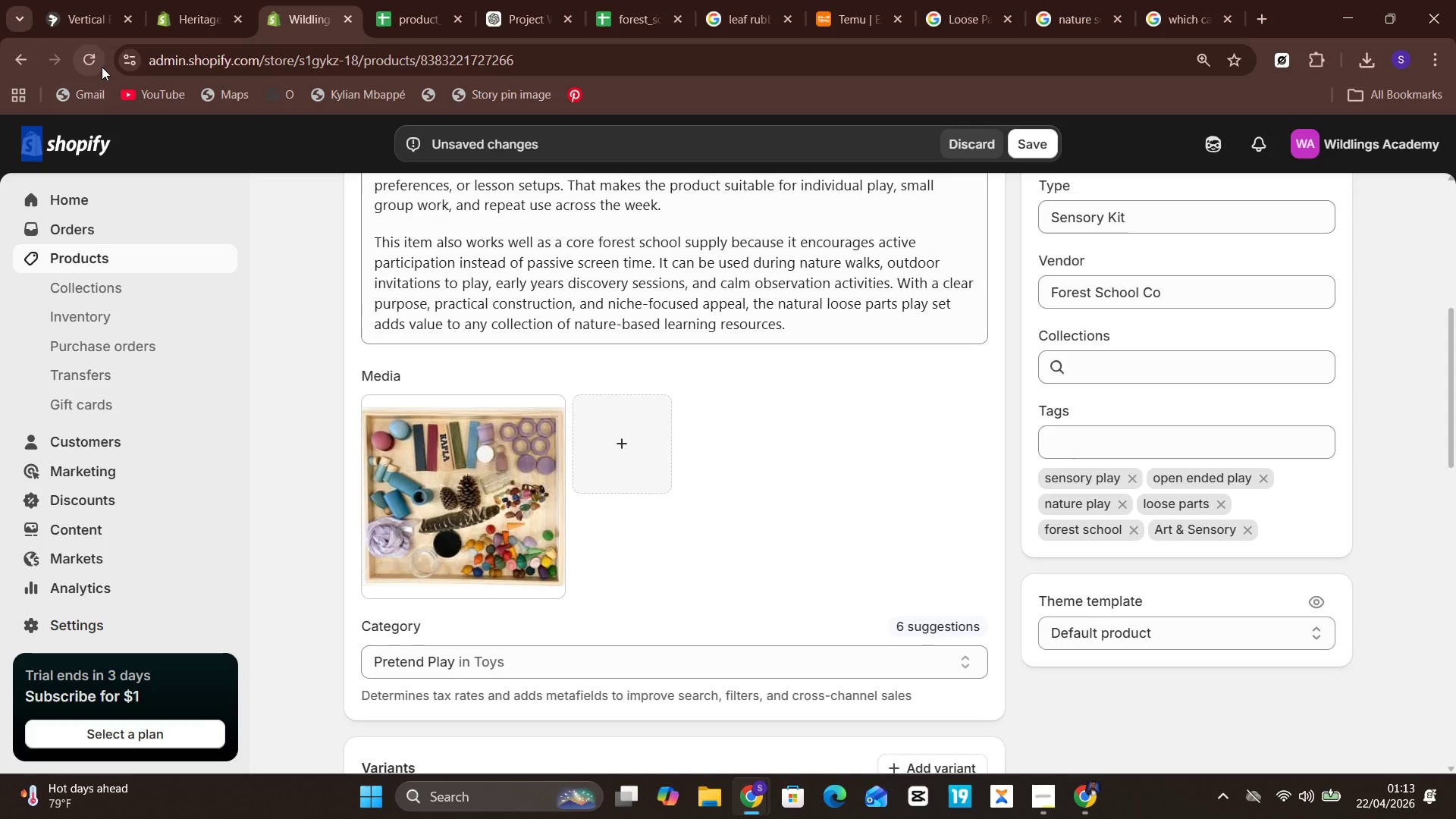 
left_click([102, 67])
 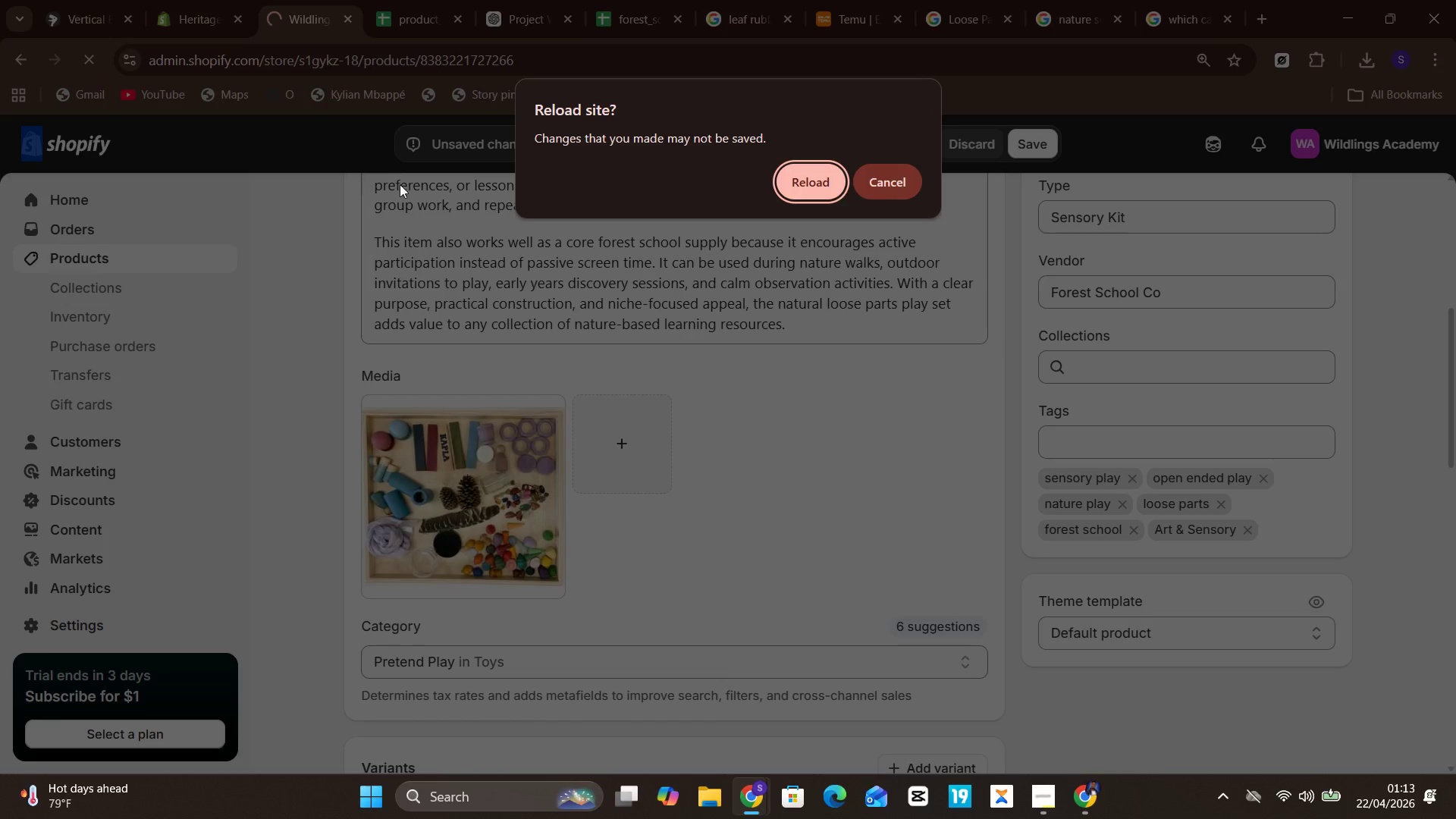 
left_click([492, 322])
 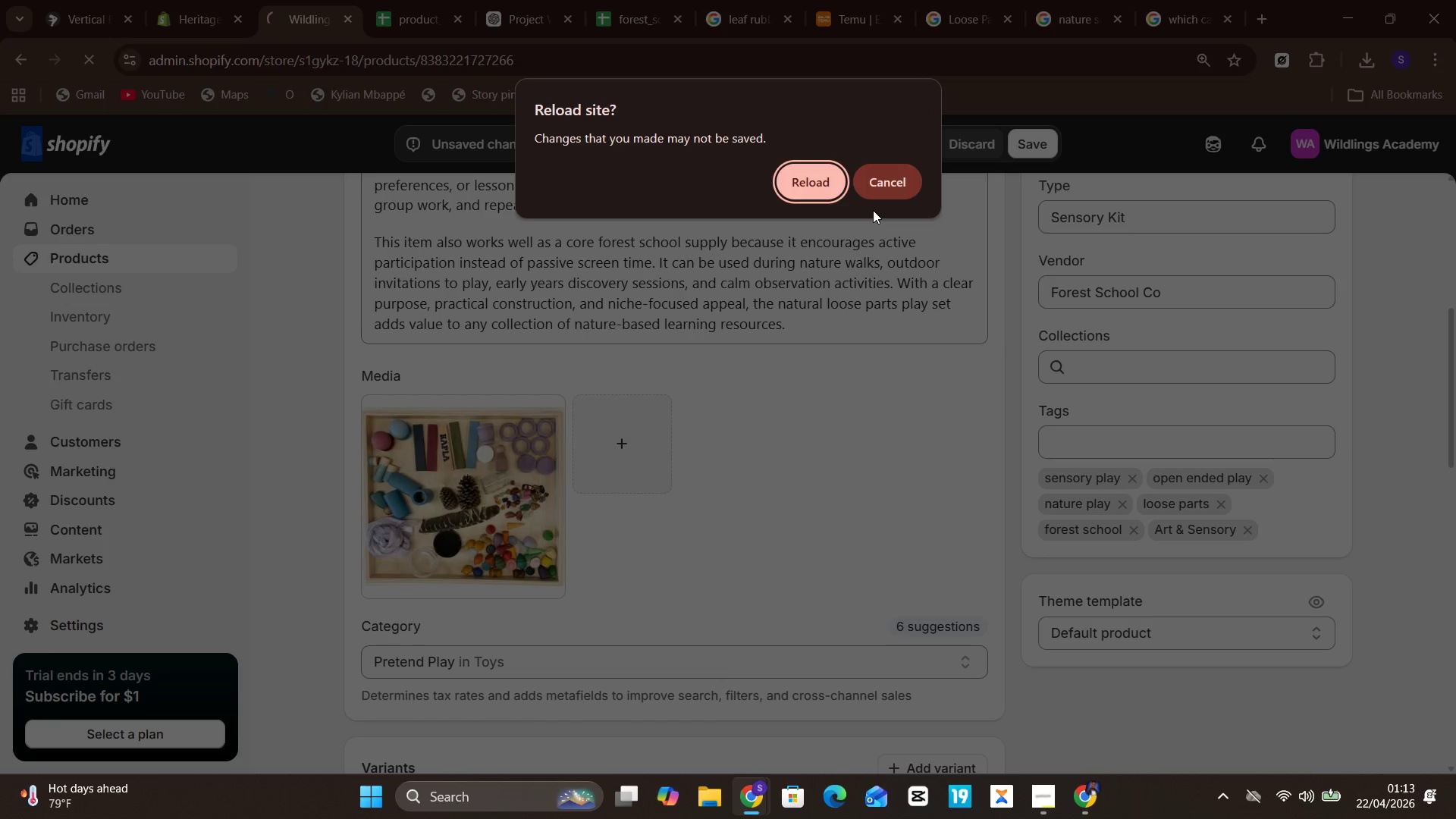 
double_click([887, 200])
 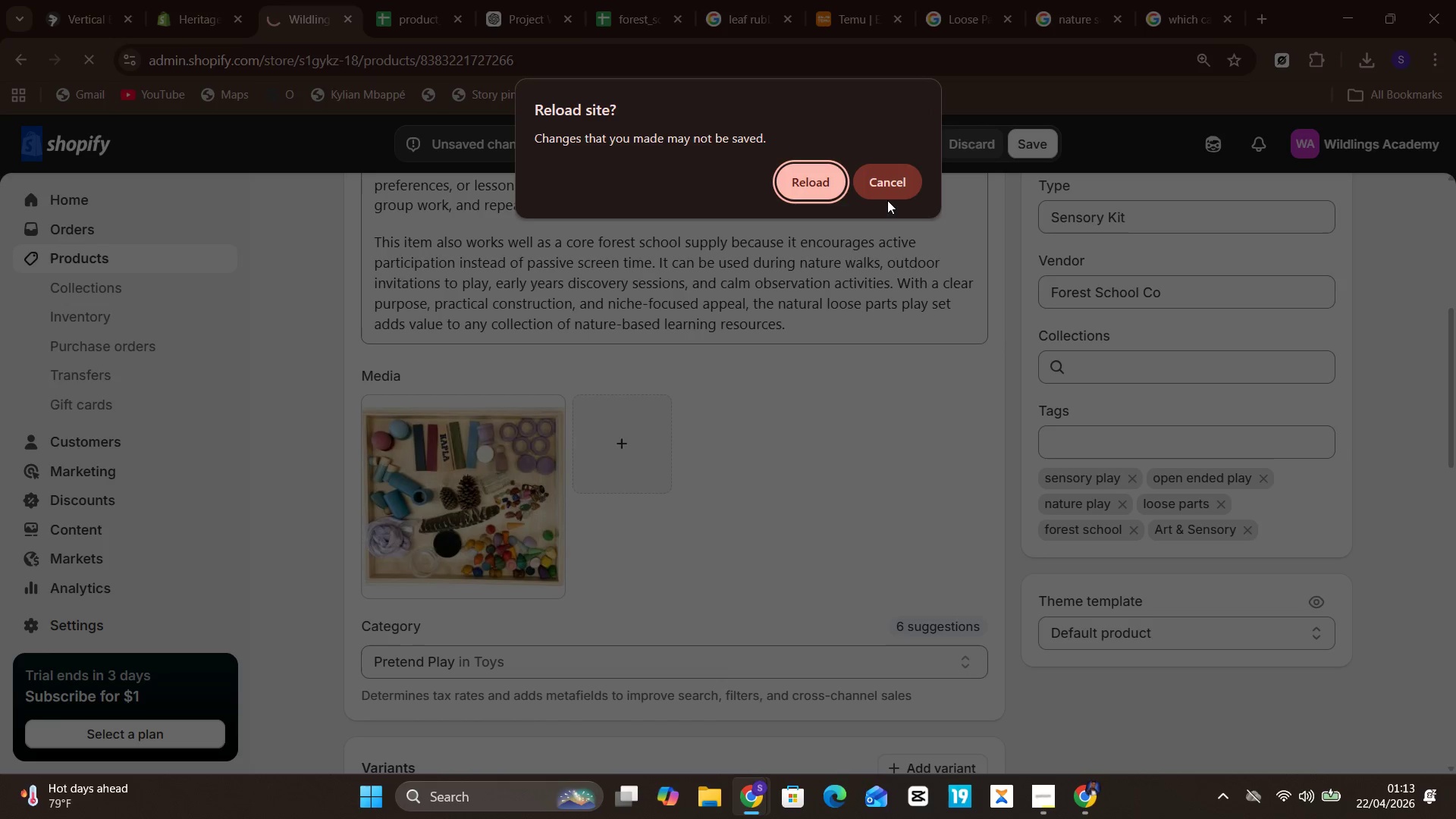 
triple_click([887, 200])
 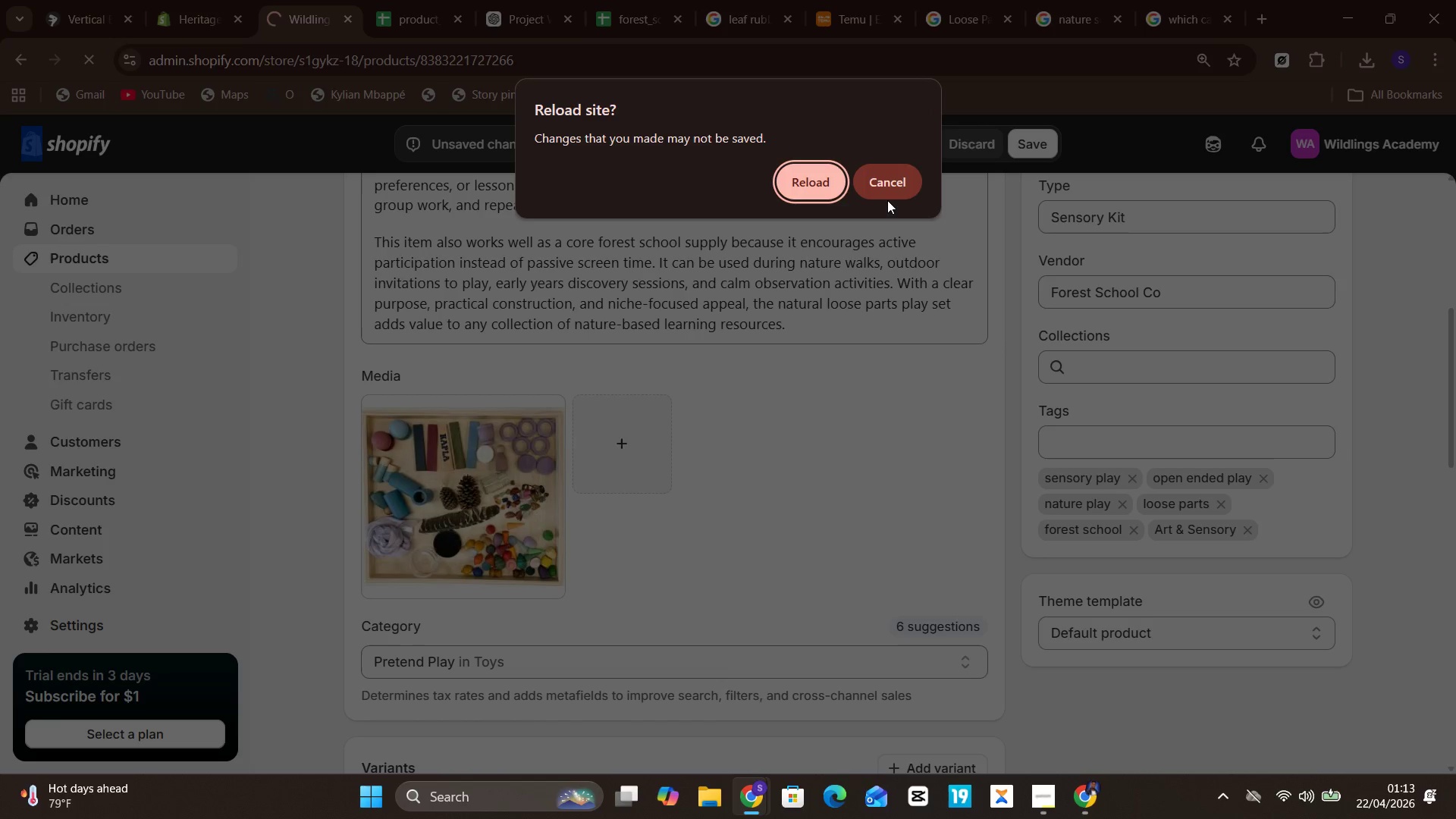 
triple_click([887, 200])
 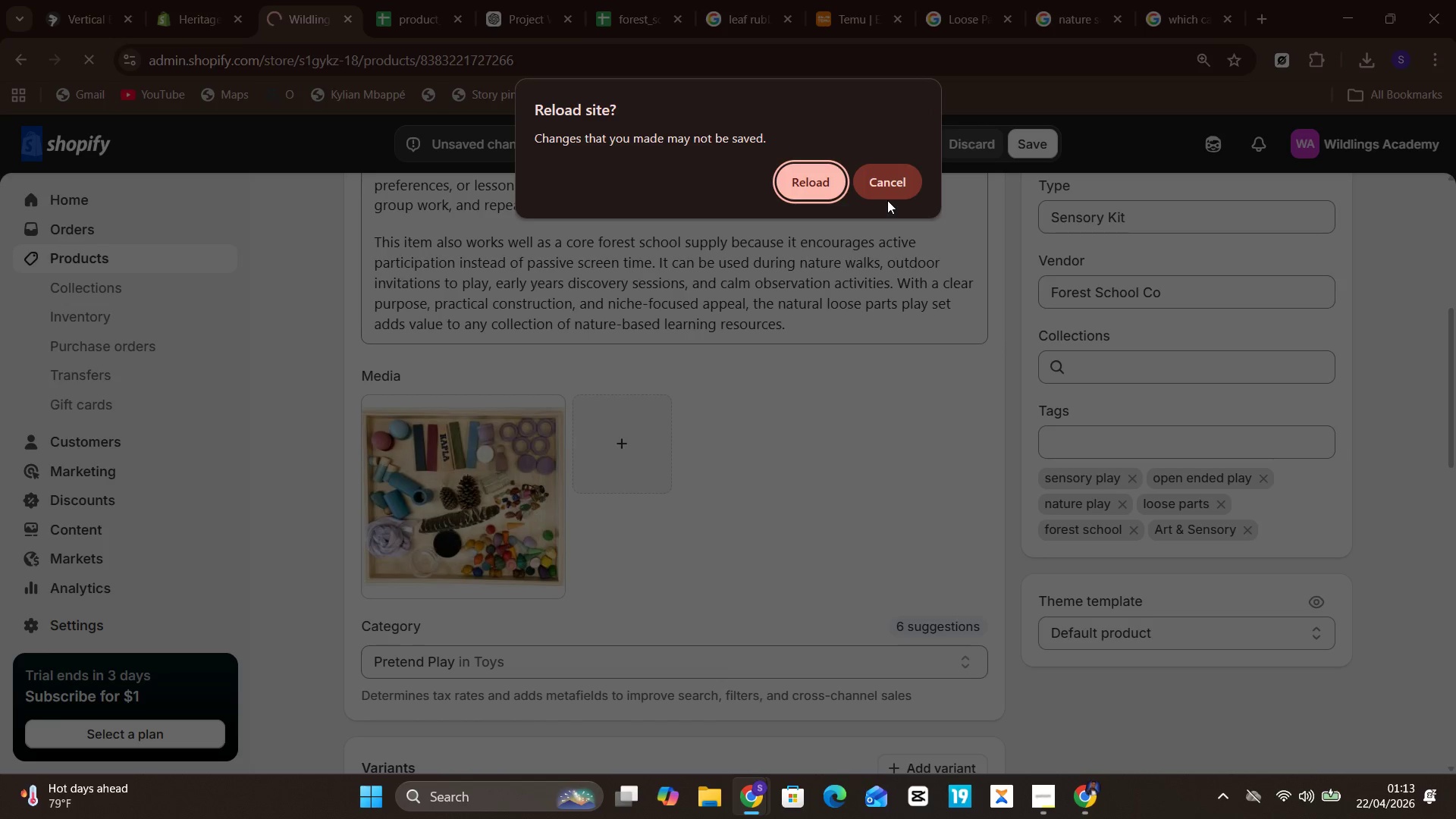 
triple_click([887, 200])
 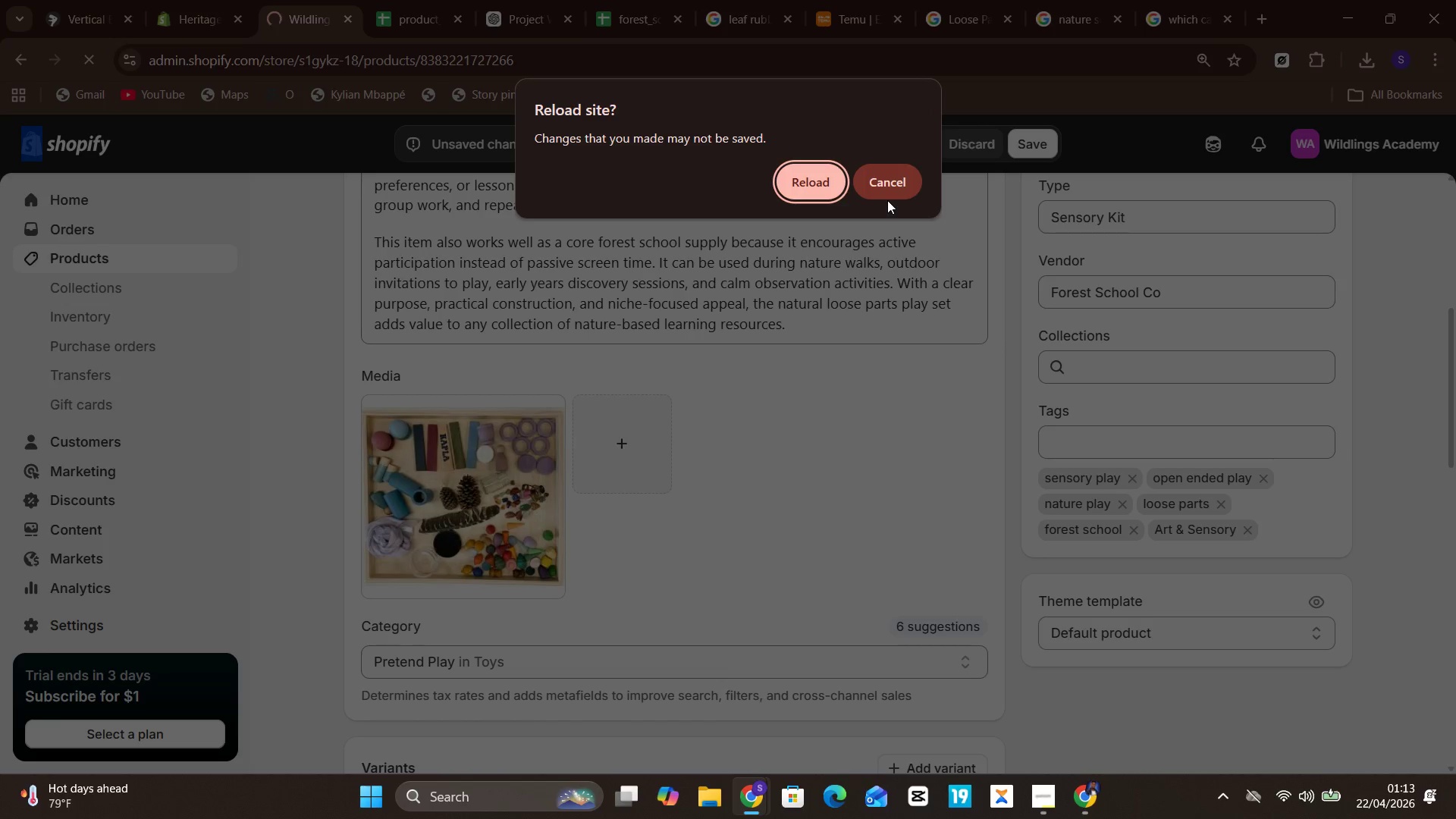 
triple_click([887, 200])
 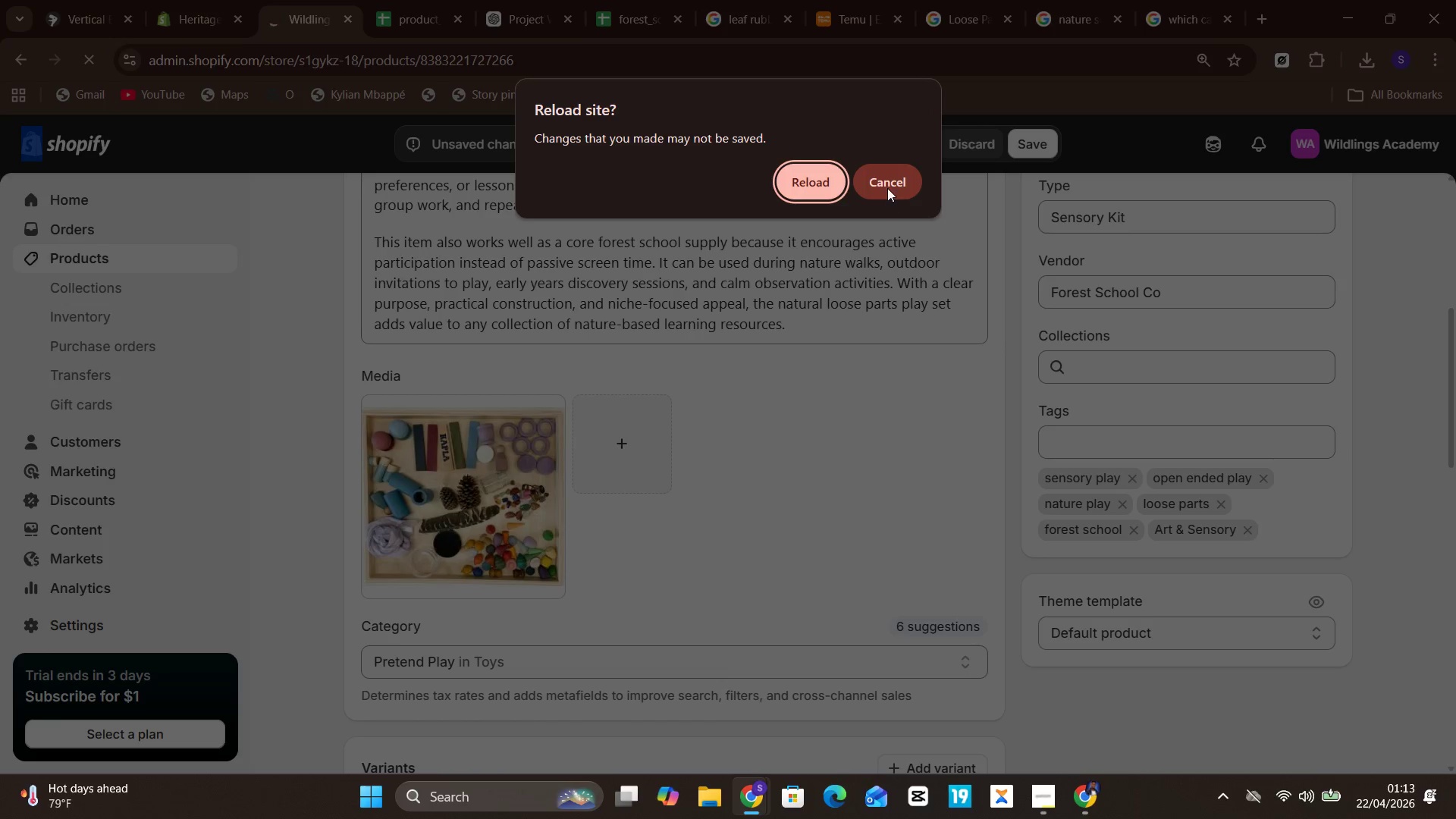 
left_click([887, 188])
 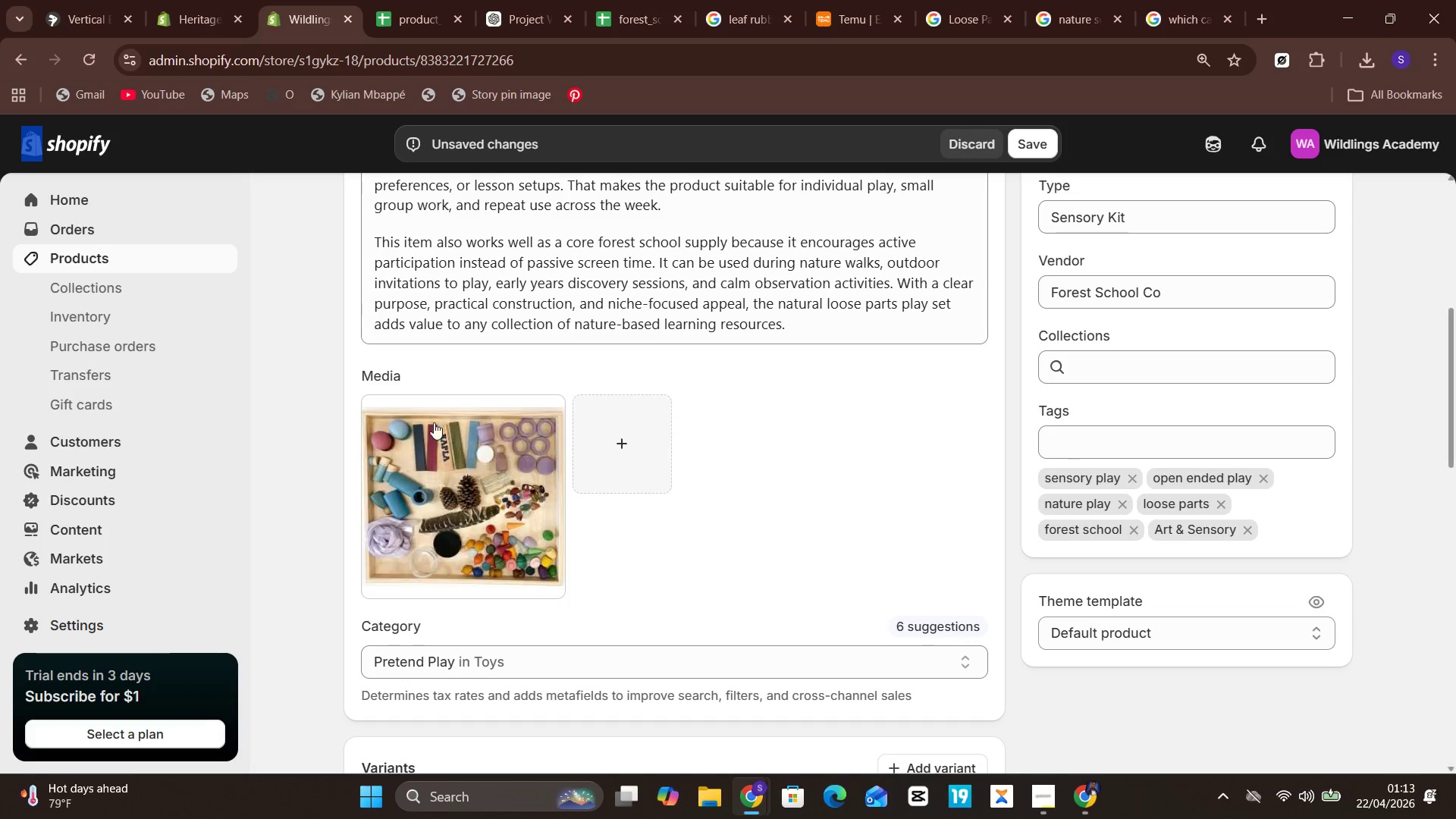 
double_click([72, 55])
 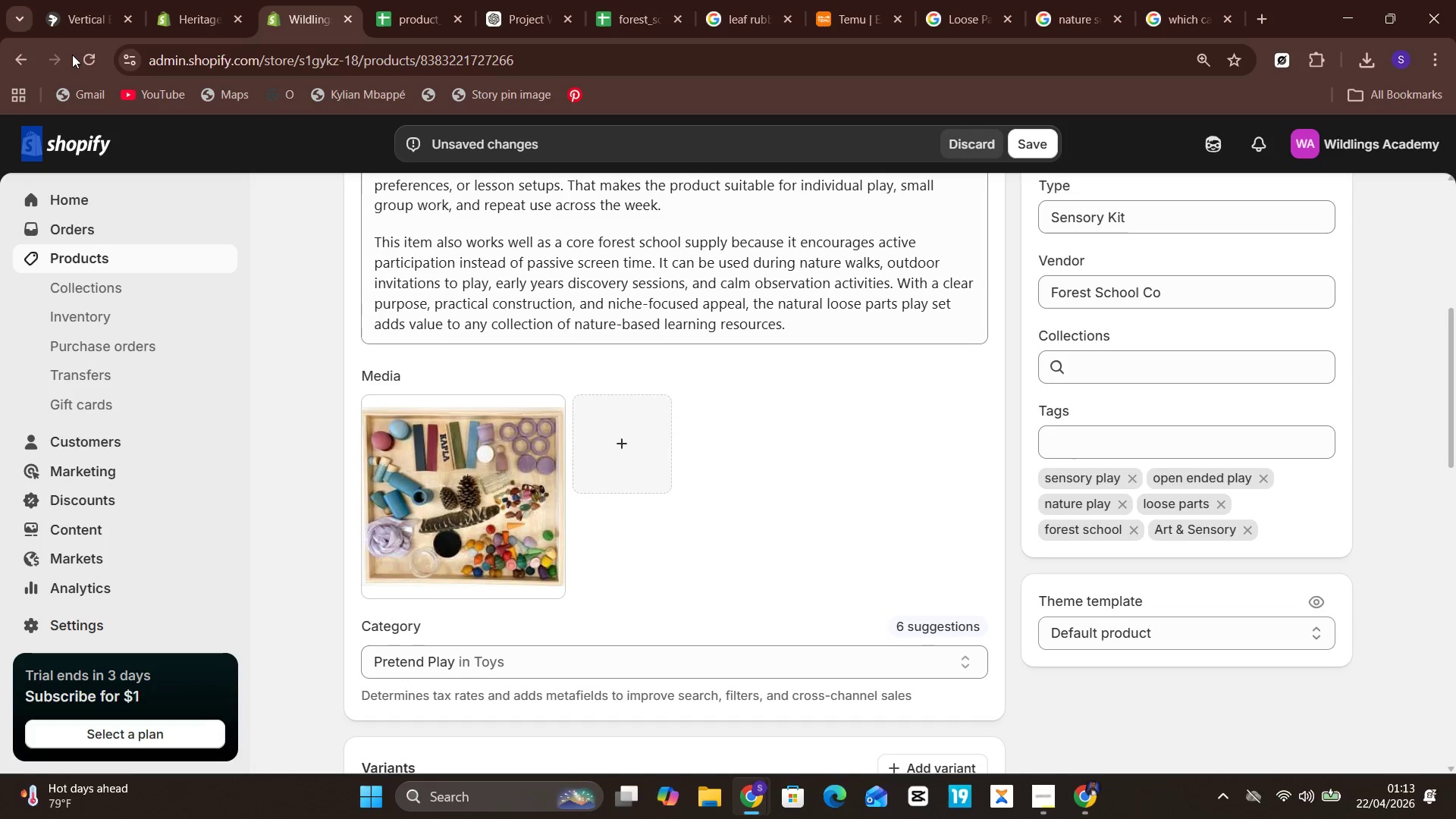 
triple_click([72, 55])
 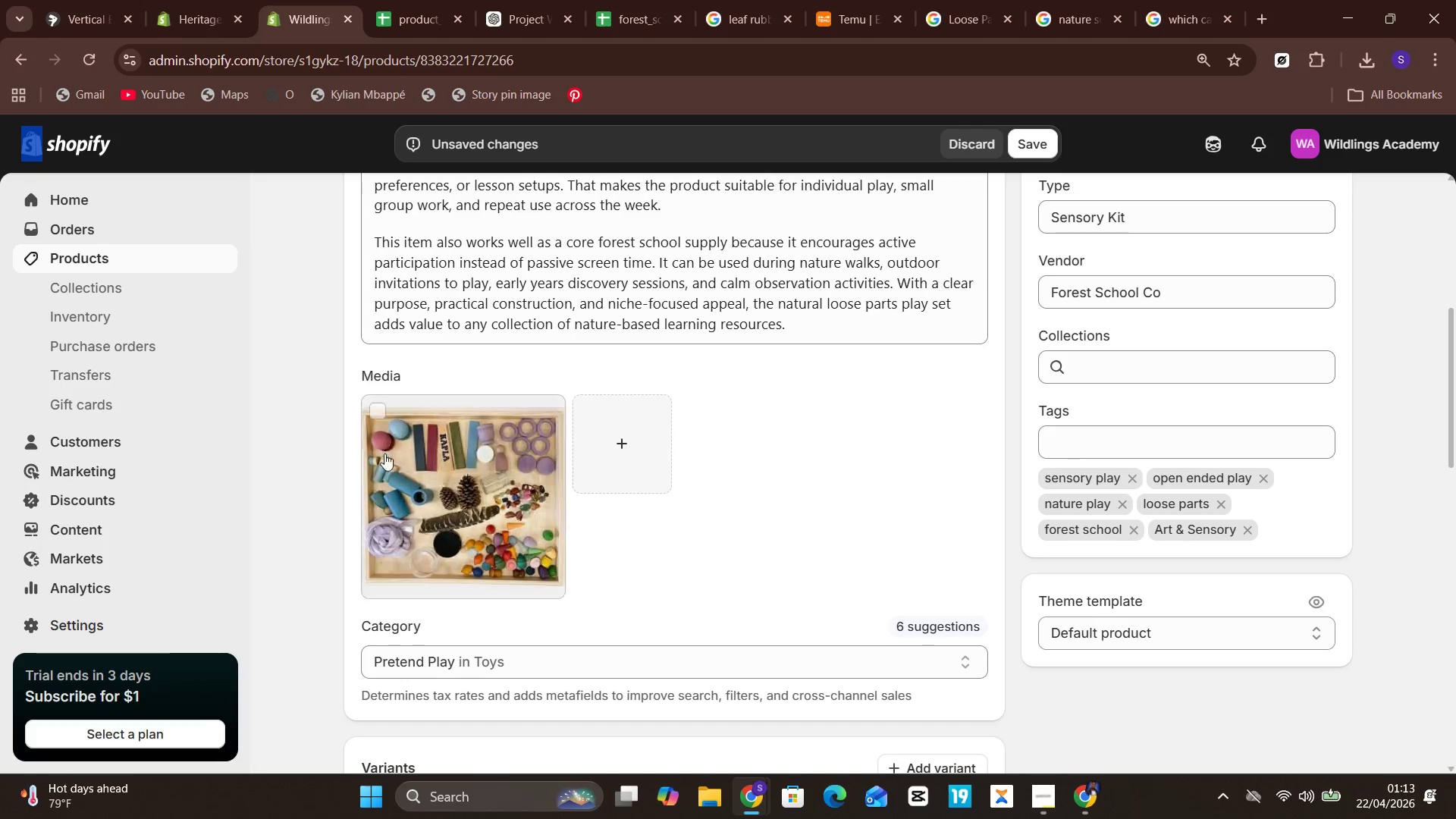 
left_click([488, 419])
 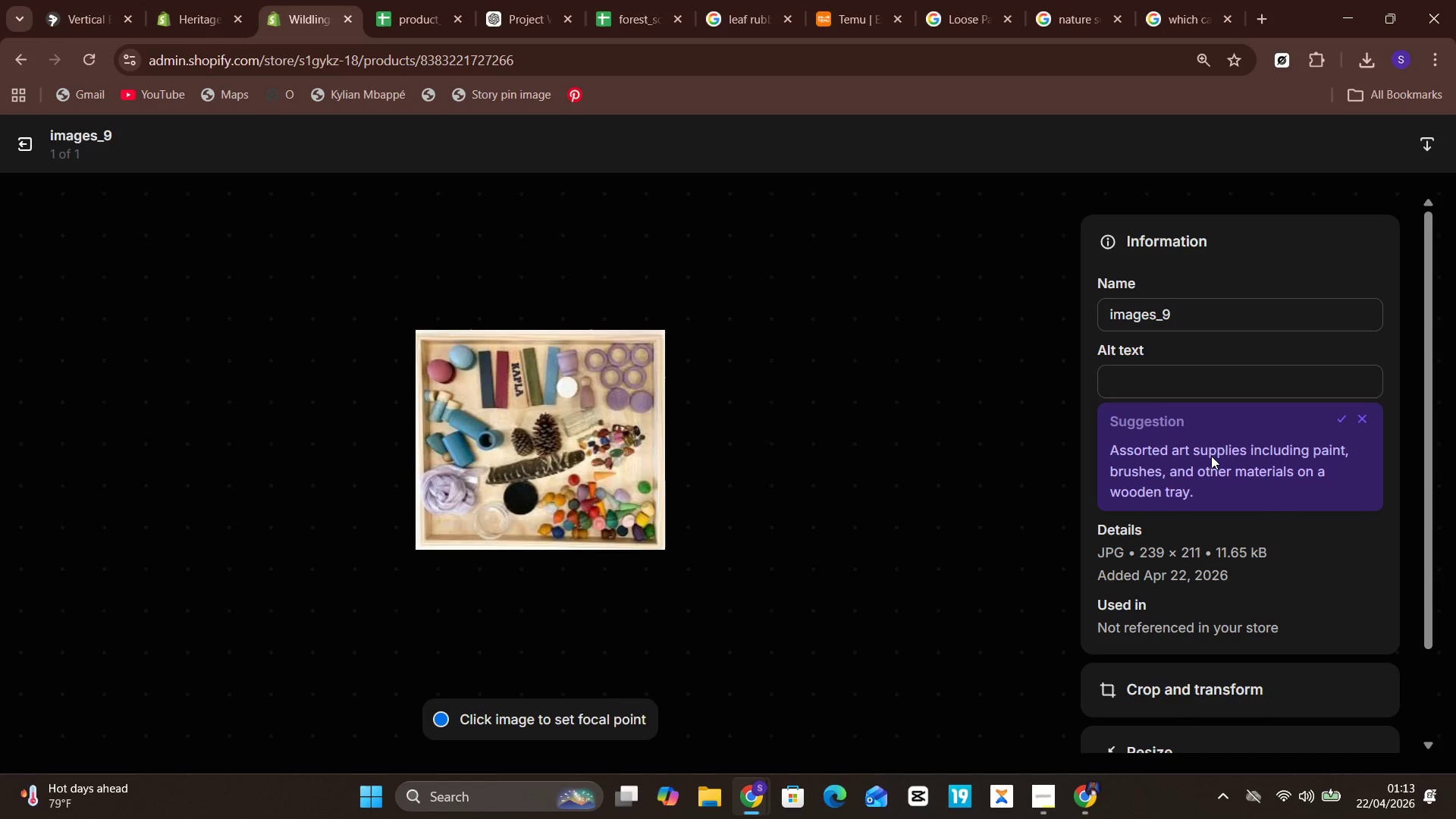 
double_click([1177, 321])
 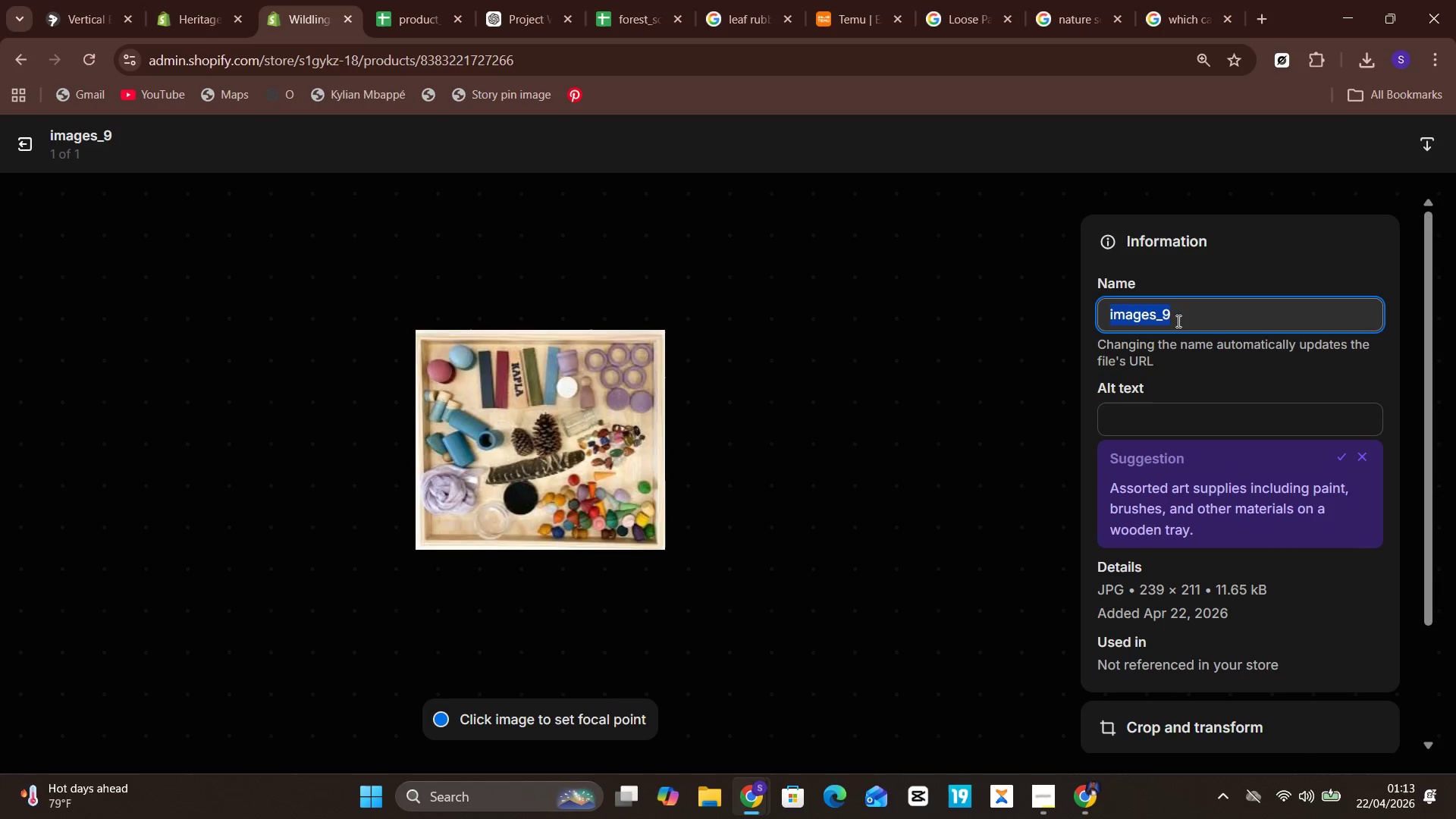 
key(Control+V)
 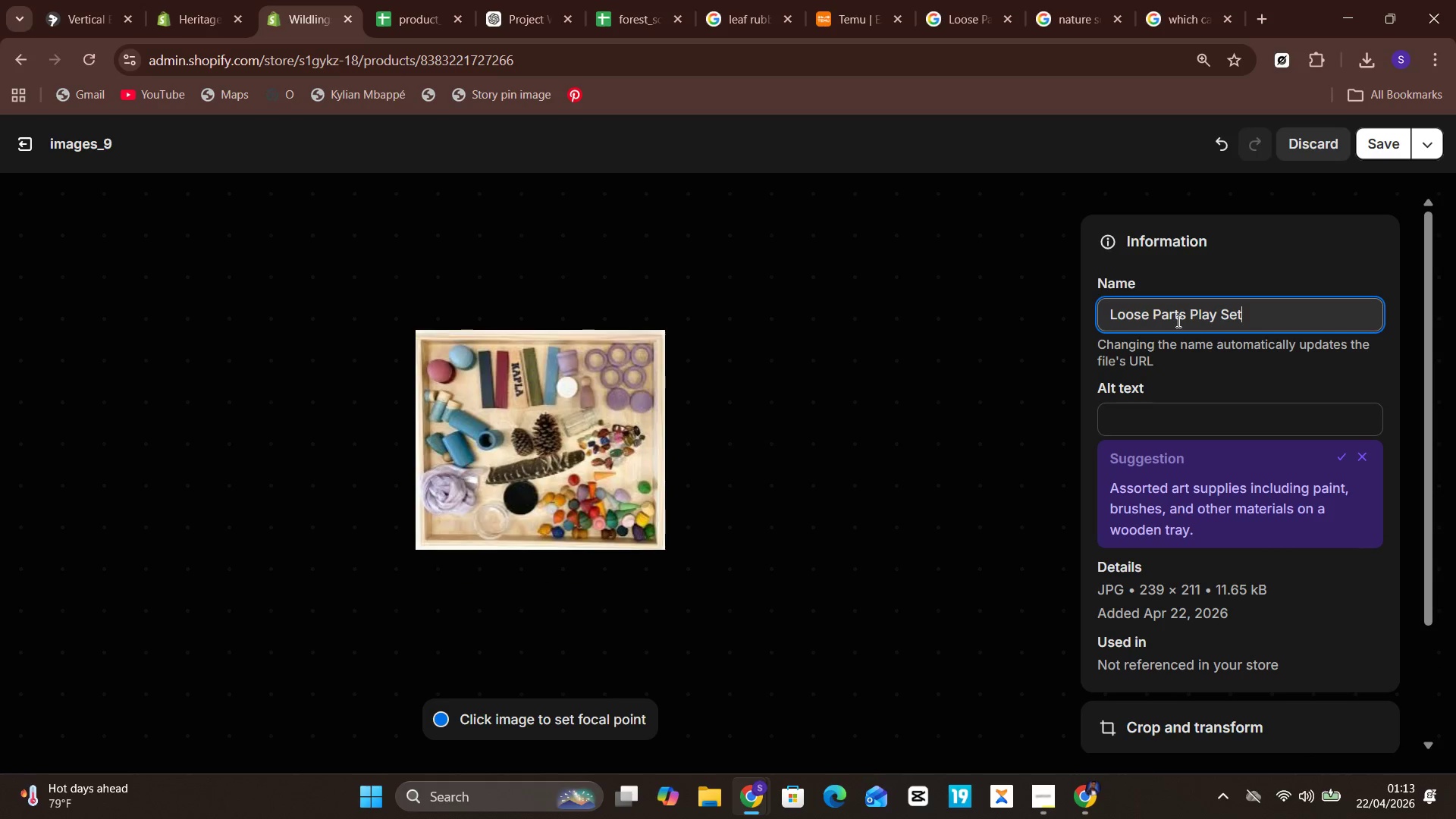 
left_click([1280, 418])
 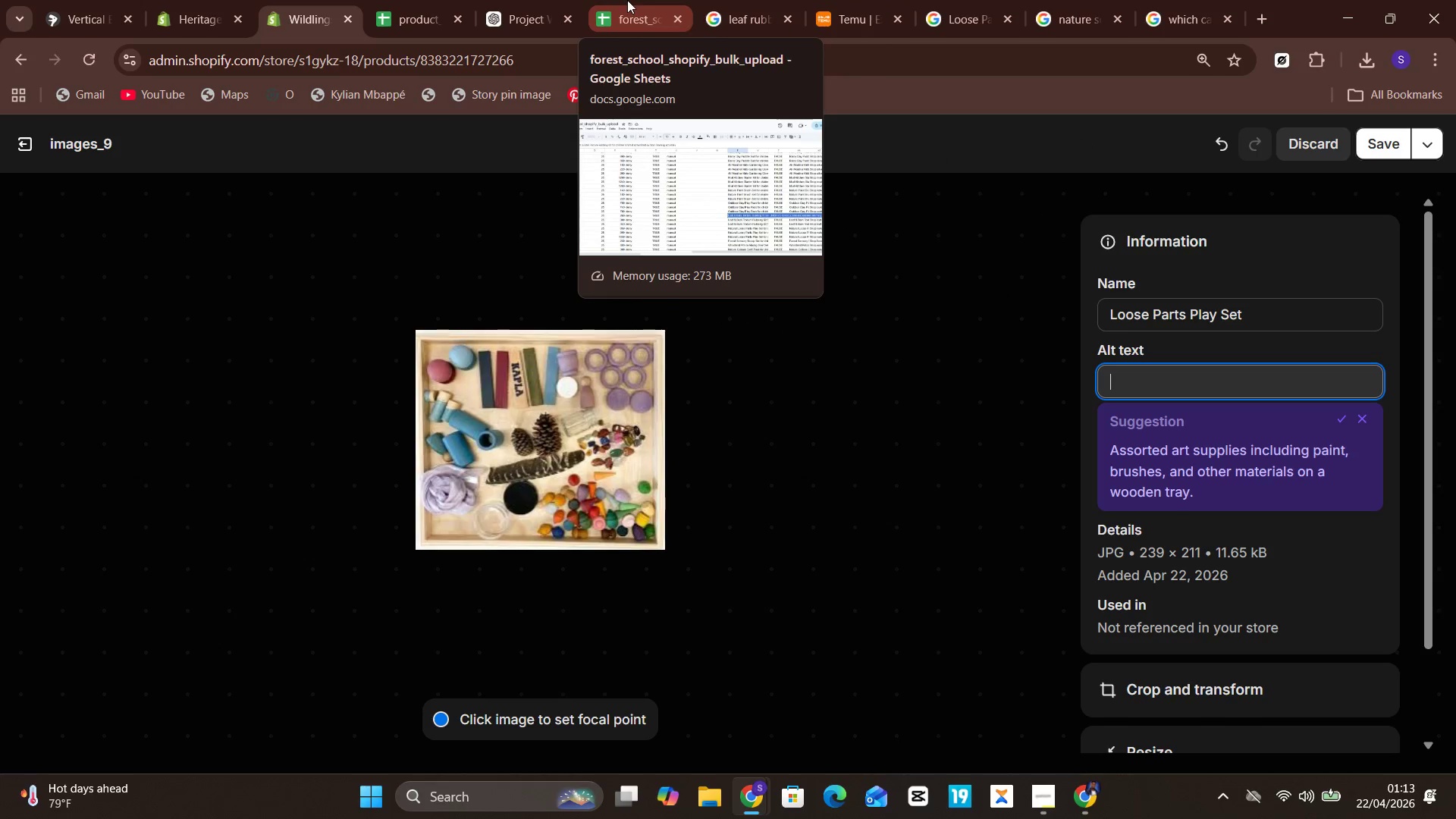 
wait(8.5)
 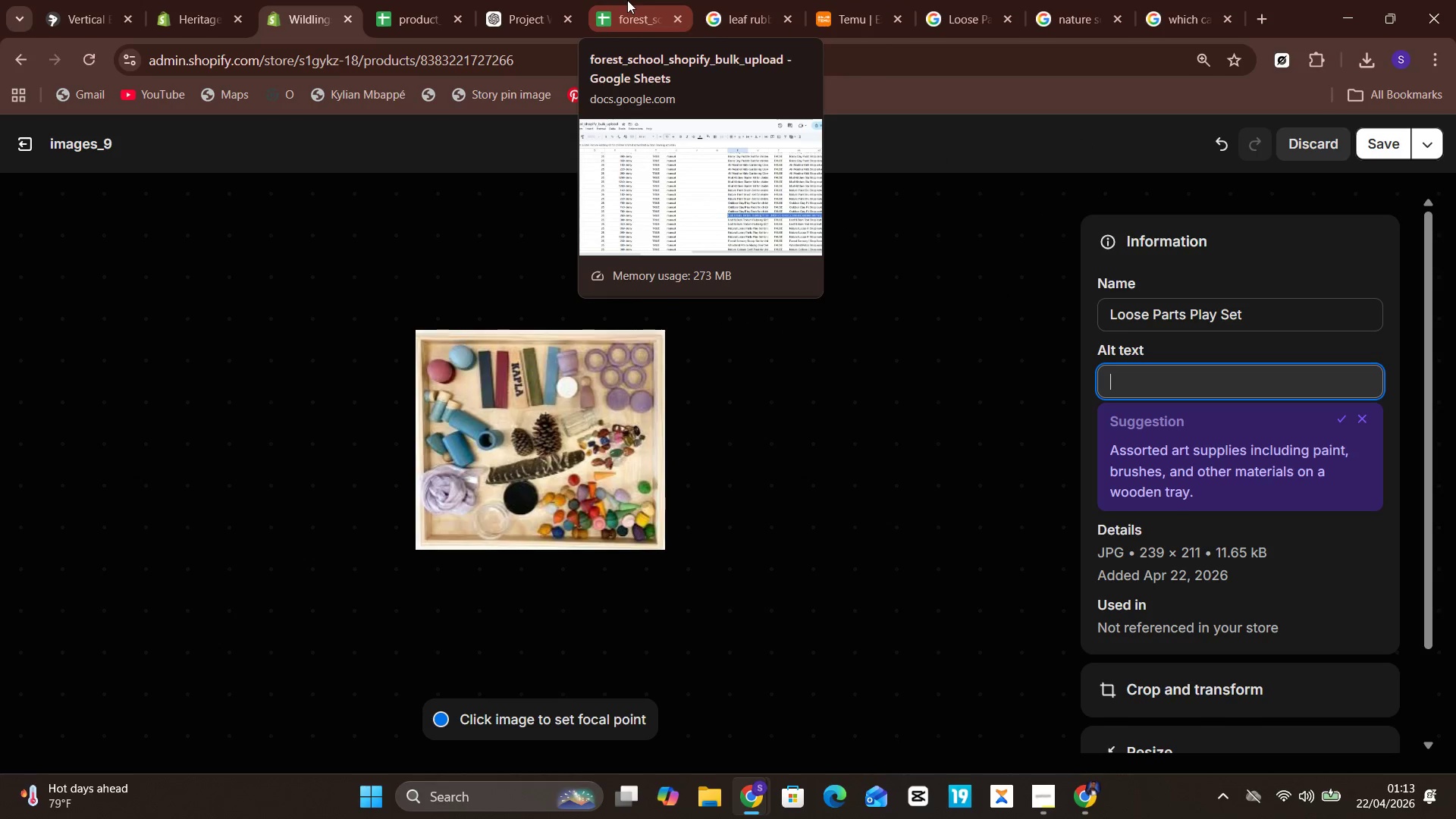 
left_click([964, 5])
 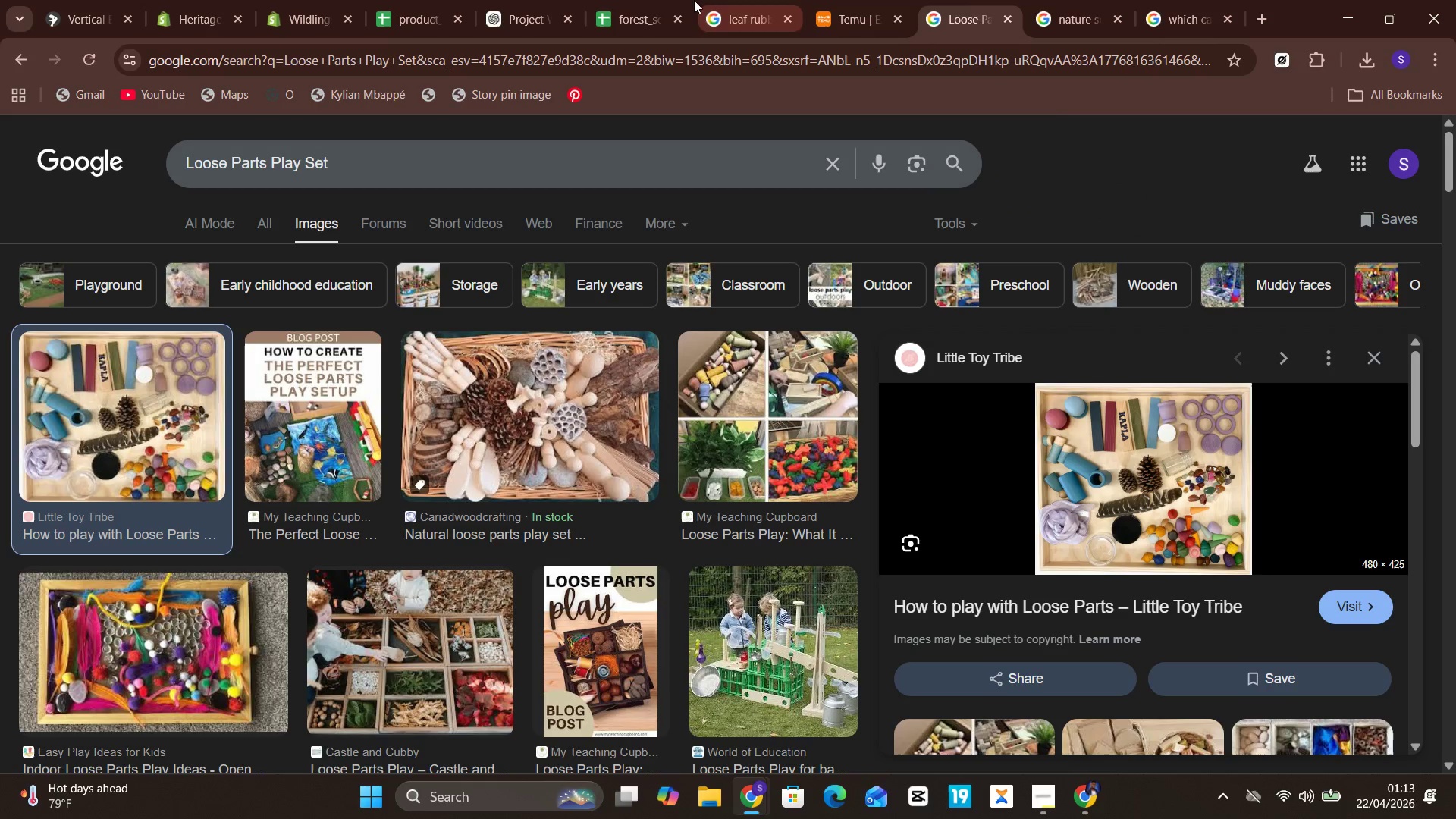 
left_click([648, 0])
 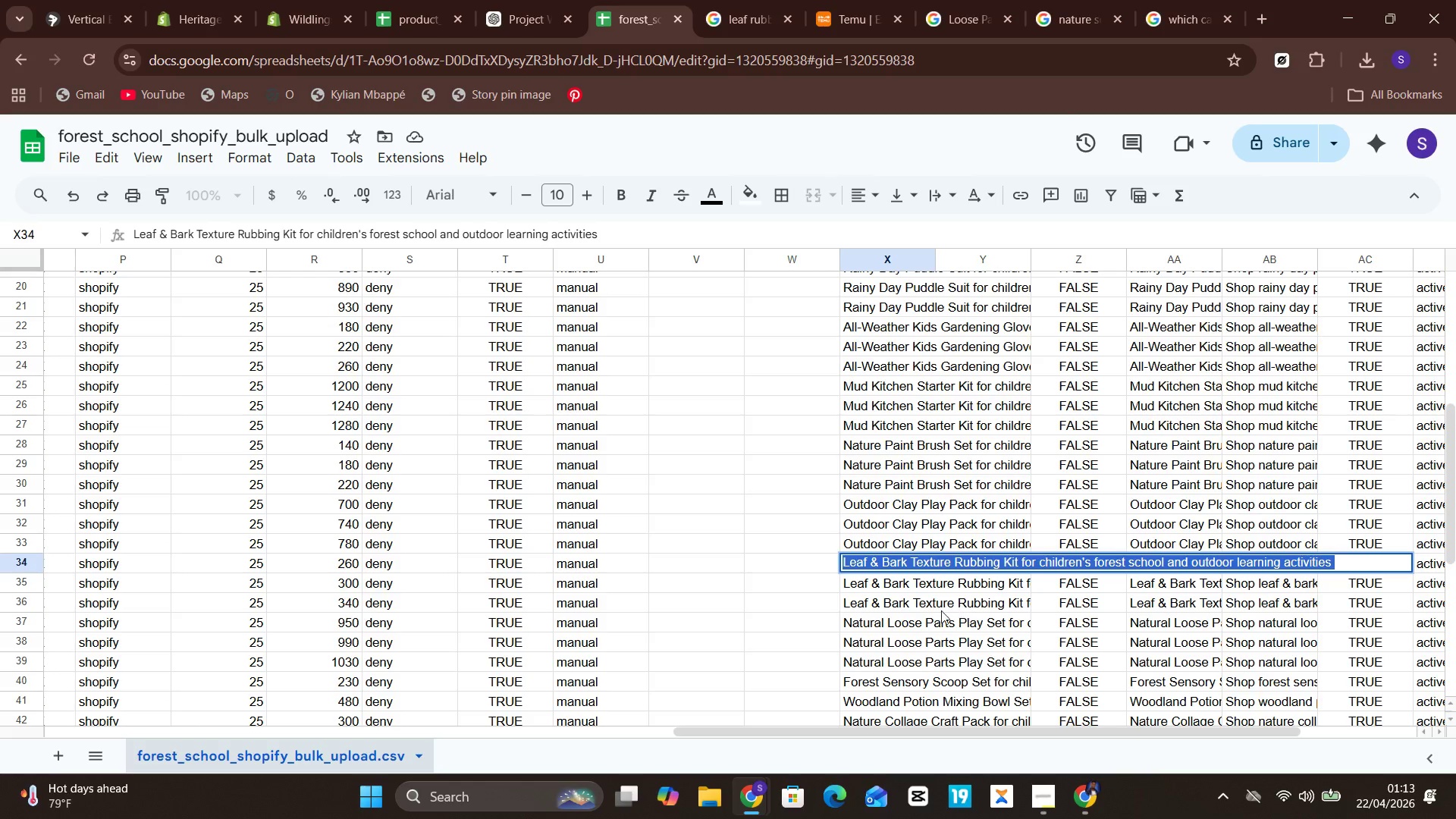 
left_click([908, 620])
 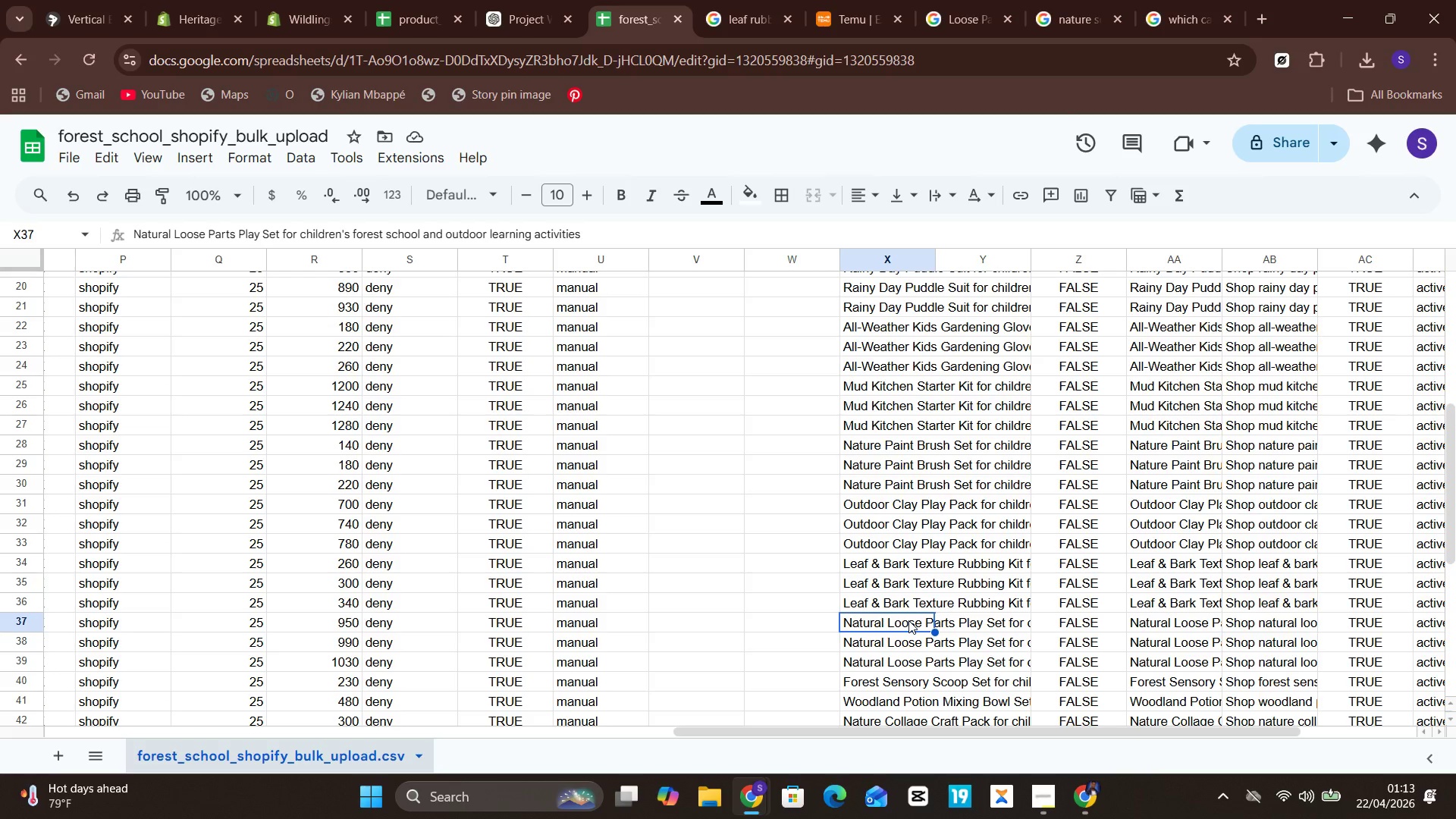 
double_click([908, 620])
 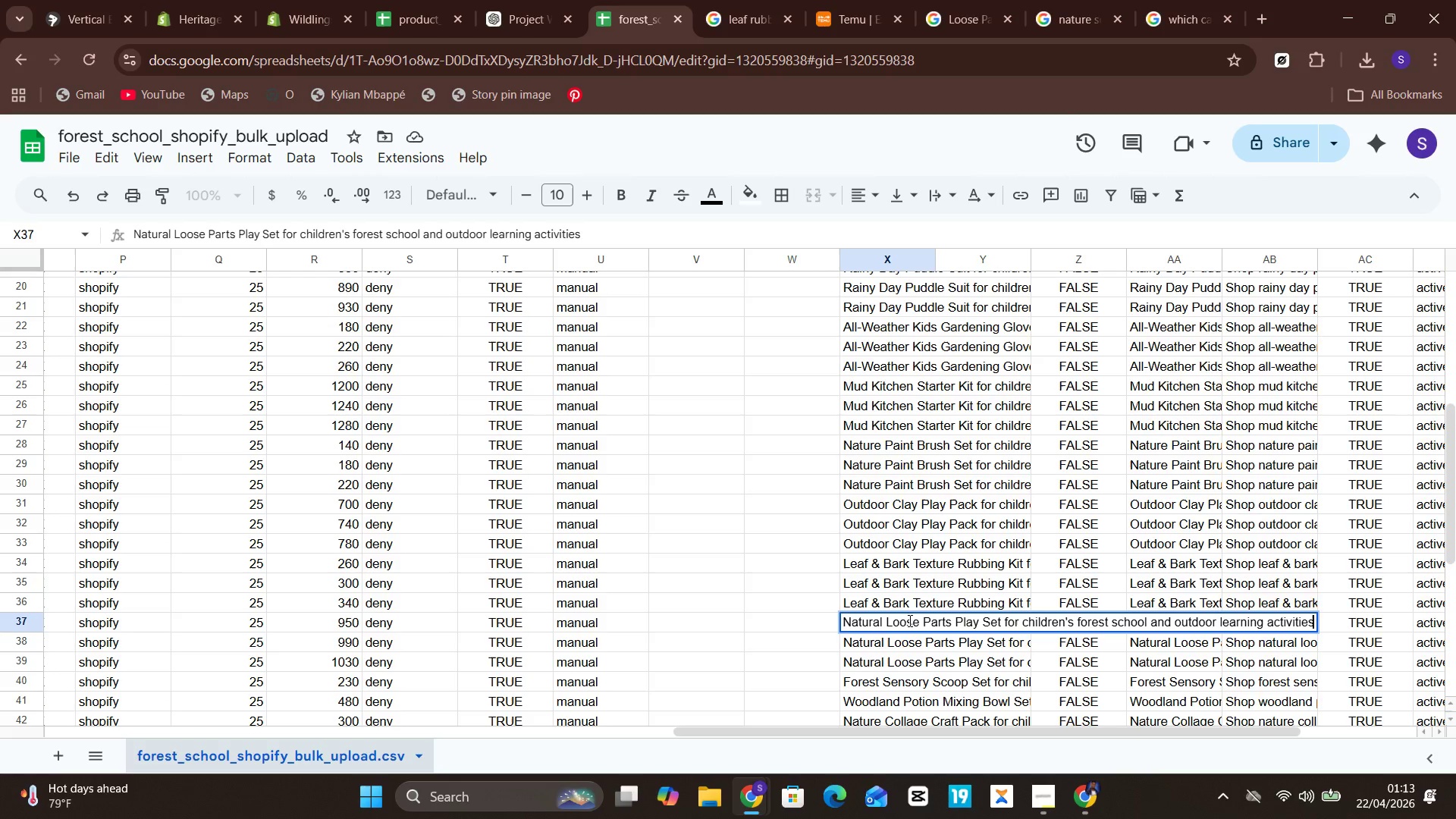 
key(Control+A)
 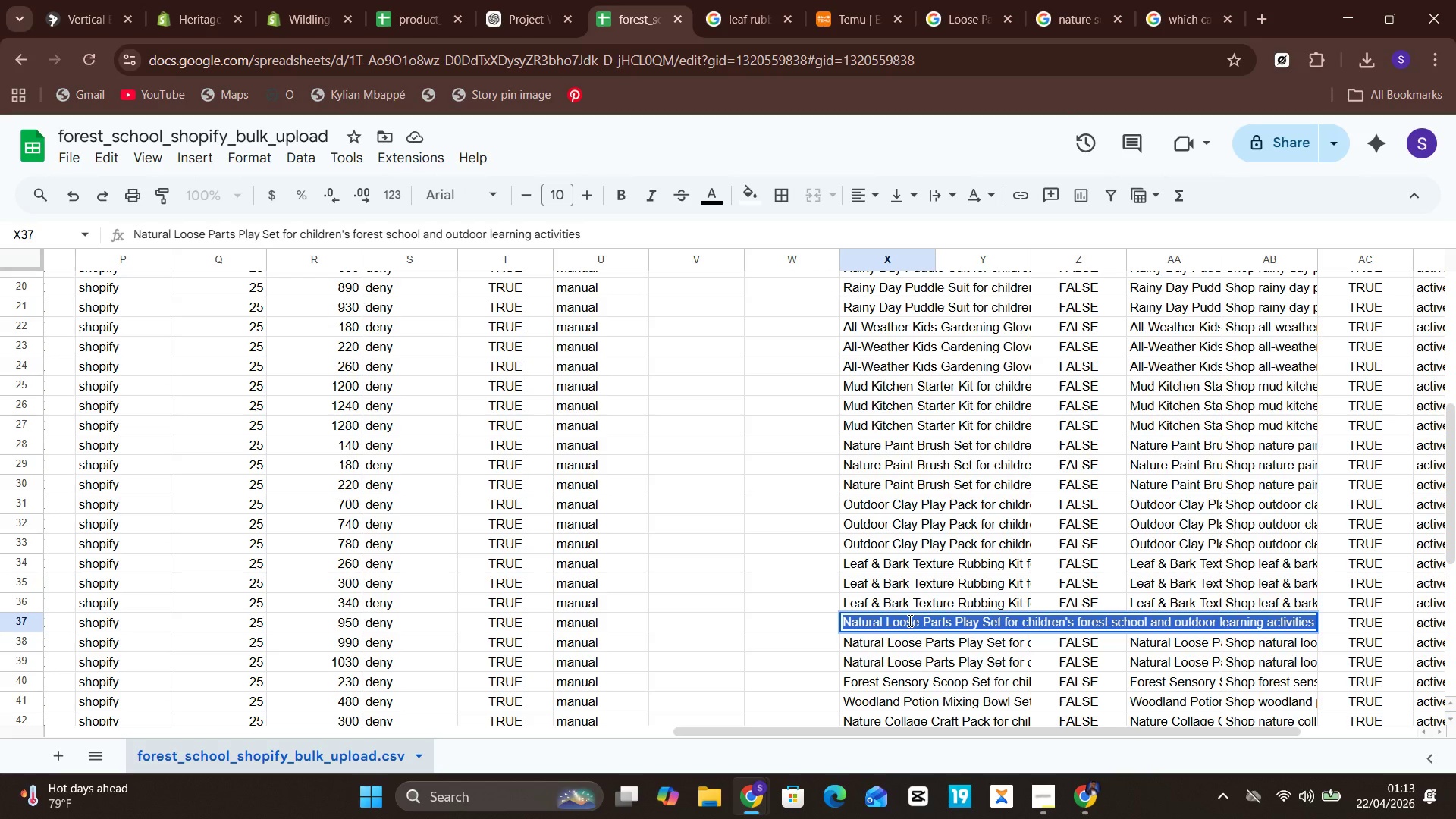 
hold_key(key=C, duration=0.31)
 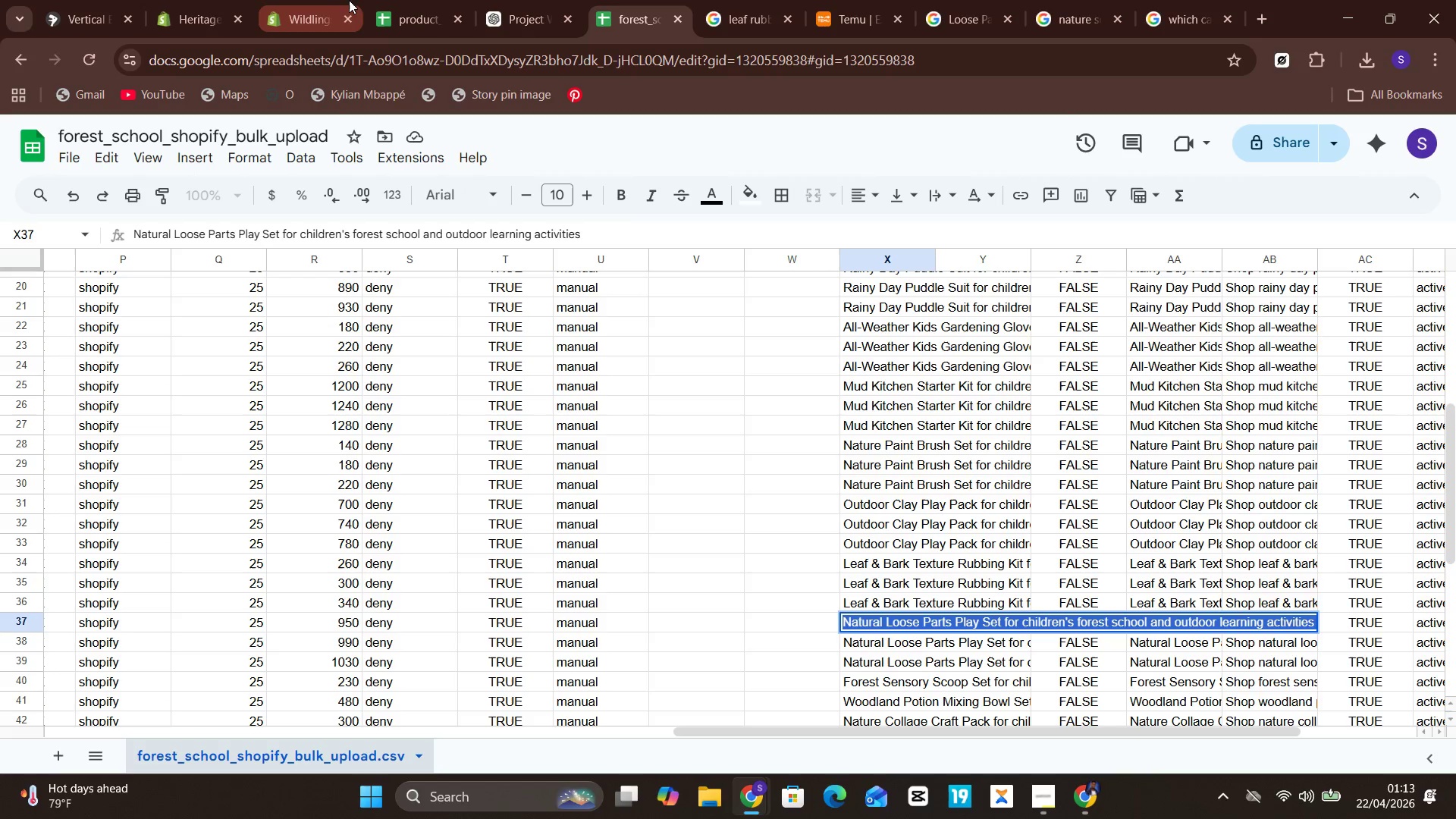 
left_click([336, 0])
 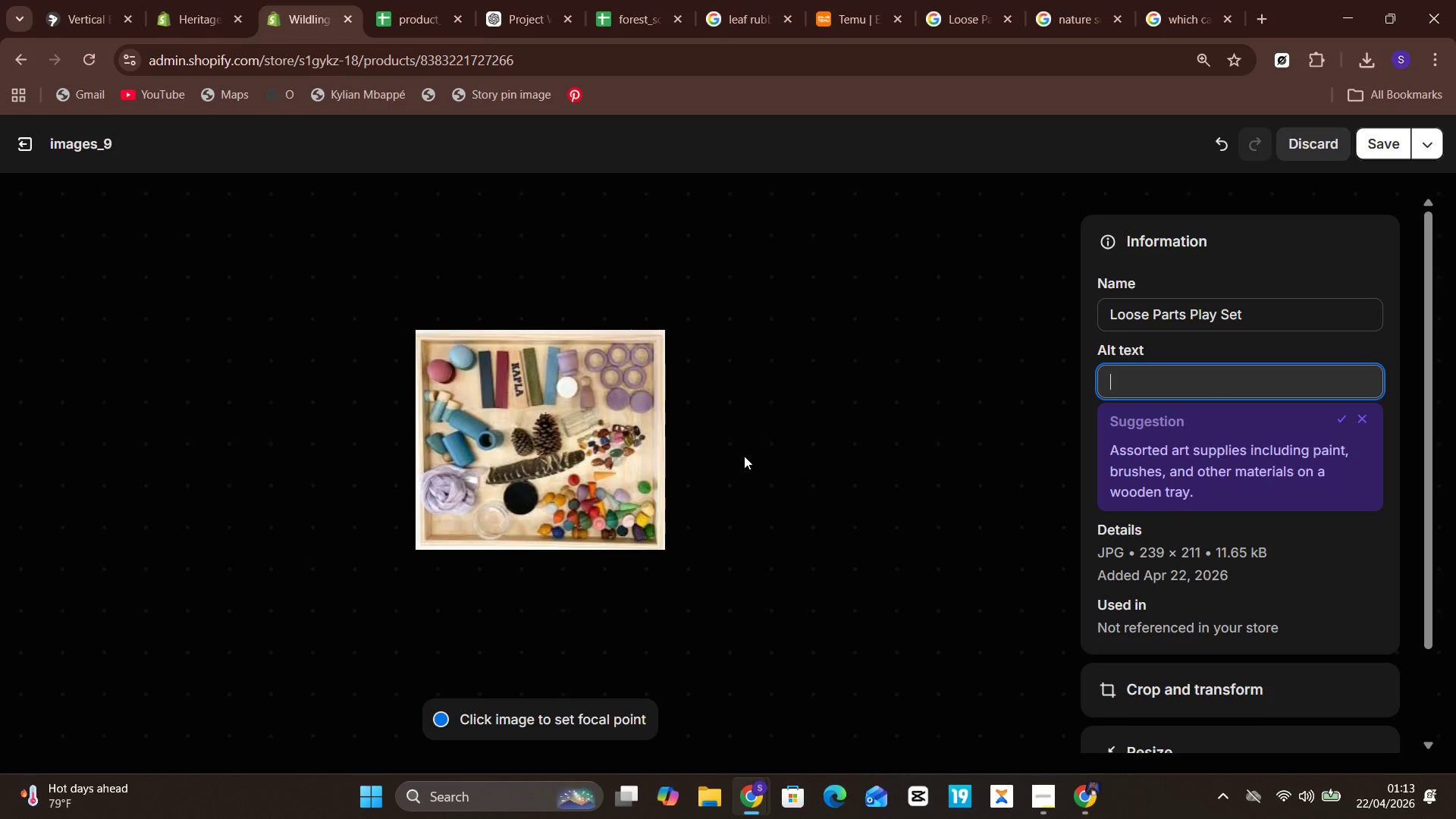 
key(Control+V)
 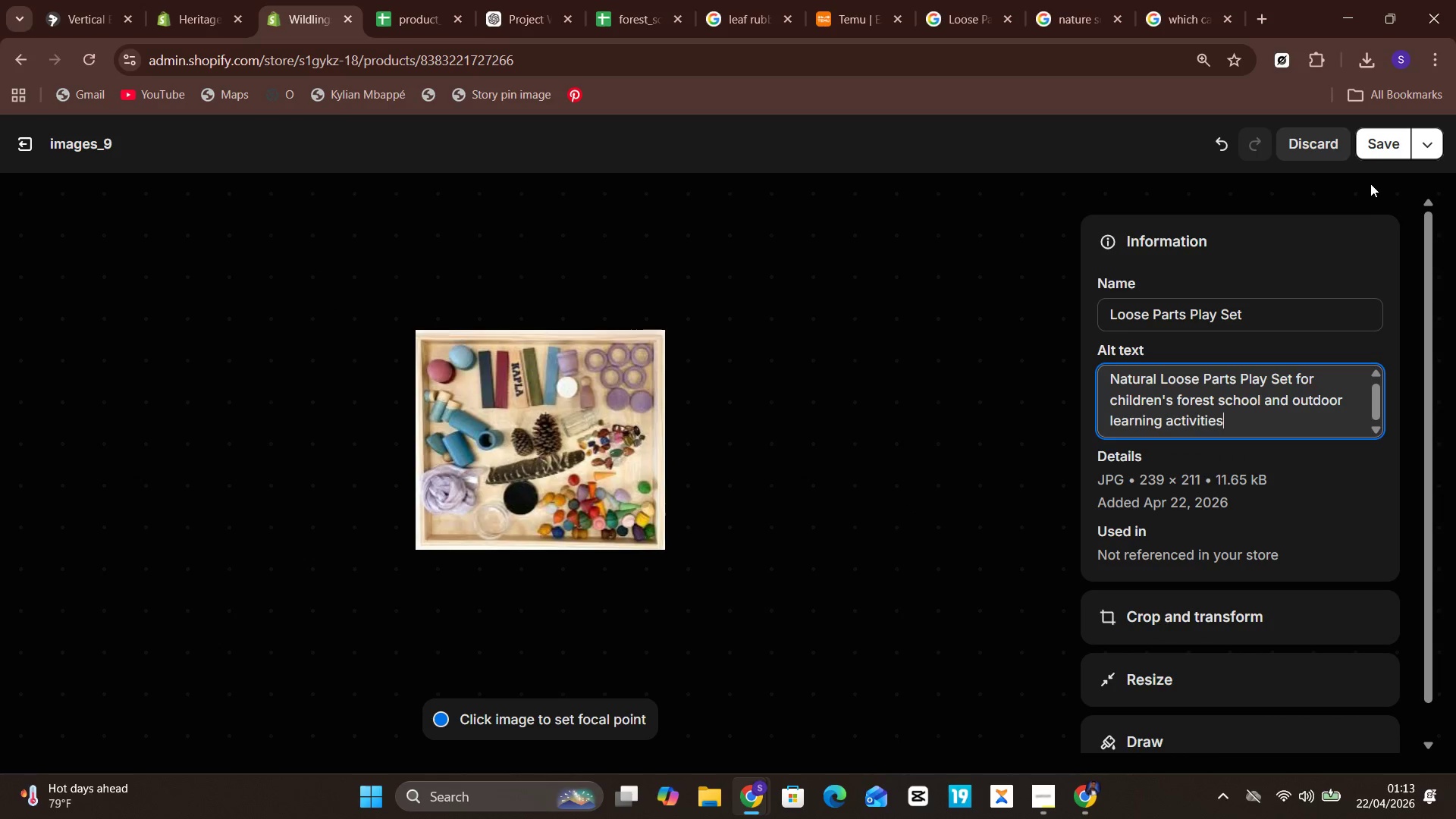 
left_click([1371, 158])
 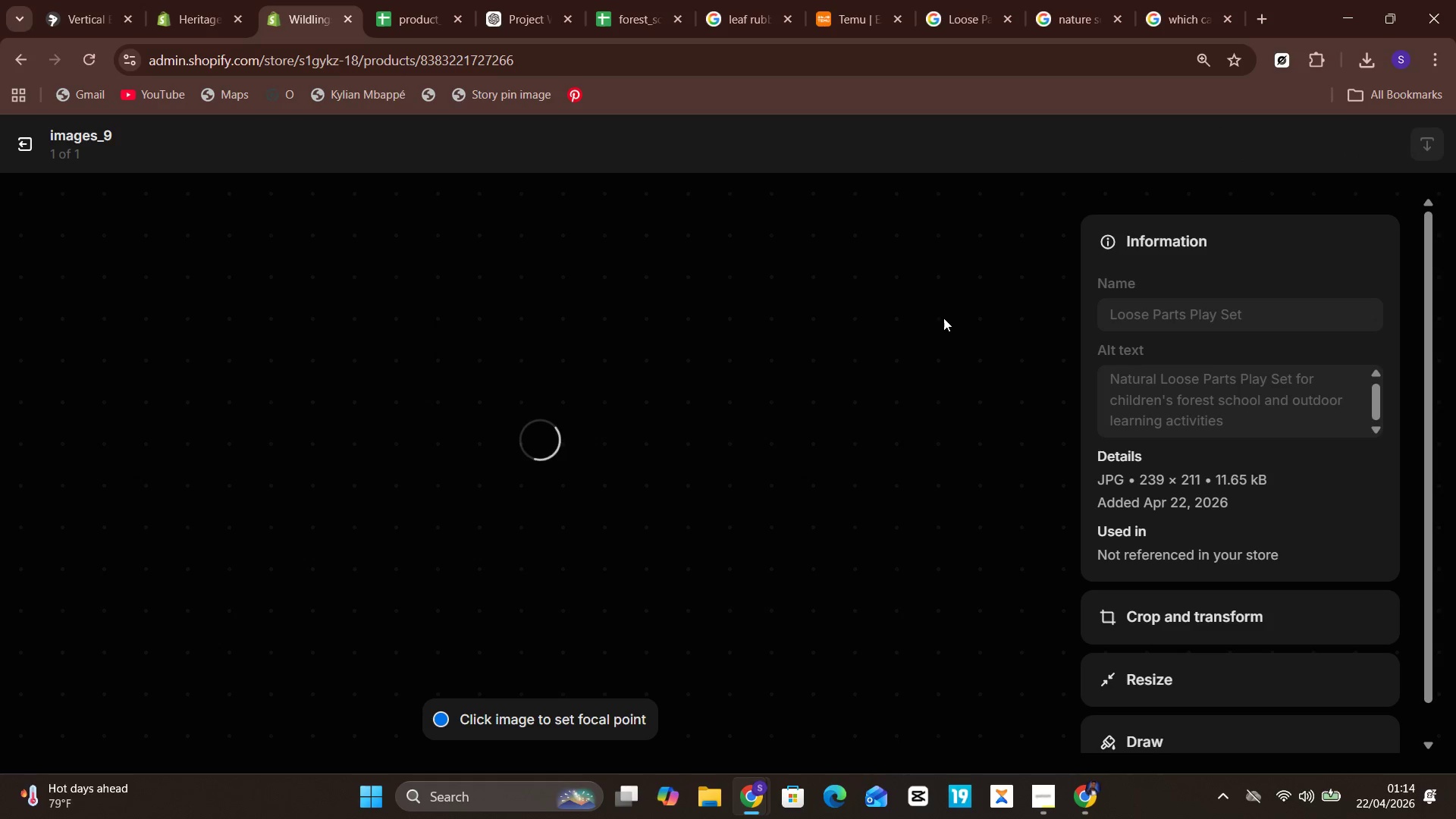 
wait(13.03)
 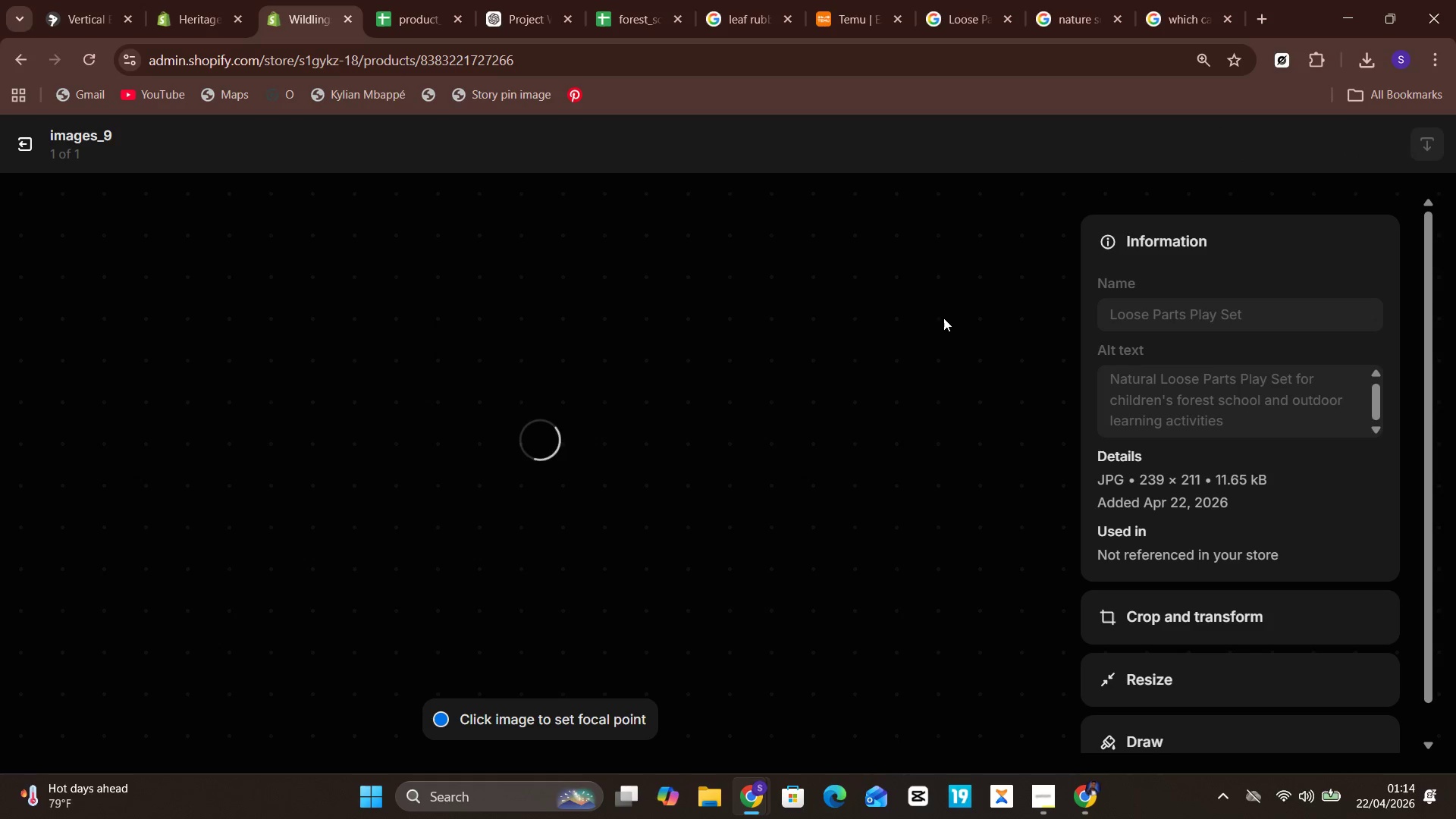 
left_click([27, 147])
 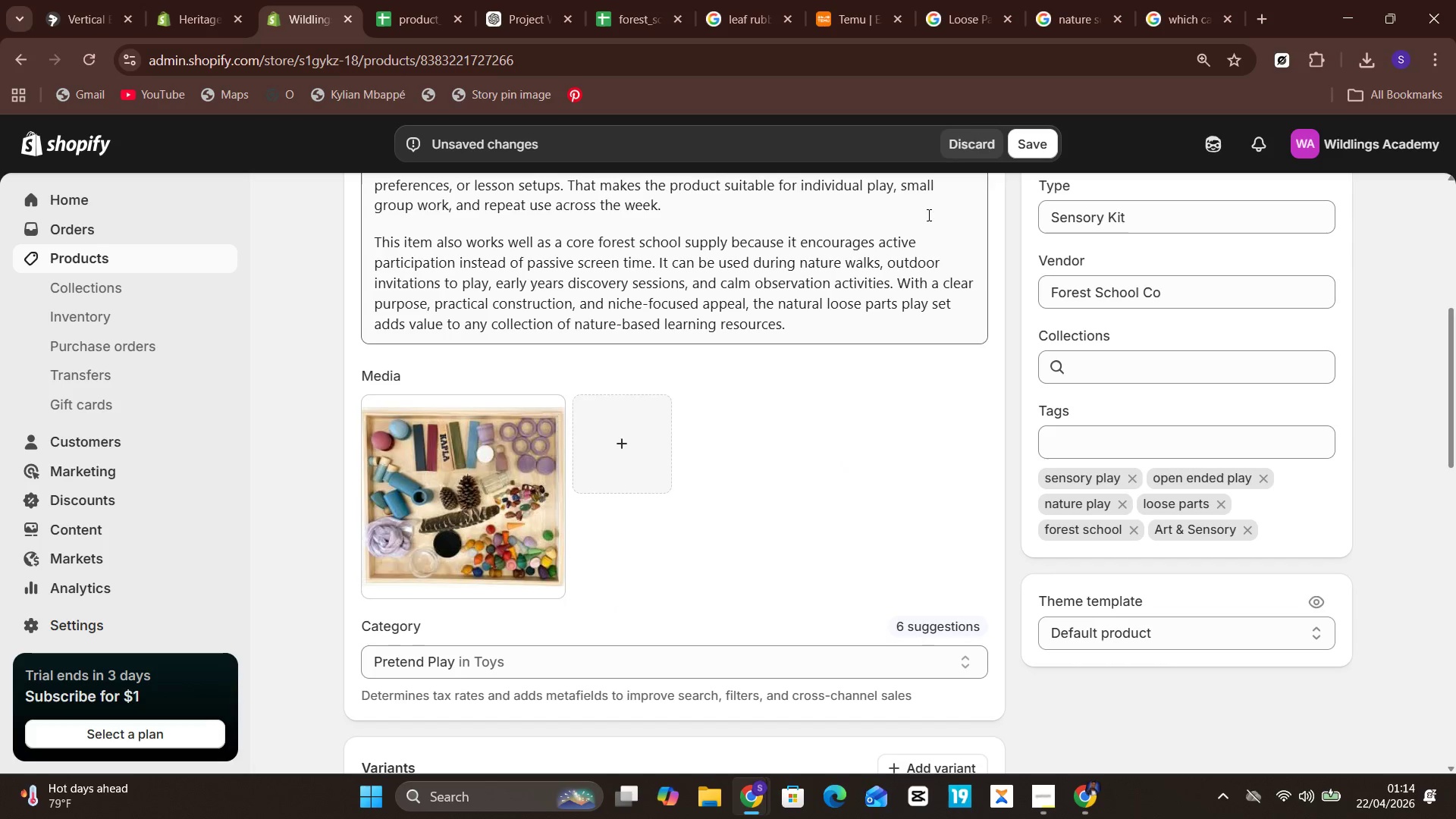 
left_click([1031, 152])
 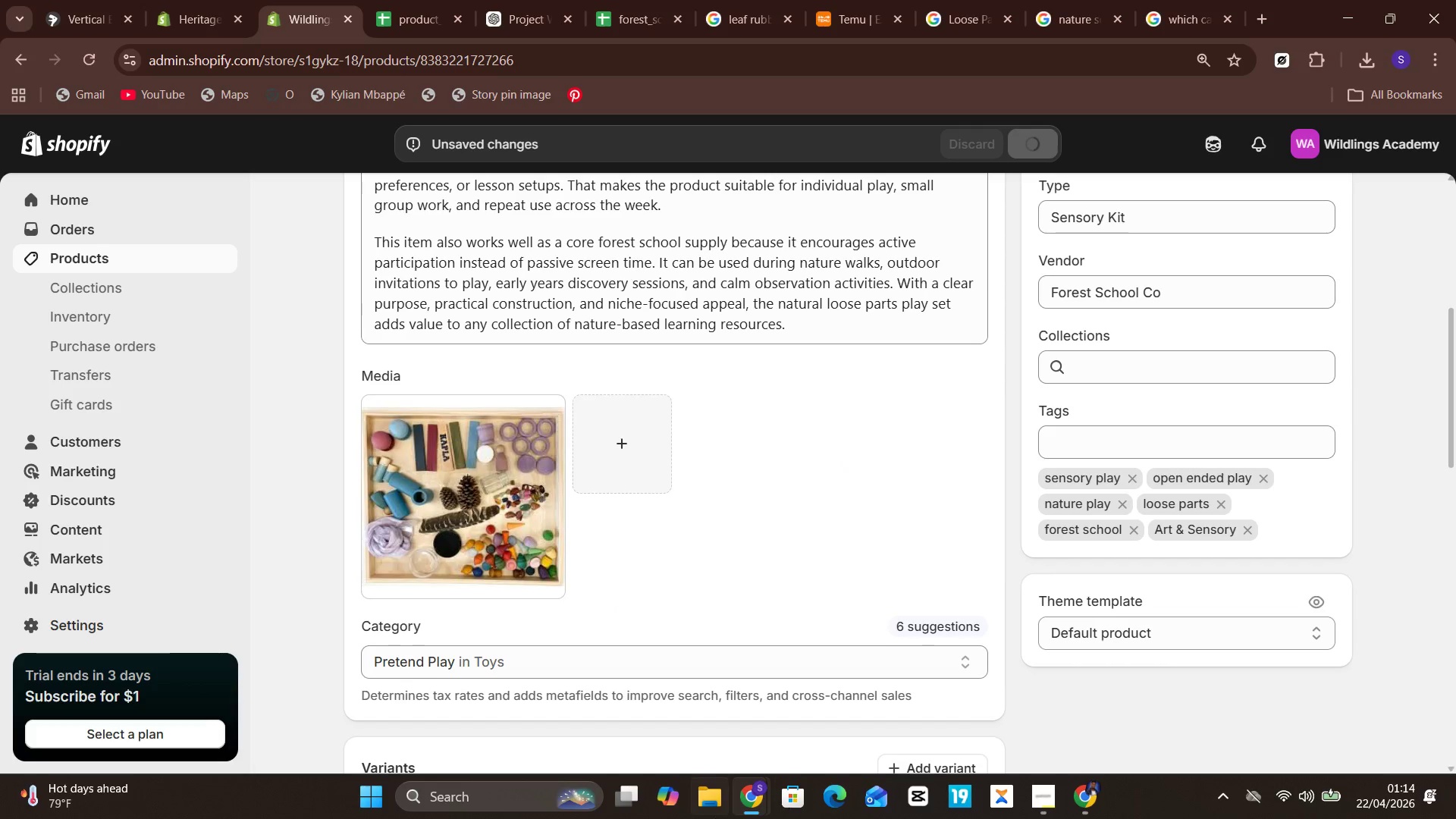 
mouse_move([1036, 800])
 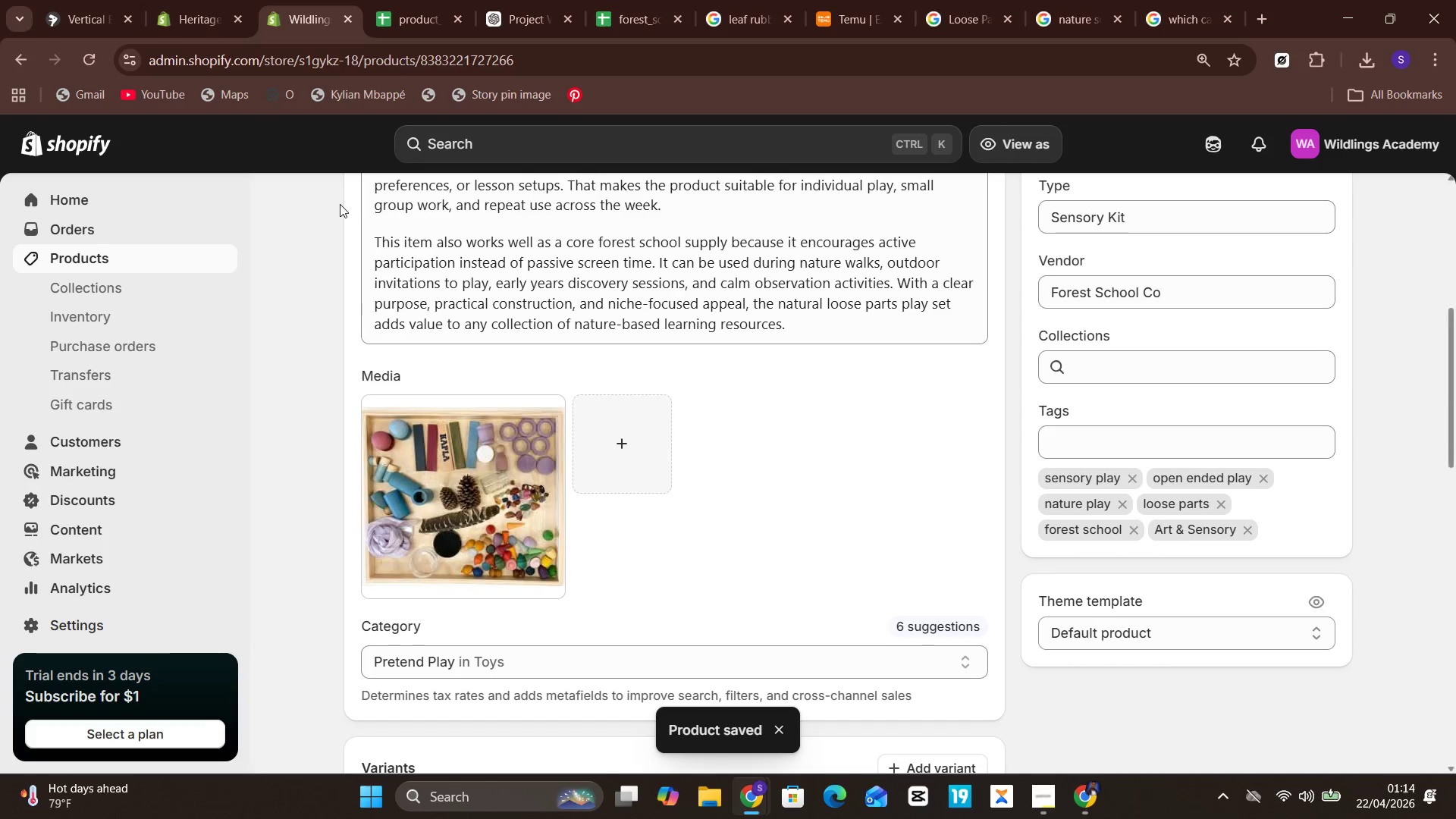 
wait(5.09)
 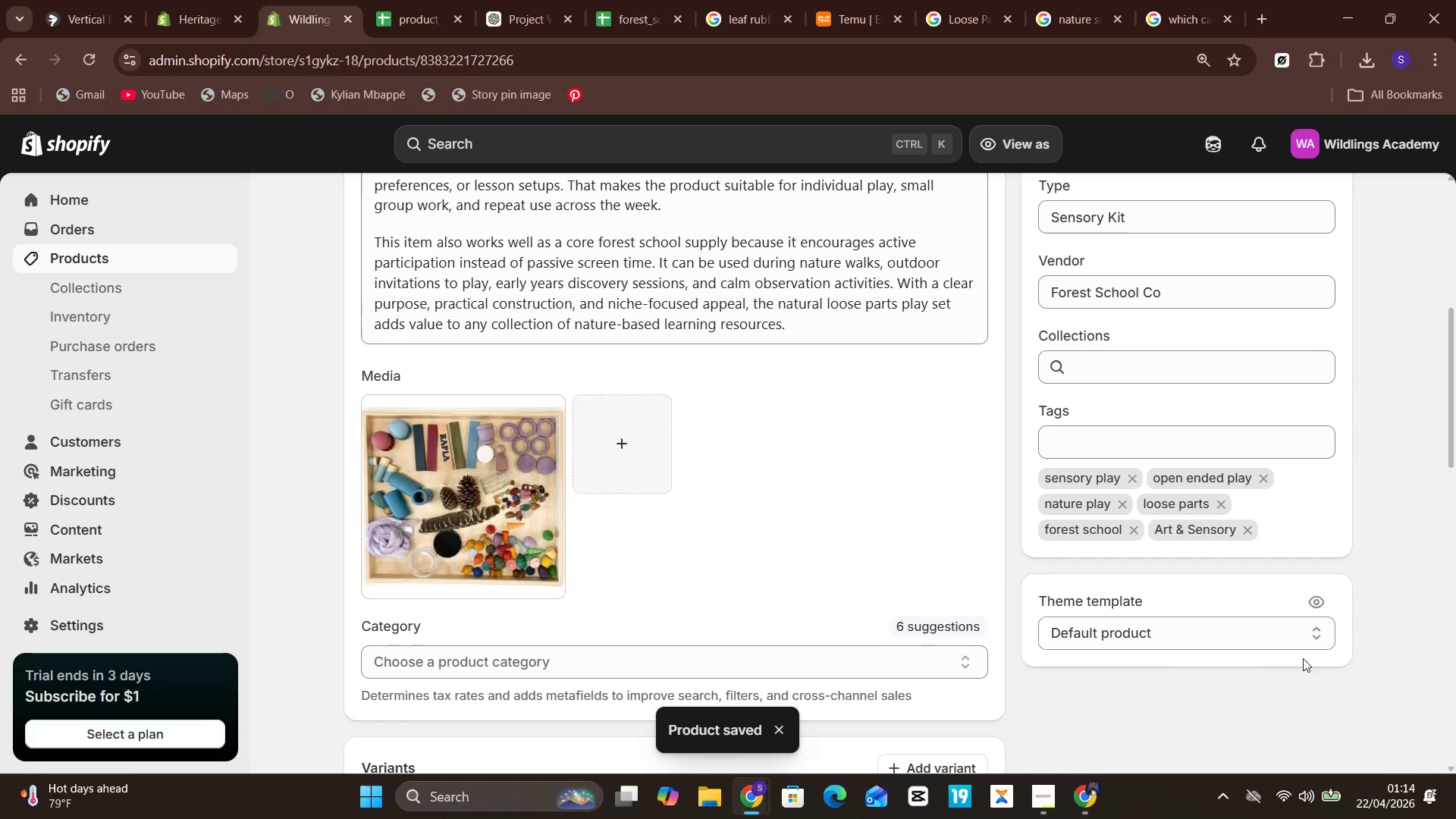 
left_click([158, 260])
 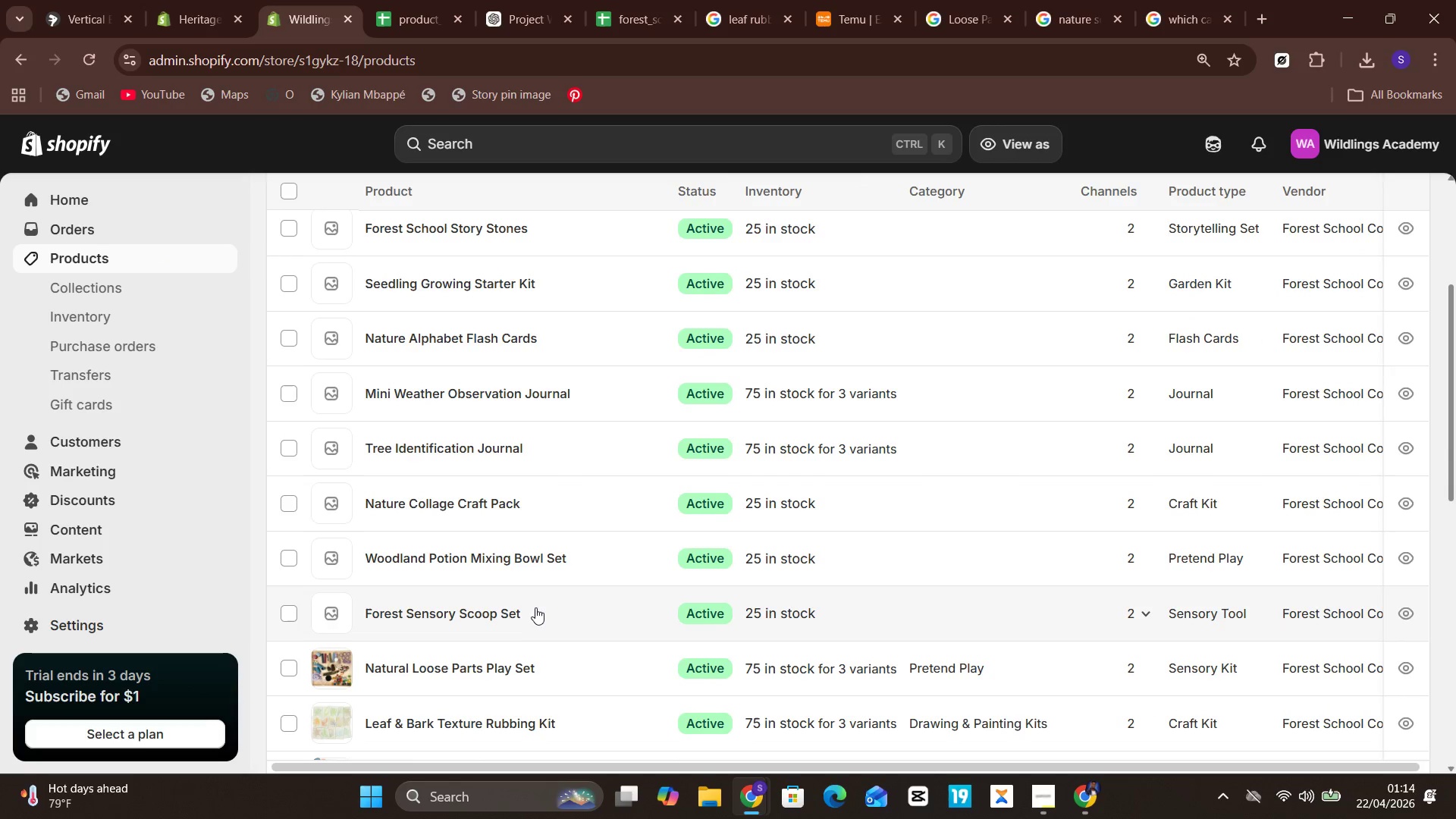 
wait(11.02)
 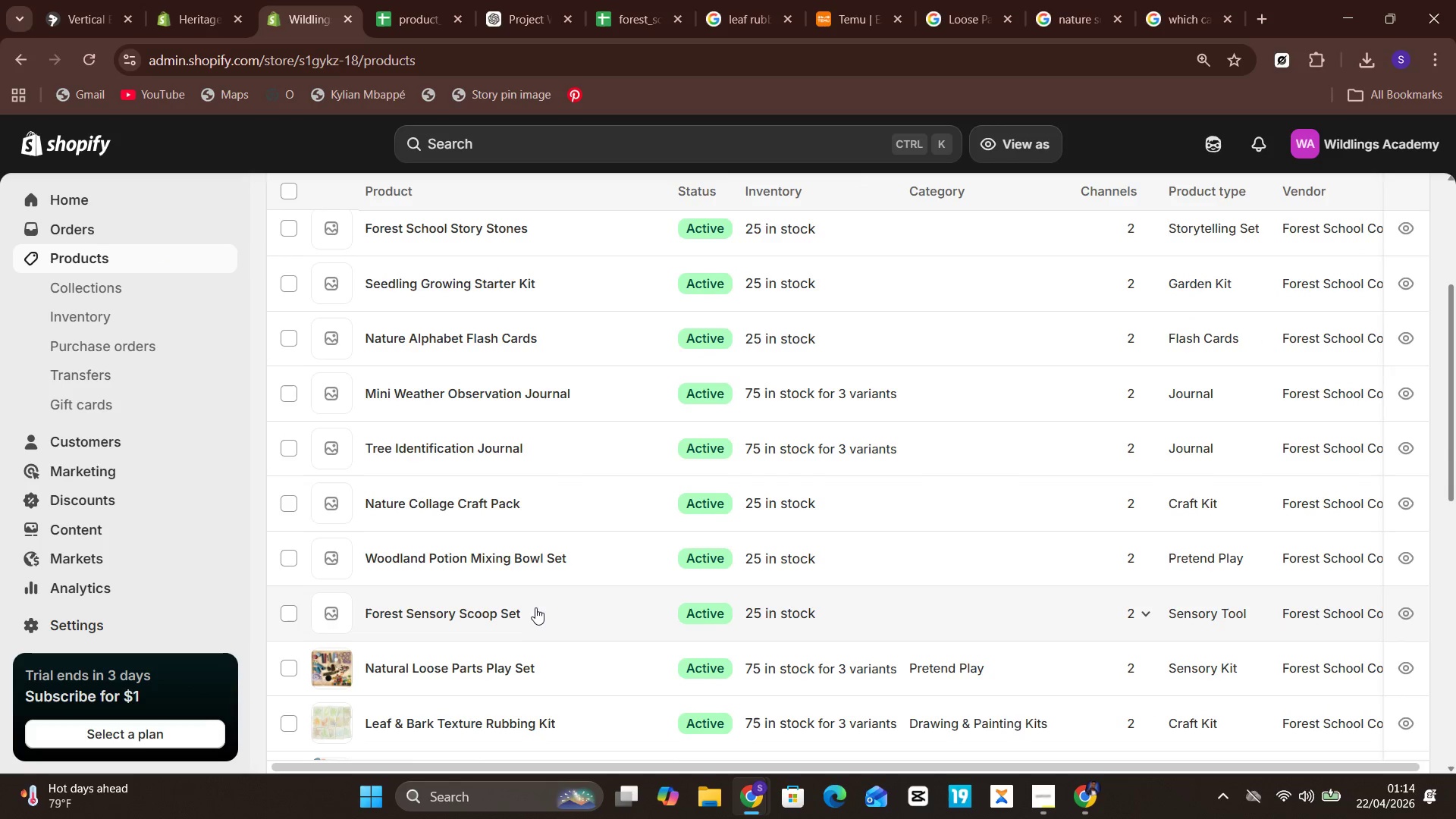 
left_click([500, 612])
 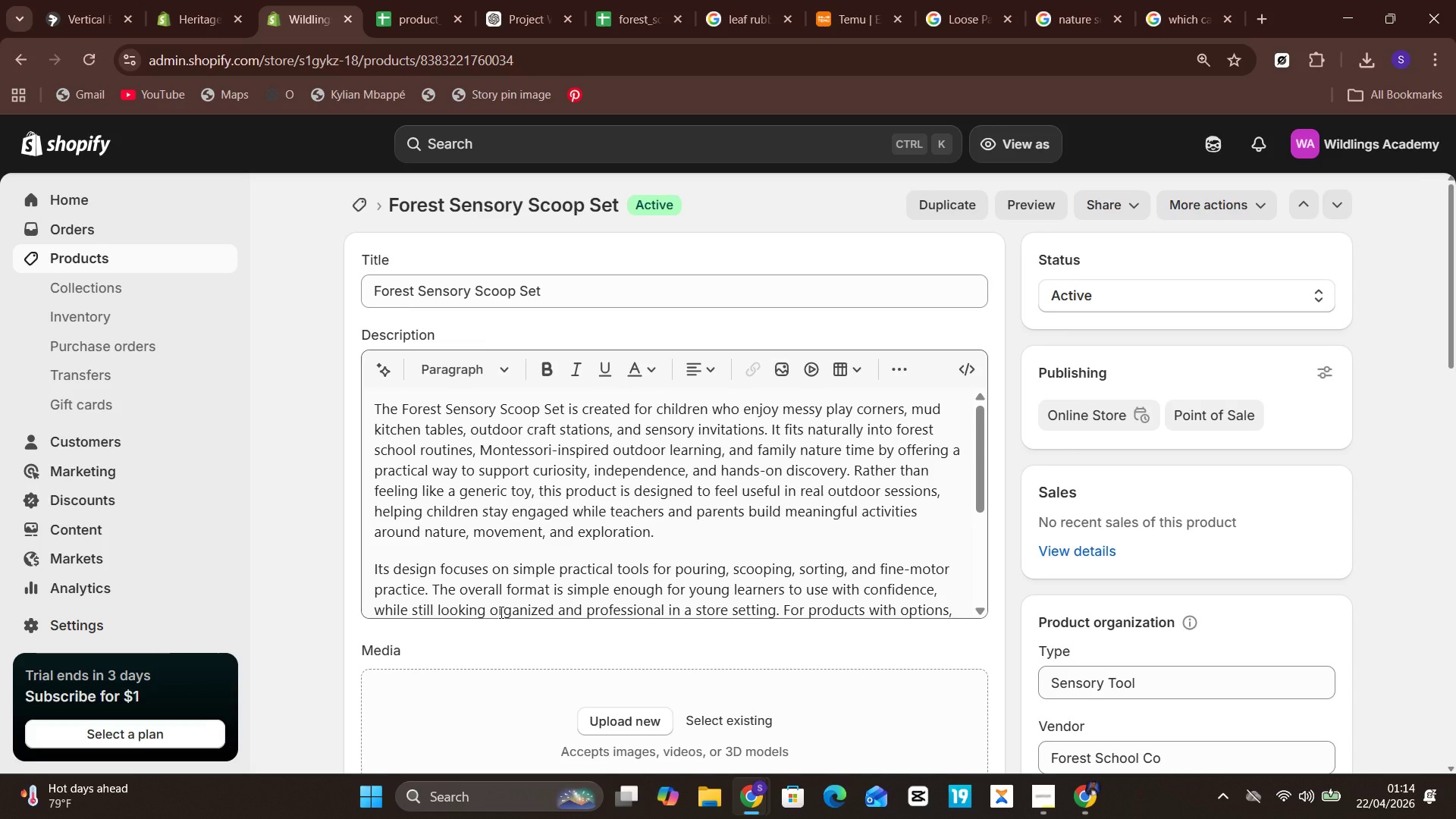 
wait(15.44)
 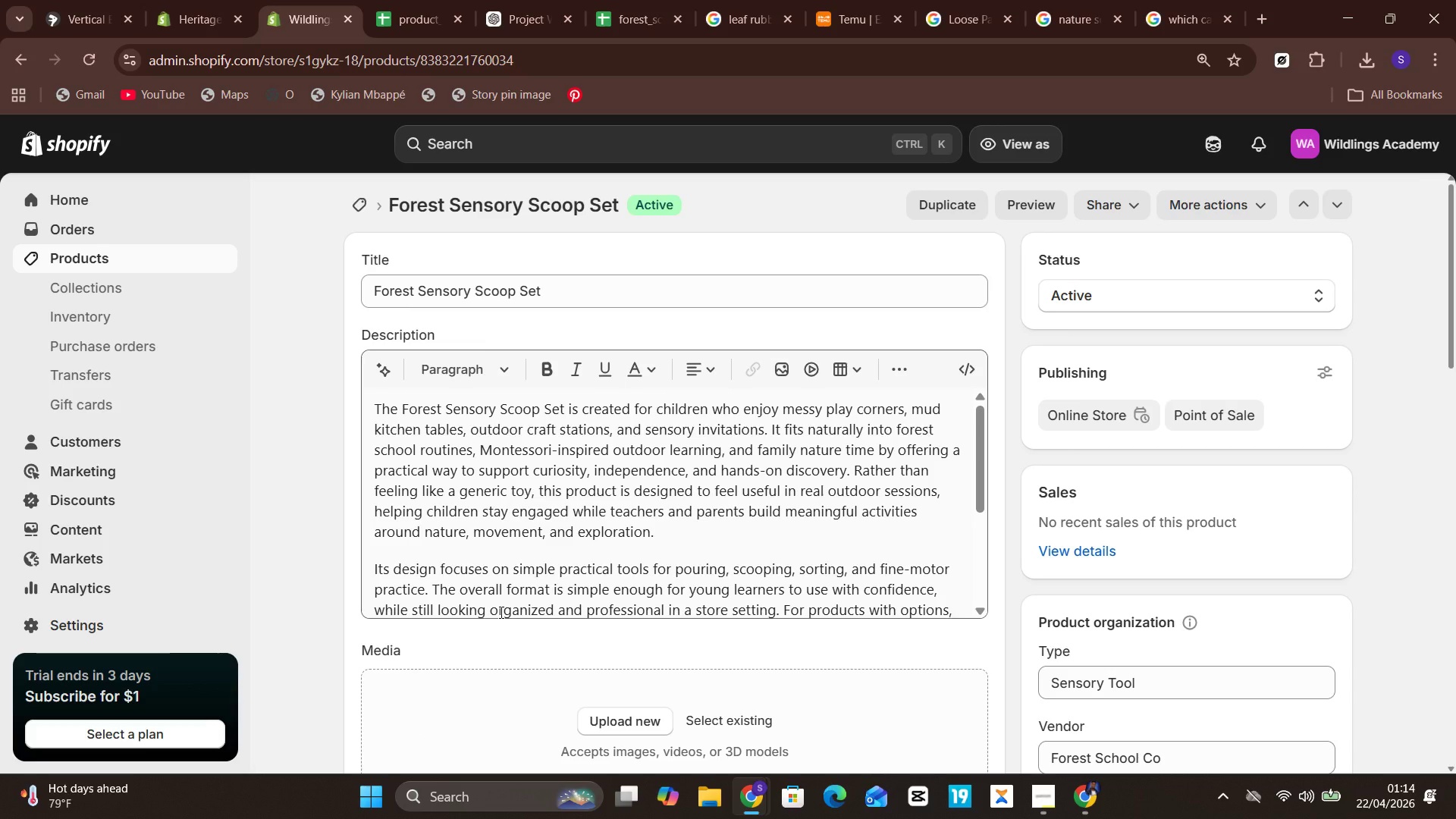 
left_click_drag(start_coordinate=[447, 196], to_coordinate=[661, 210])
 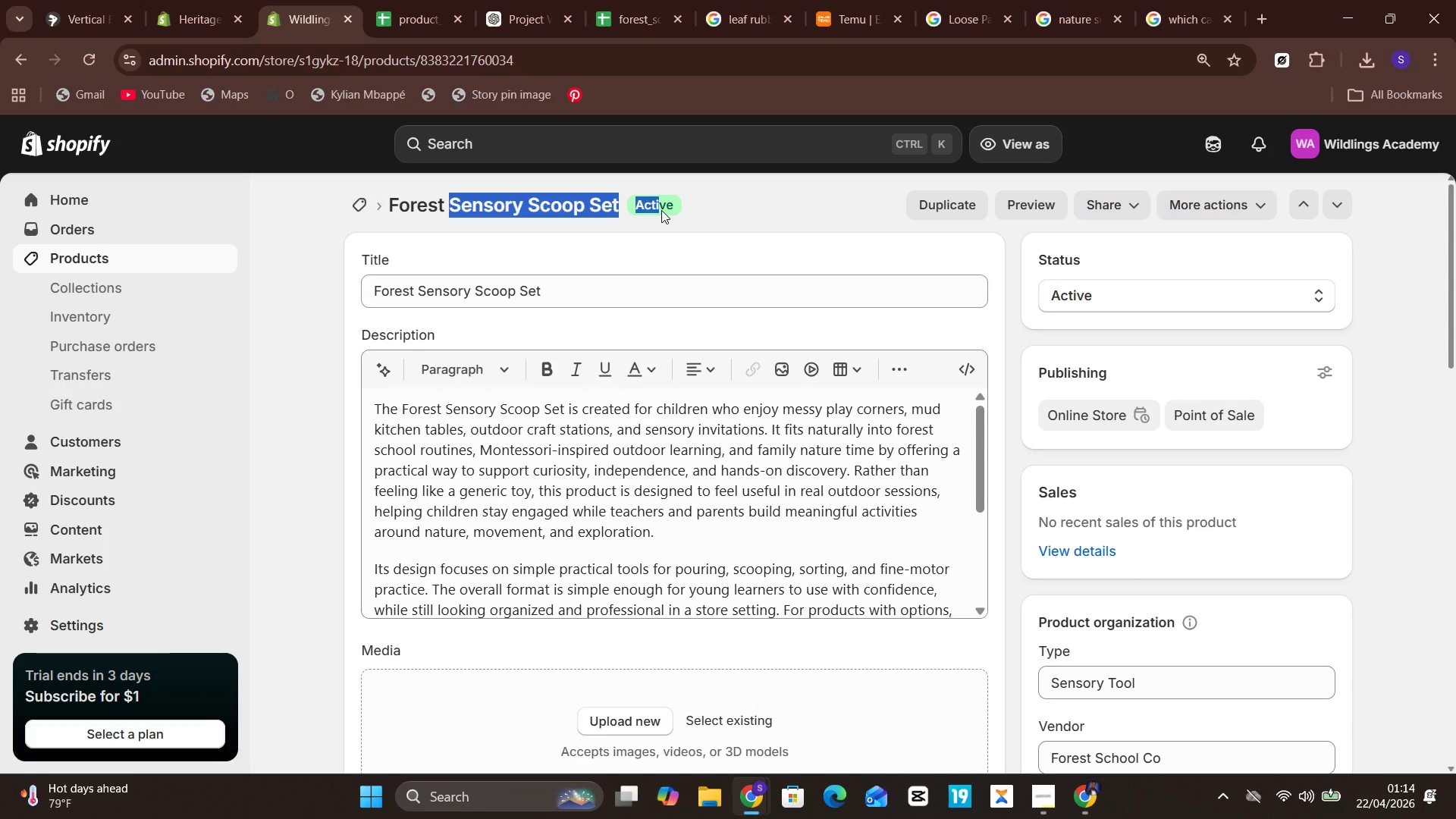 
hold_key(key=ShiftLeft, duration=1.55)
 